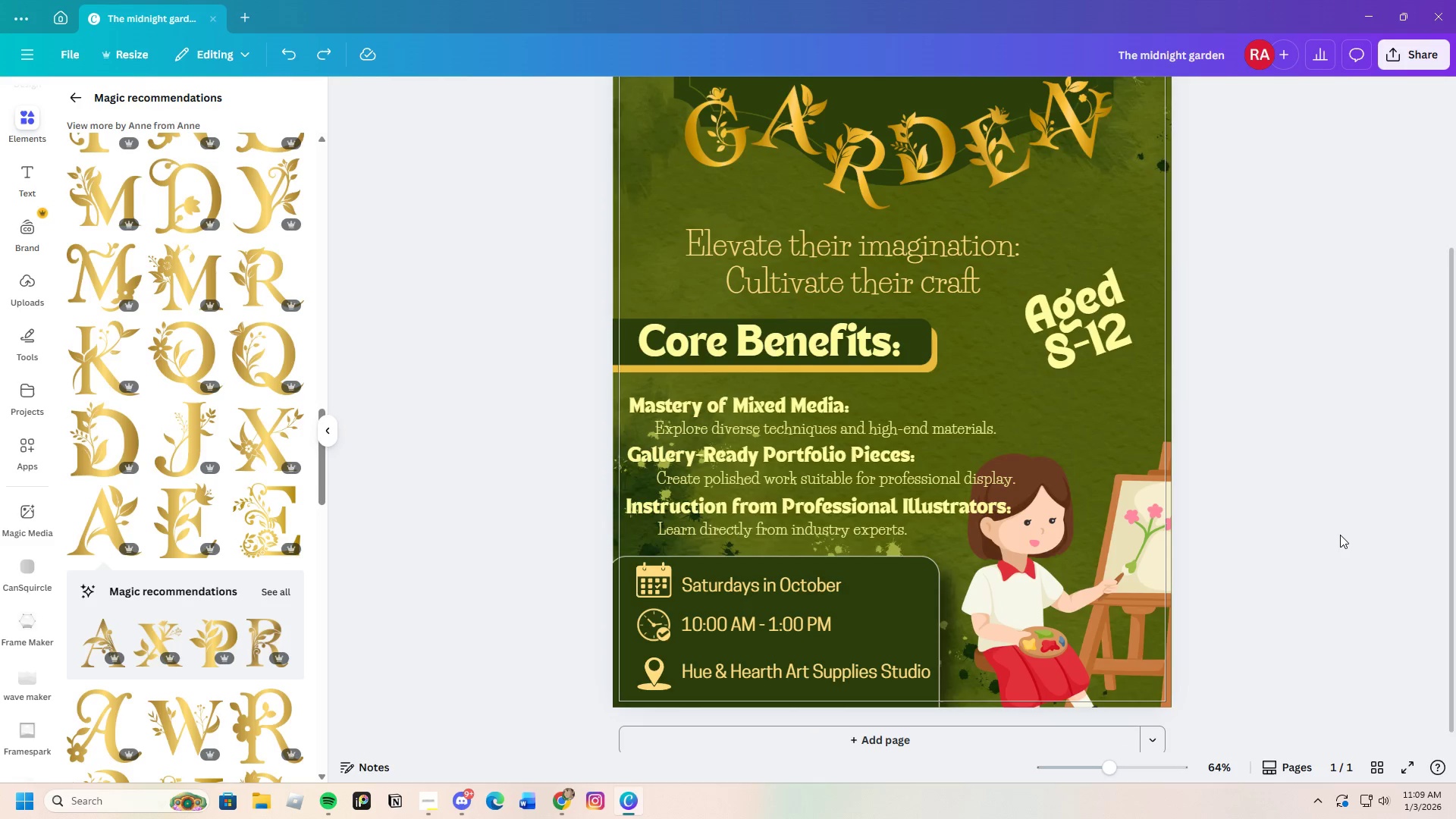 
scroll: coordinate [1340, 535], scroll_direction: up, amount: 1.0
 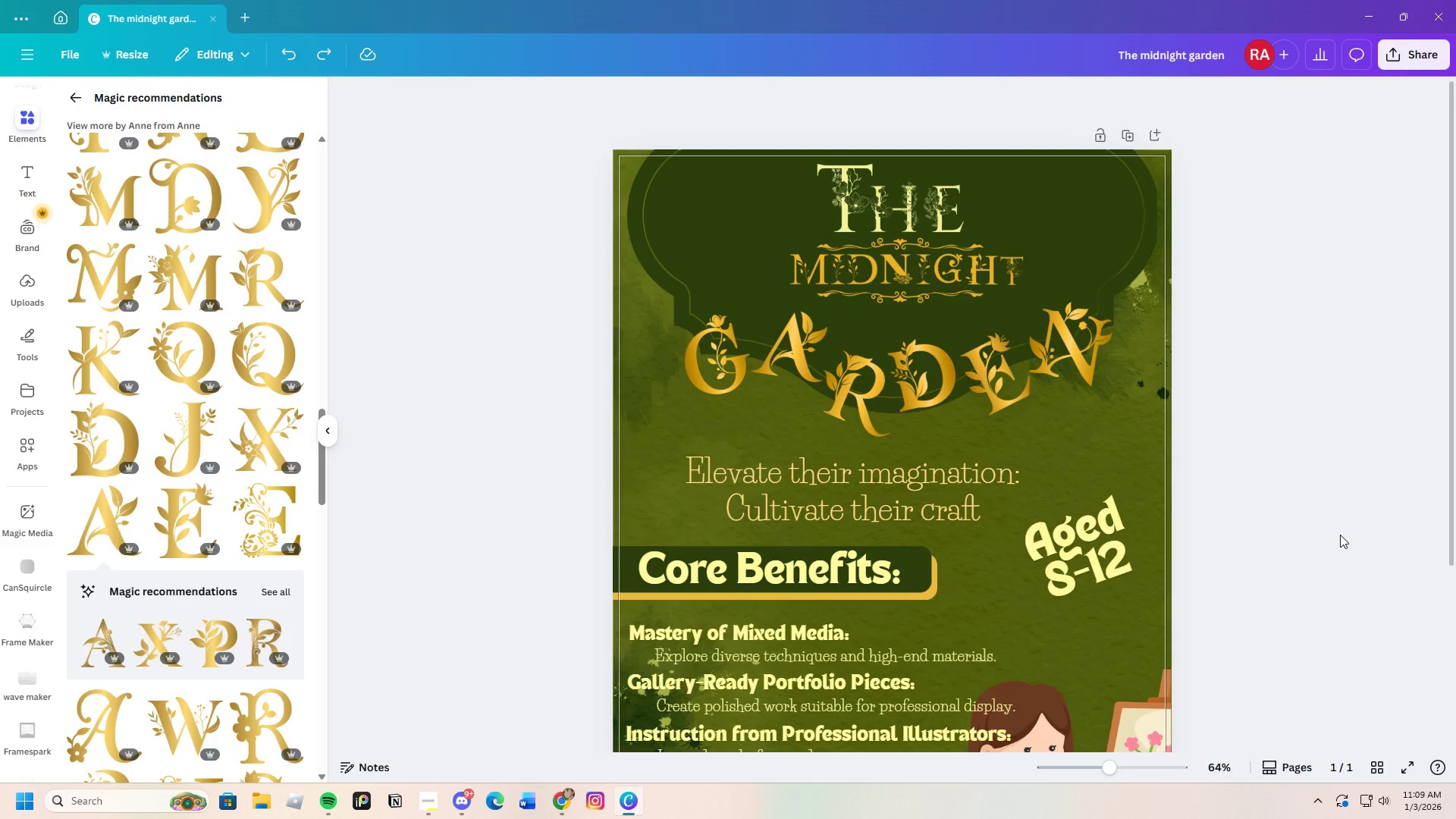 
scroll: coordinate [1238, 701], scroll_direction: down, amount: 5.0
 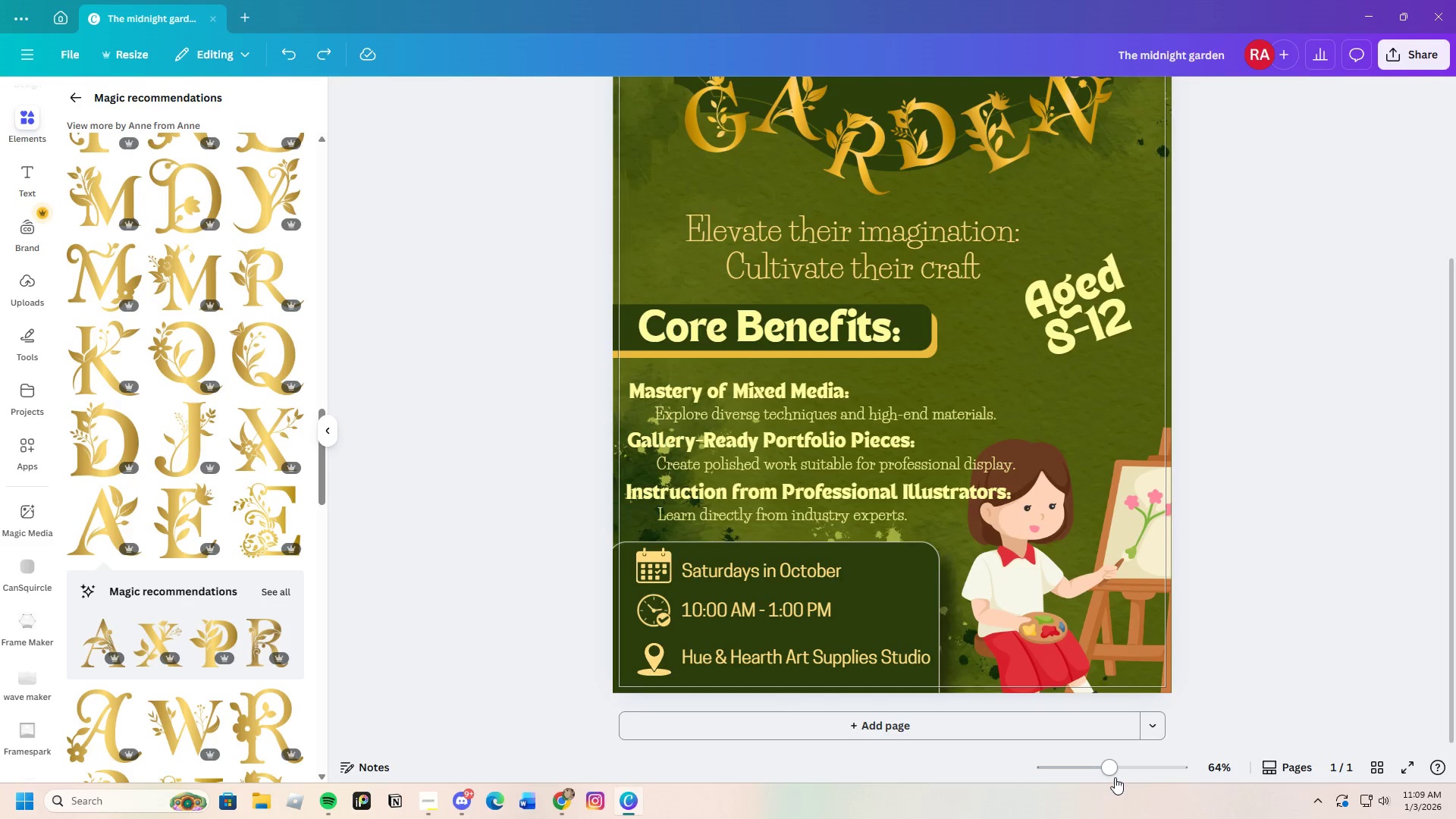 
left_click_drag(start_coordinate=[1115, 776], to_coordinate=[1102, 790])
 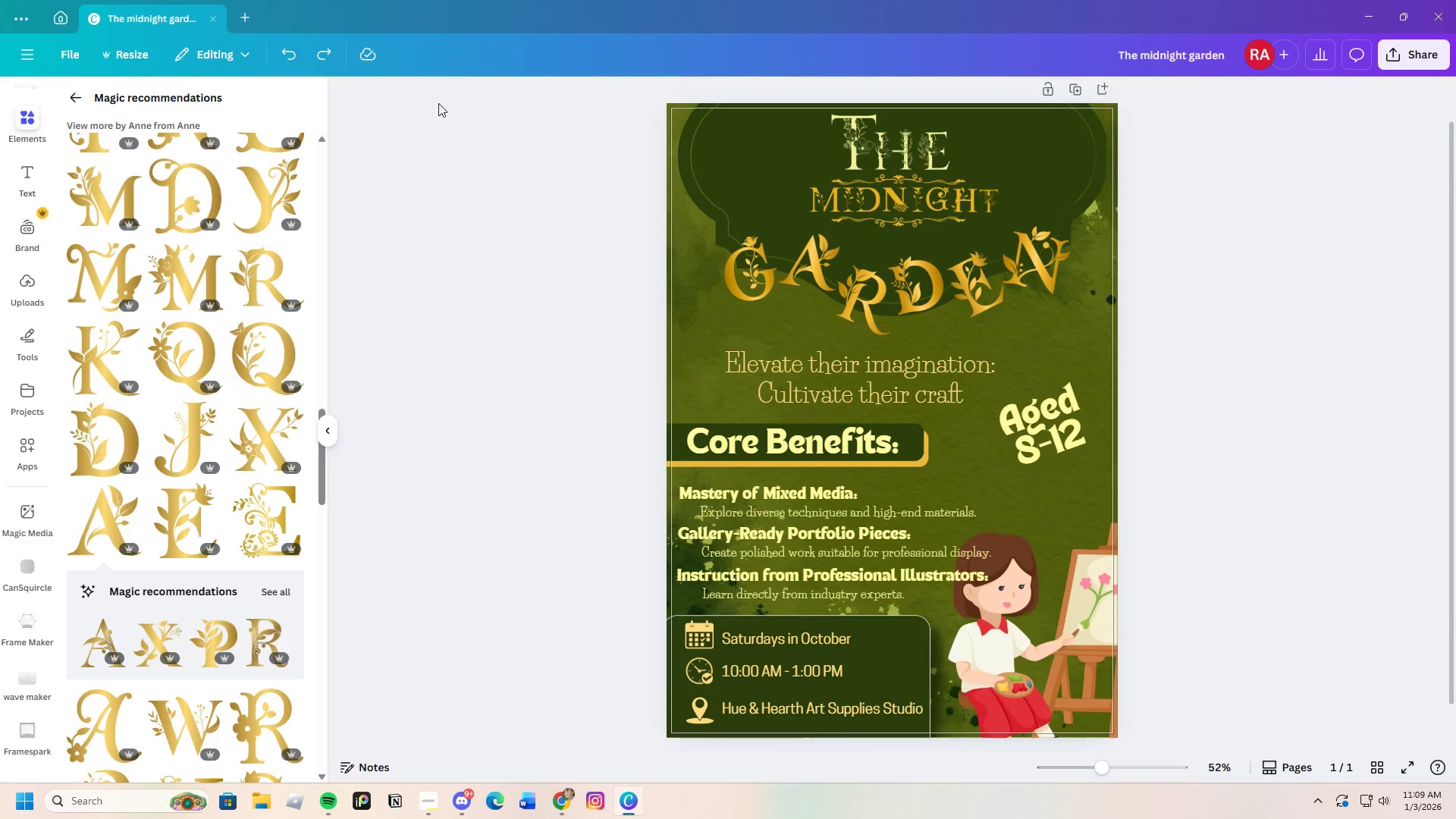 
wait(7.36)
 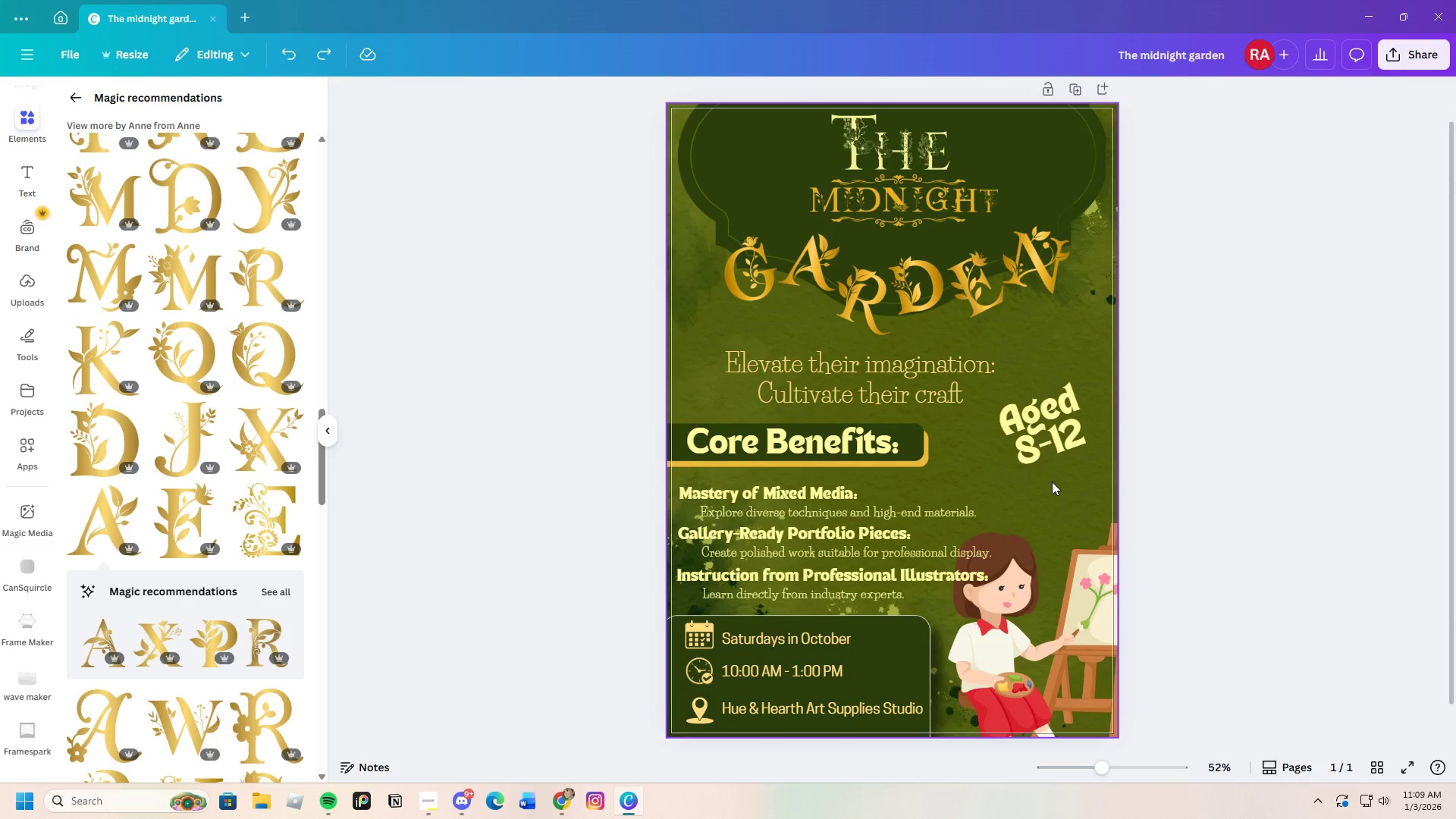 
double_click([286, 53])
 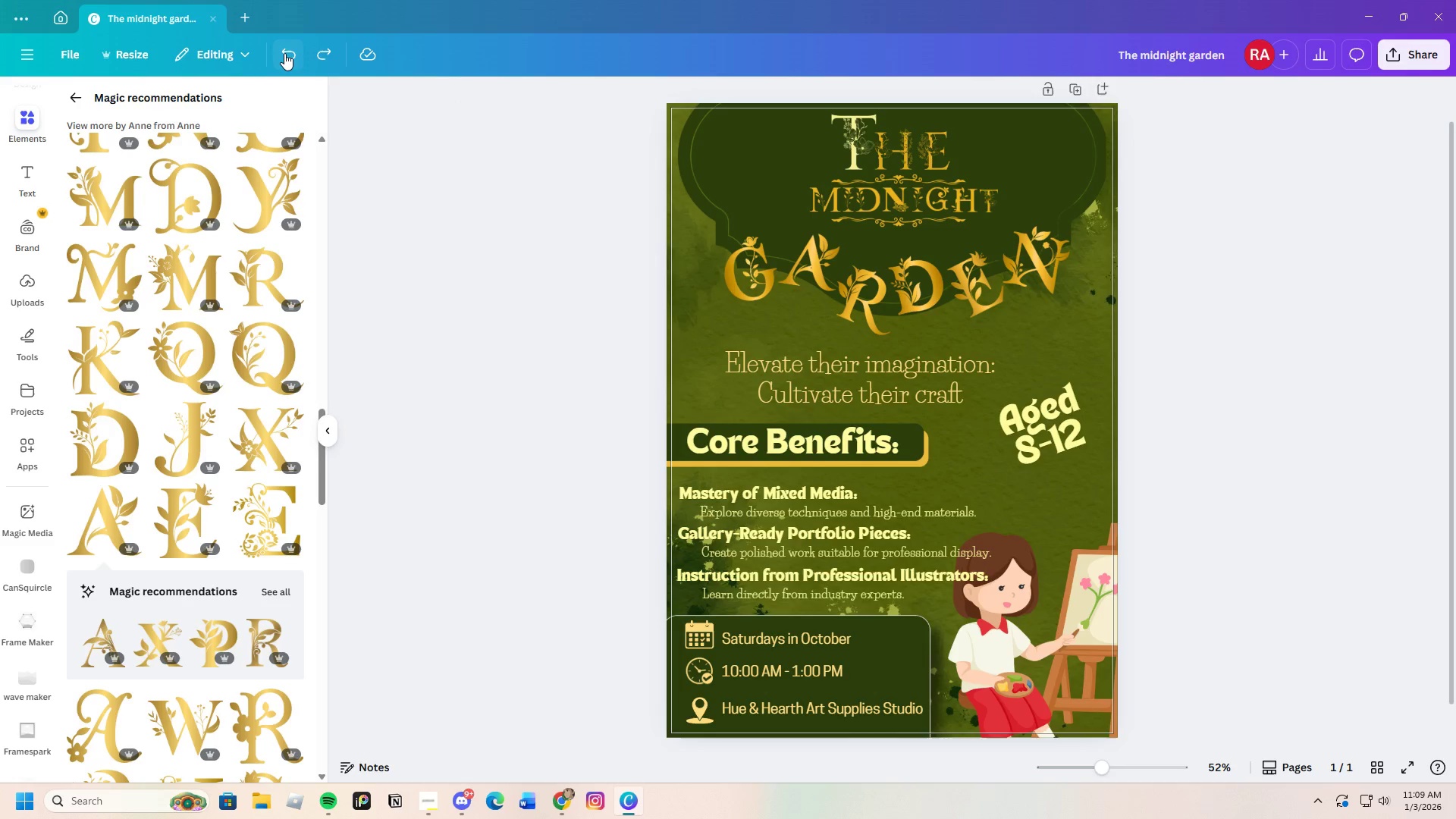 
triple_click([284, 53])
 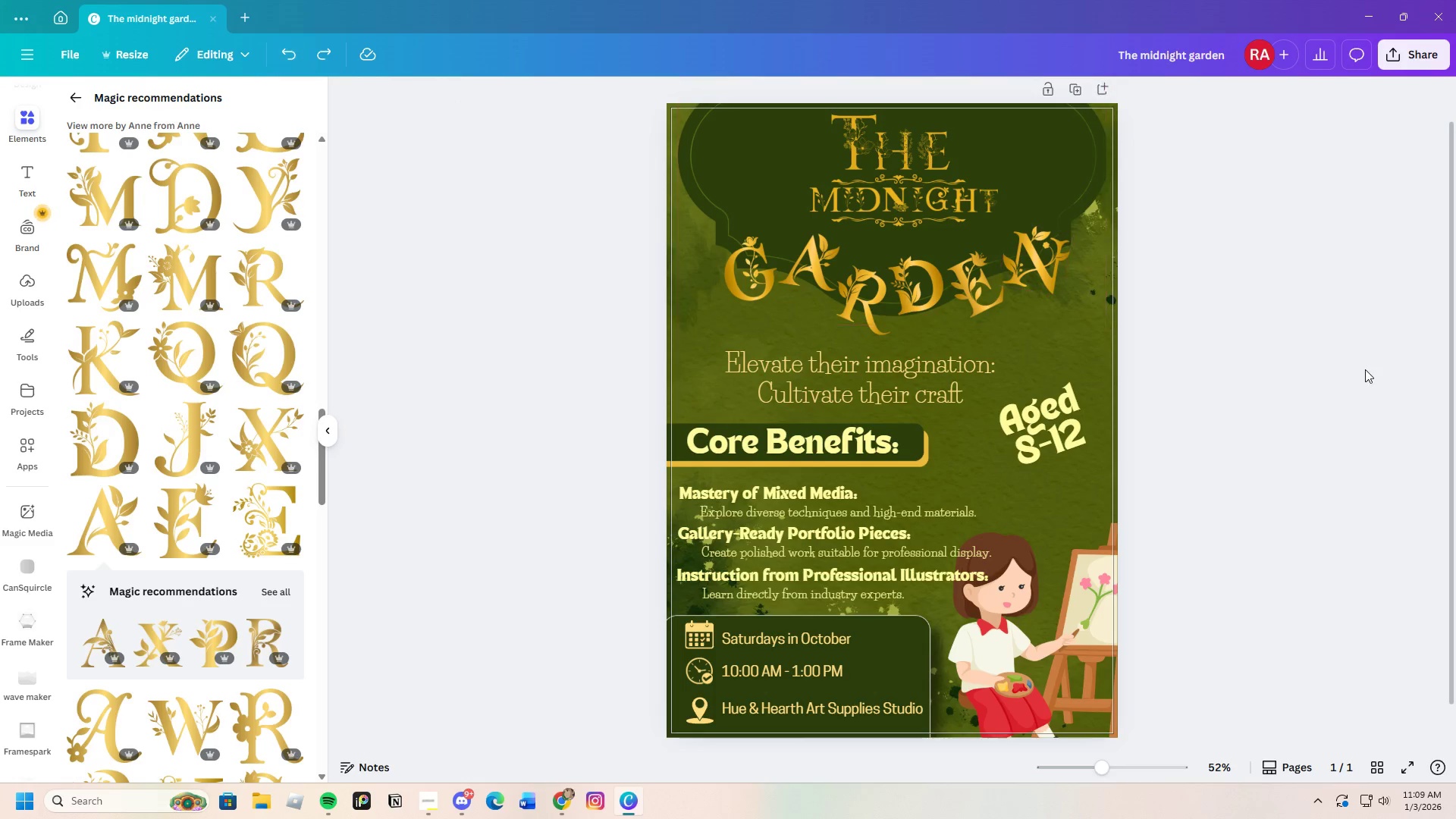 
left_click([1335, 380])
 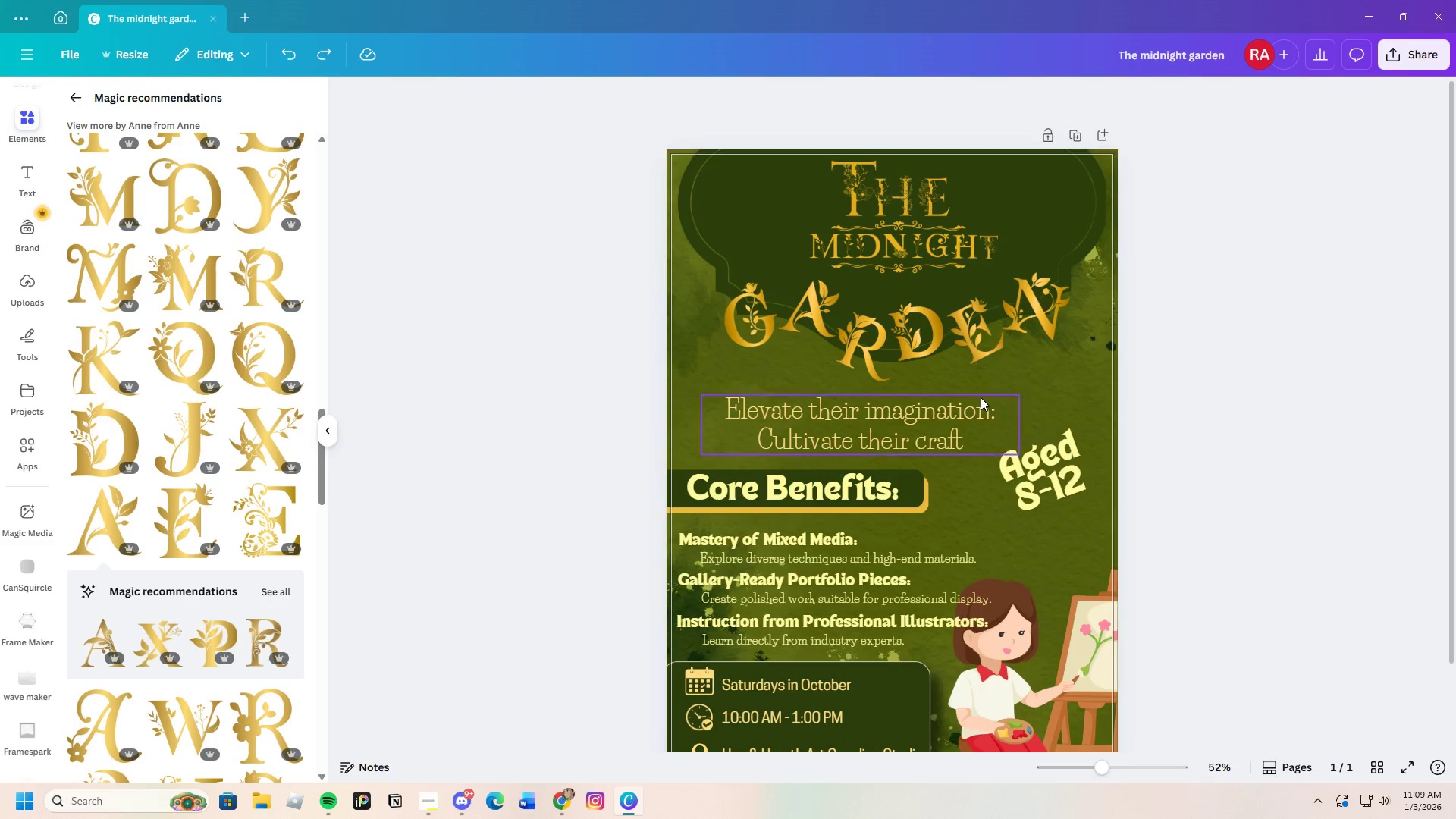 
scroll: coordinate [1352, 371], scroll_direction: up, amount: 3.0
 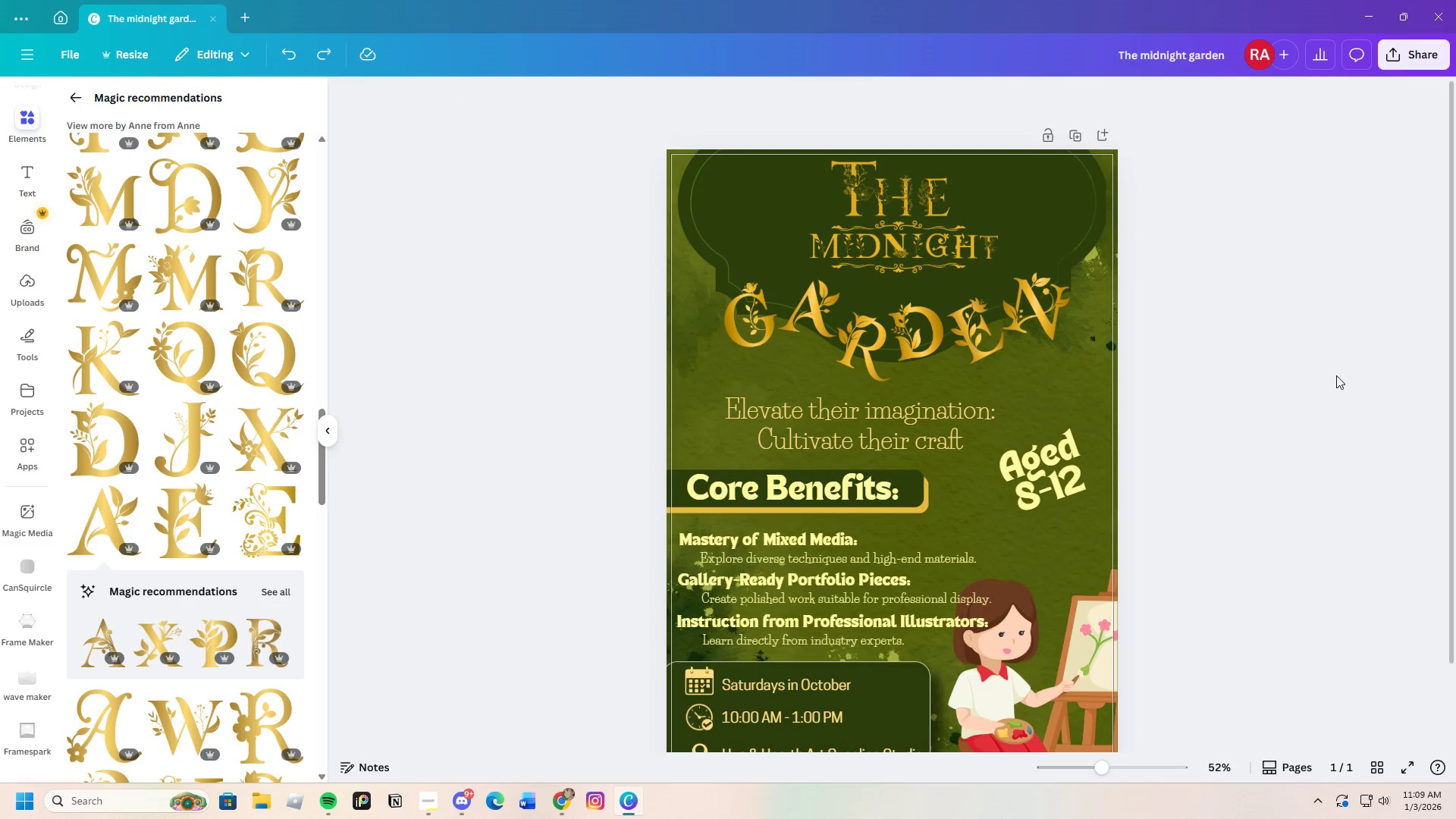 
left_click_drag(start_coordinate=[905, 437], to_coordinate=[936, 437])
 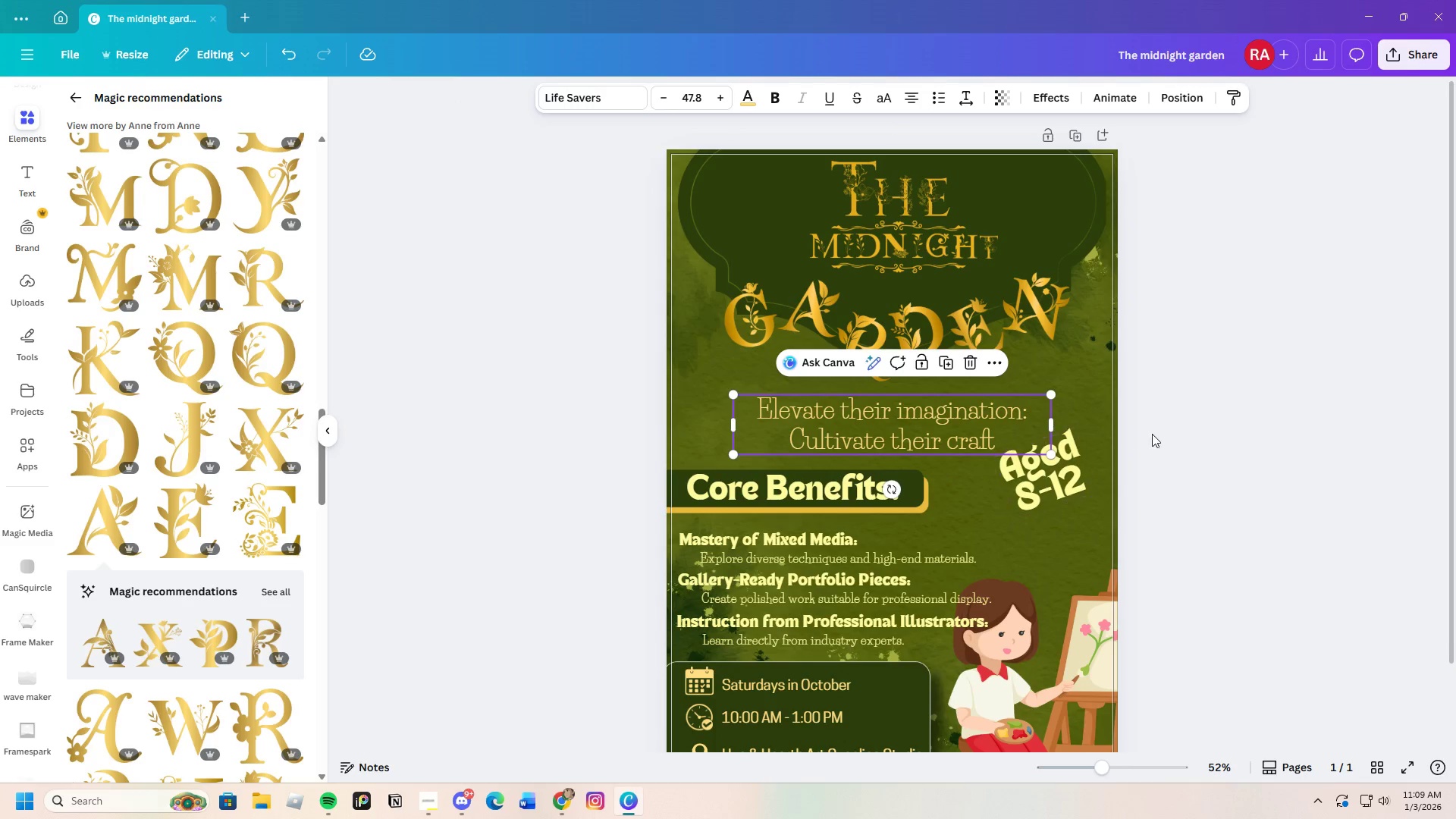 
left_click([1152, 434])
 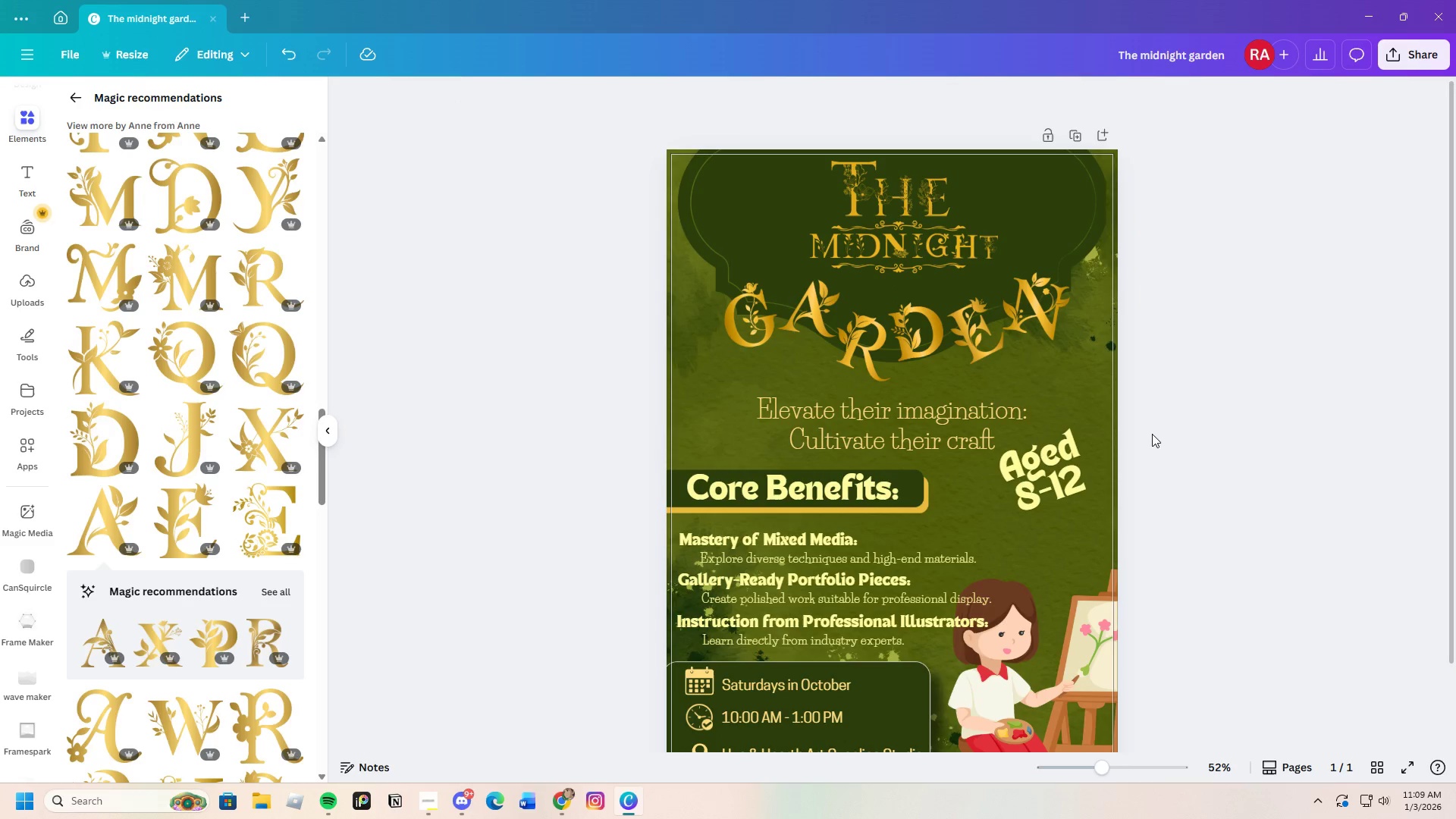 
left_click_drag(start_coordinate=[1054, 394], to_coordinate=[1063, 440])
 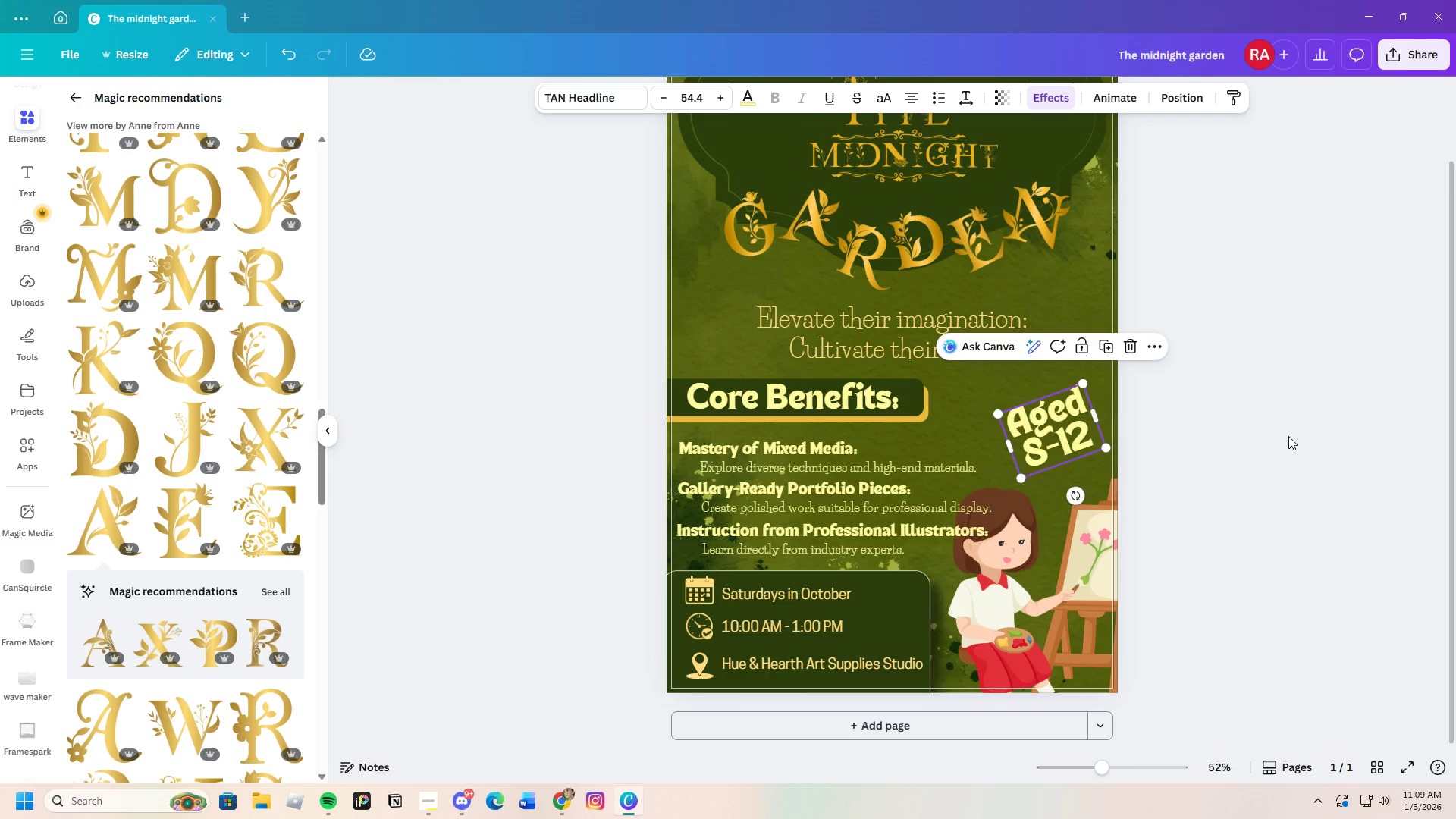 
scroll: coordinate [1147, 434], scroll_direction: down, amount: 3.0
 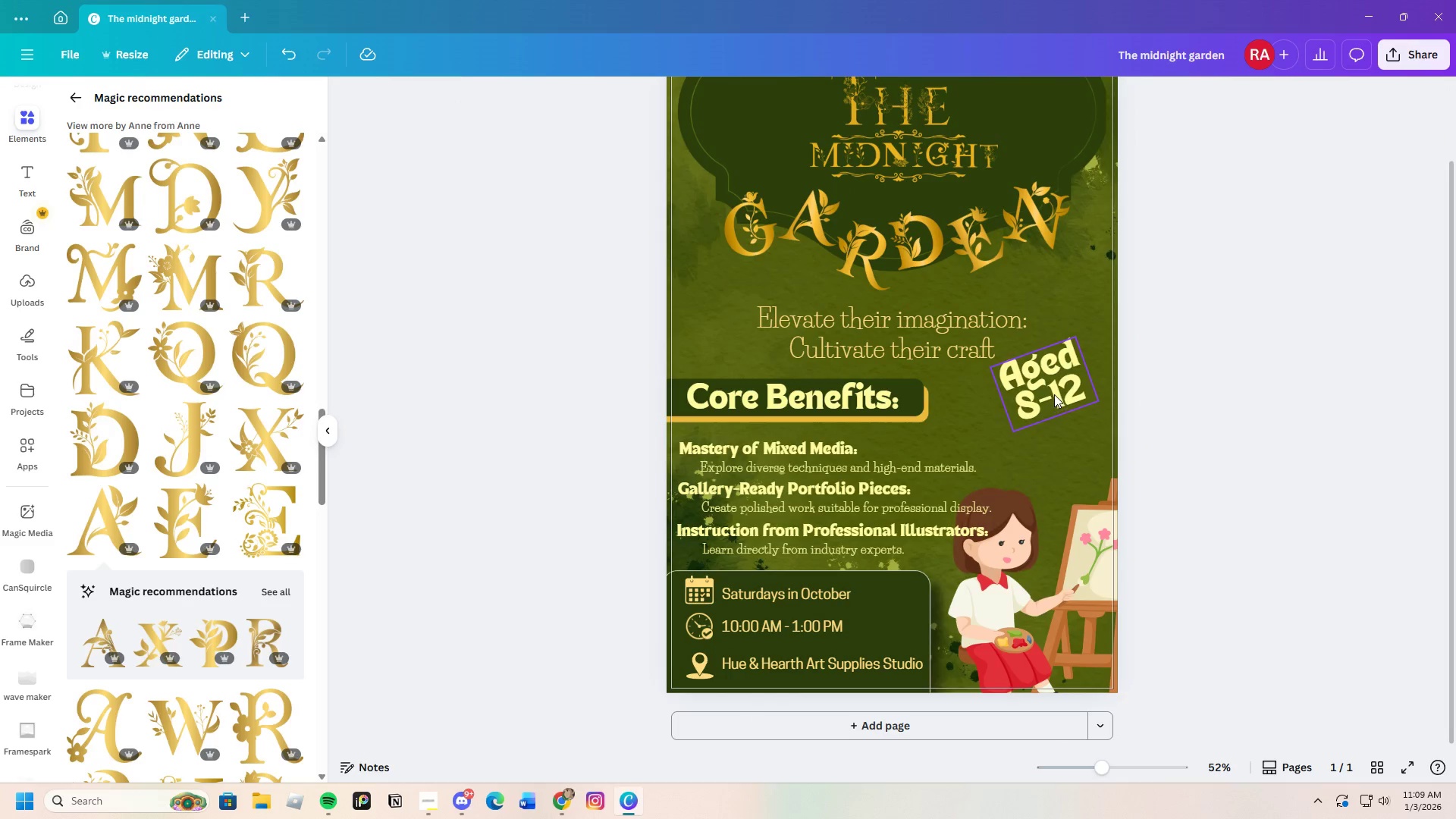 
left_click([1285, 435])
 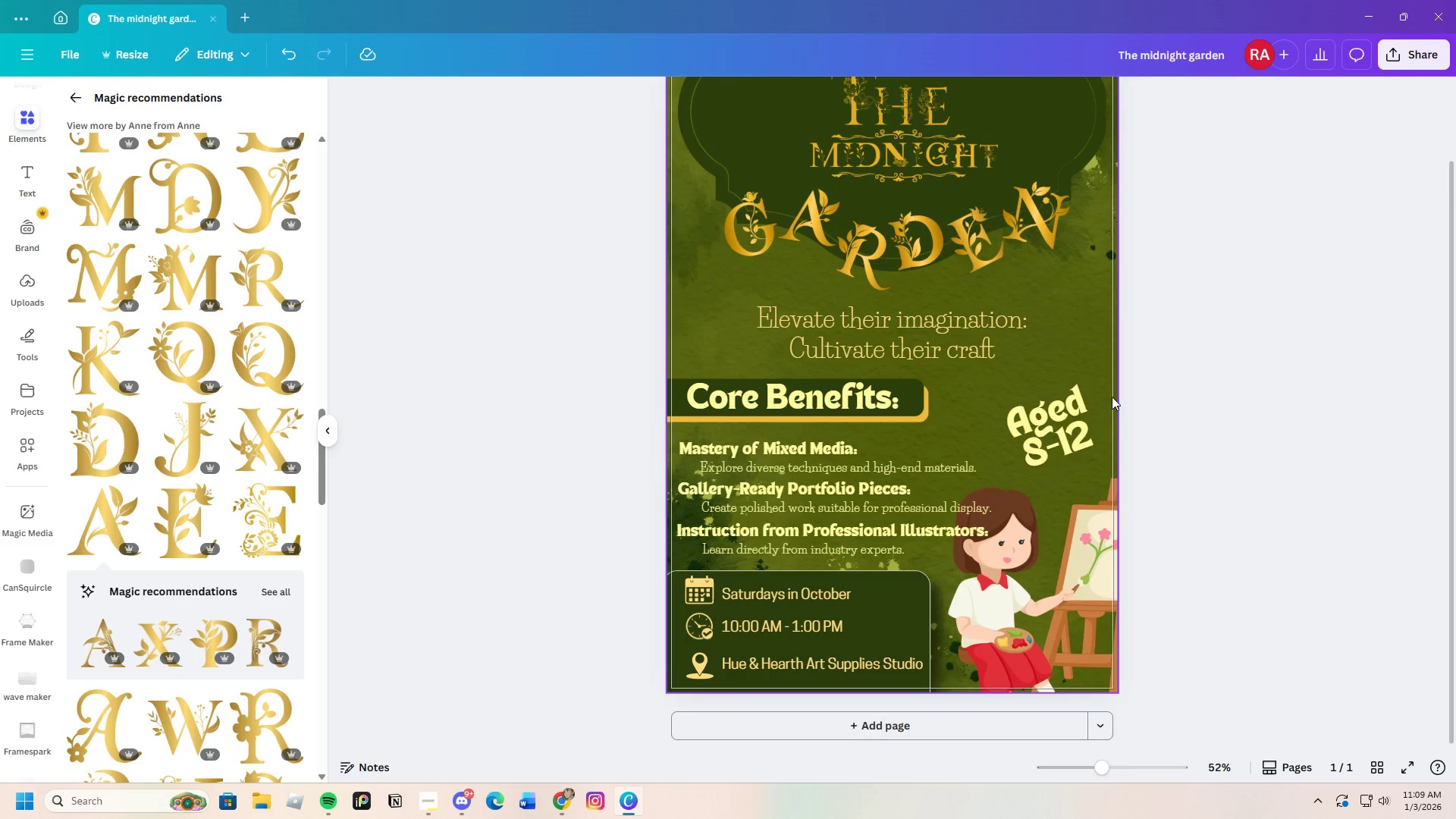 
left_click_drag(start_coordinate=[1061, 429], to_coordinate=[1062, 423])
 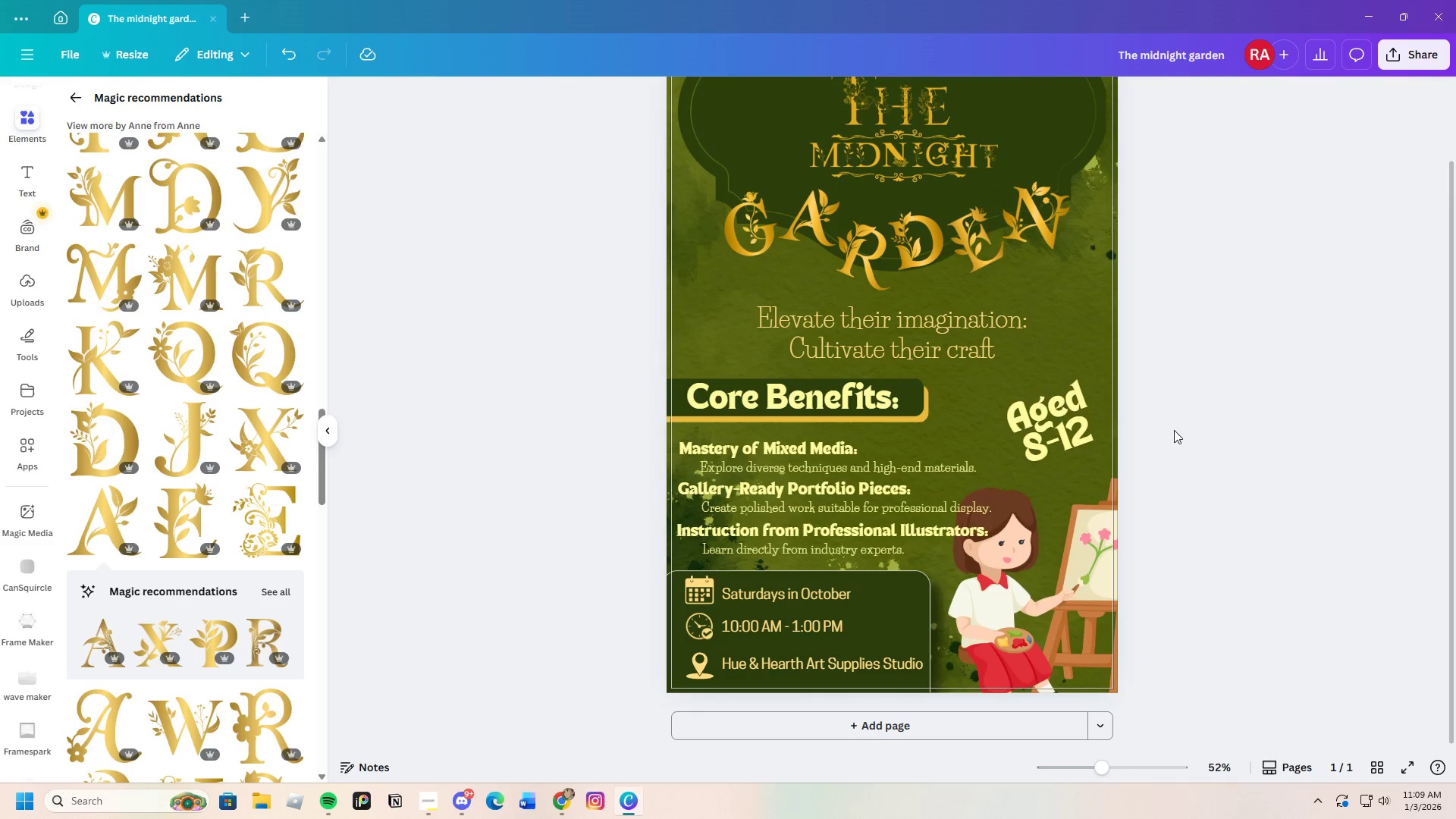 
scroll: coordinate [1163, 431], scroll_direction: up, amount: 2.0
 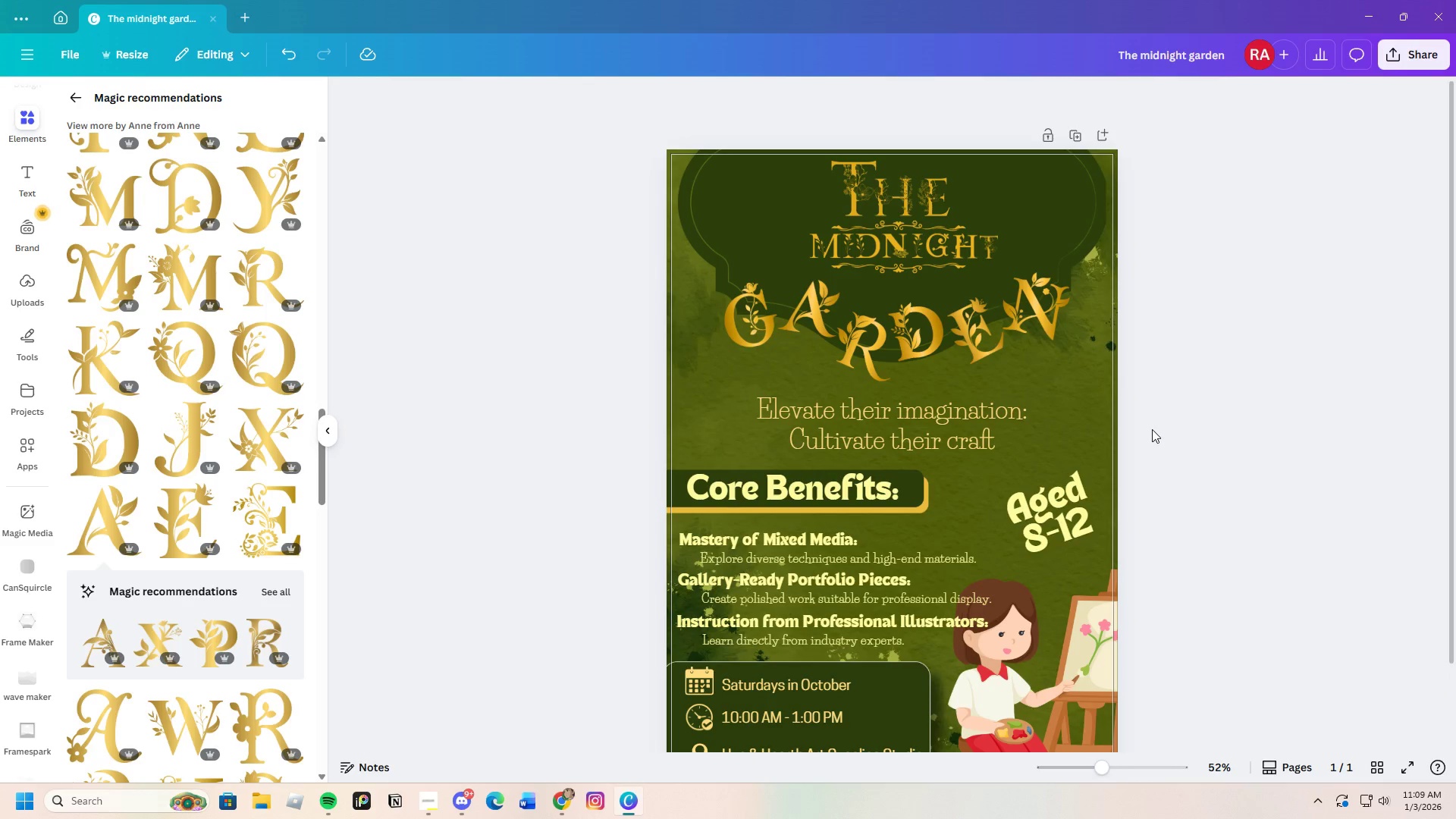 
scroll: coordinate [1151, 429], scroll_direction: down, amount: 3.0
 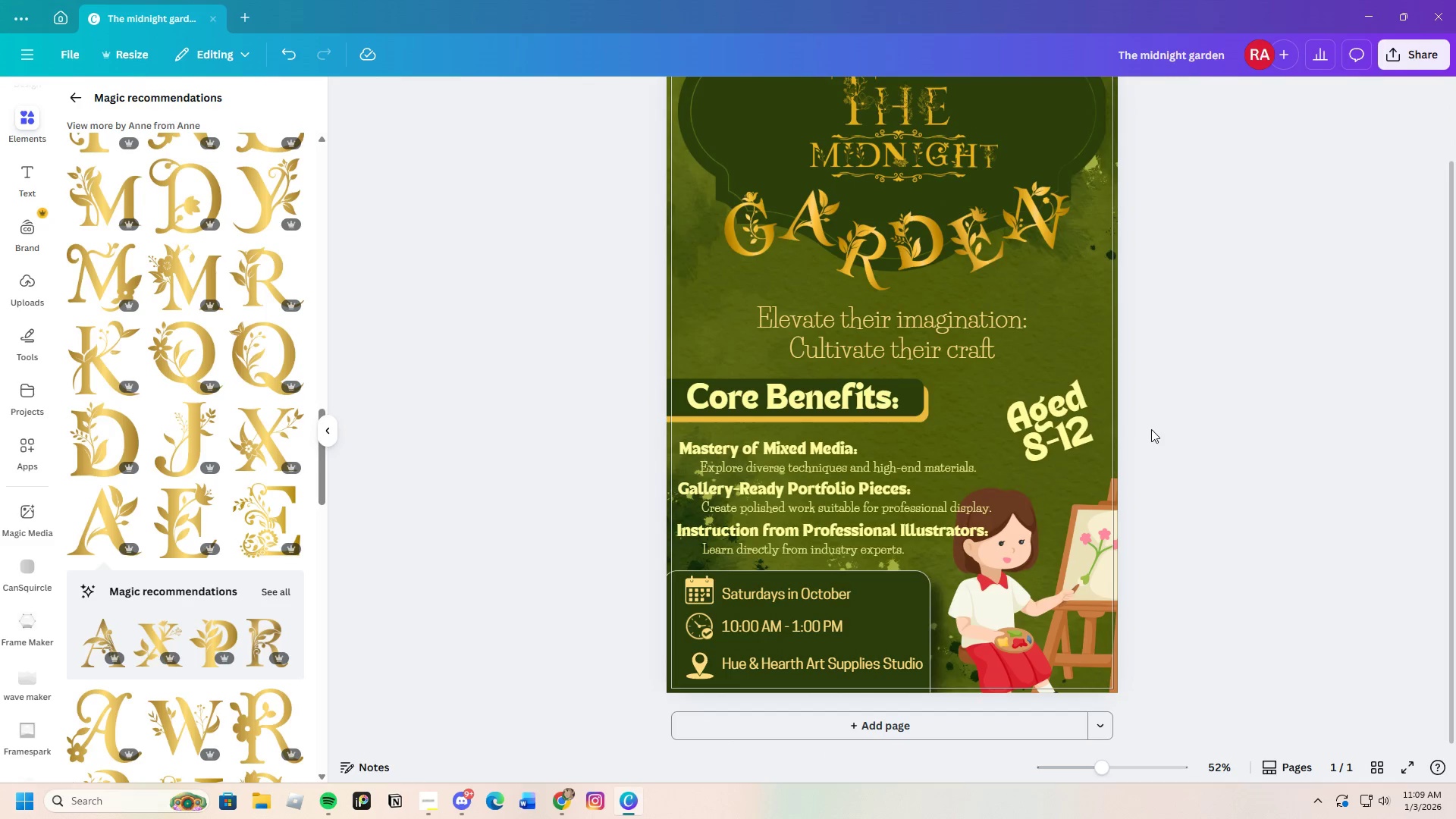 
scroll: coordinate [1151, 429], scroll_direction: up, amount: 2.0
 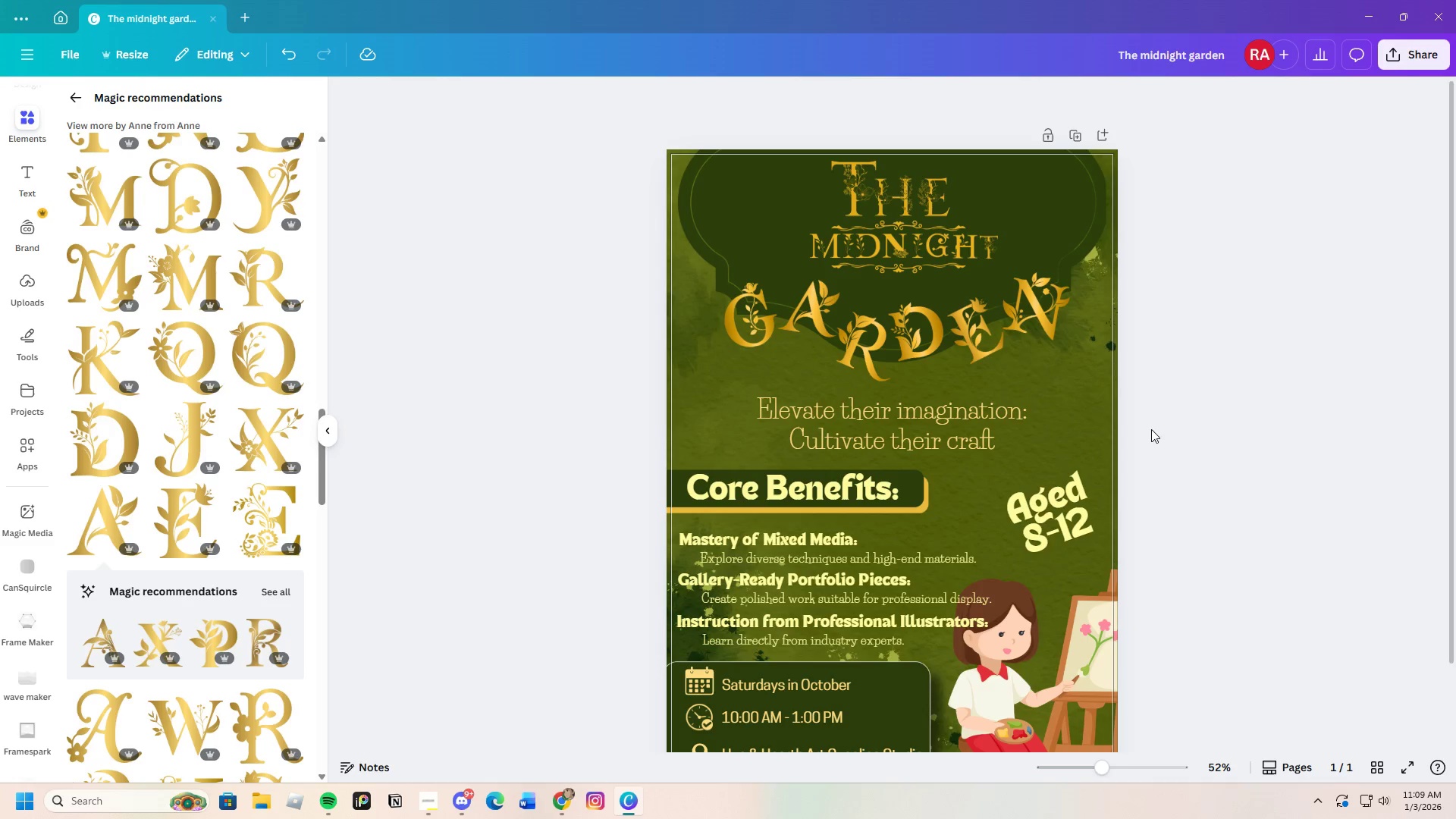 
scroll: coordinate [1151, 429], scroll_direction: down, amount: 3.0
 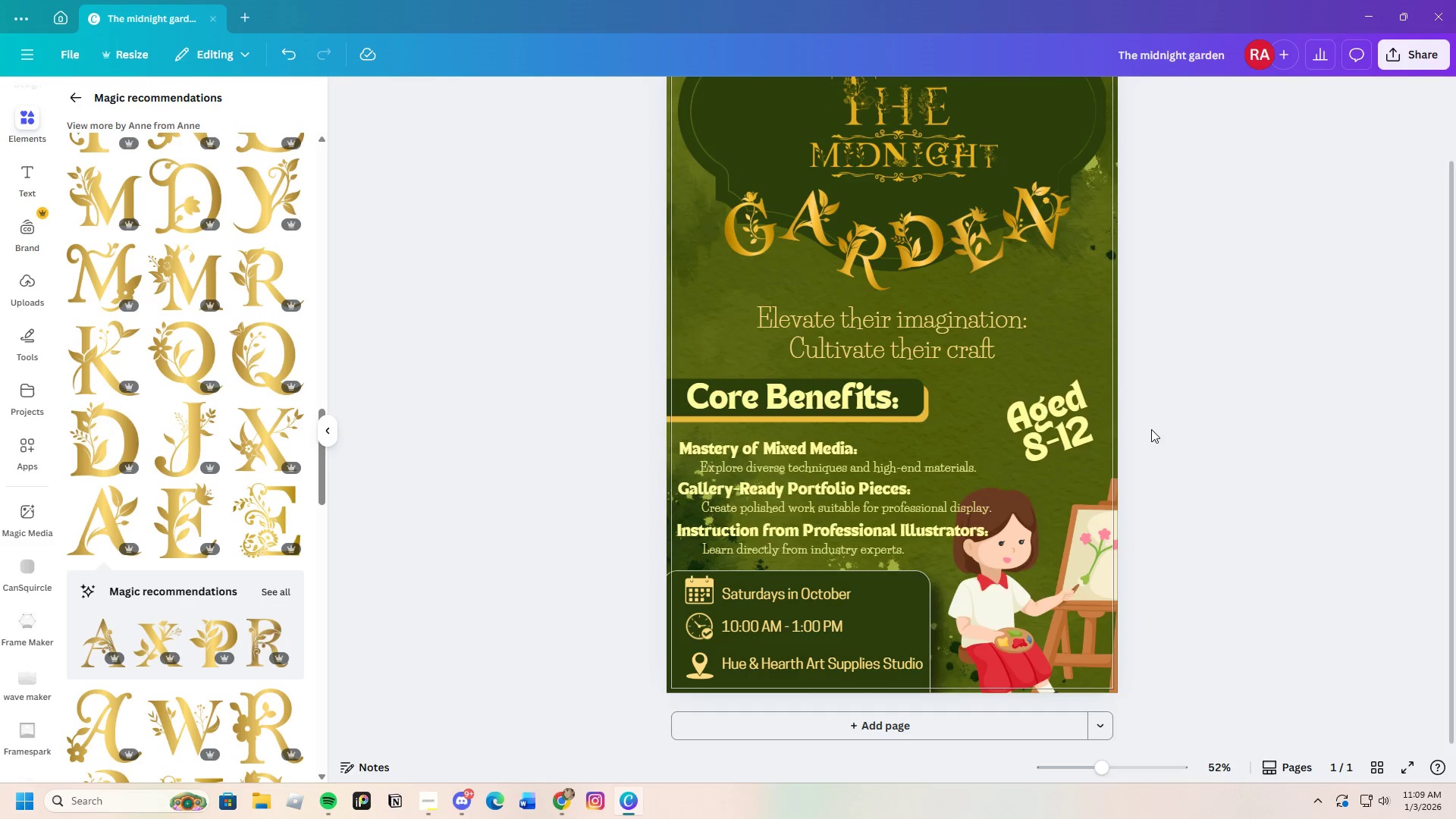 
scroll: coordinate [1151, 429], scroll_direction: up, amount: 2.0
 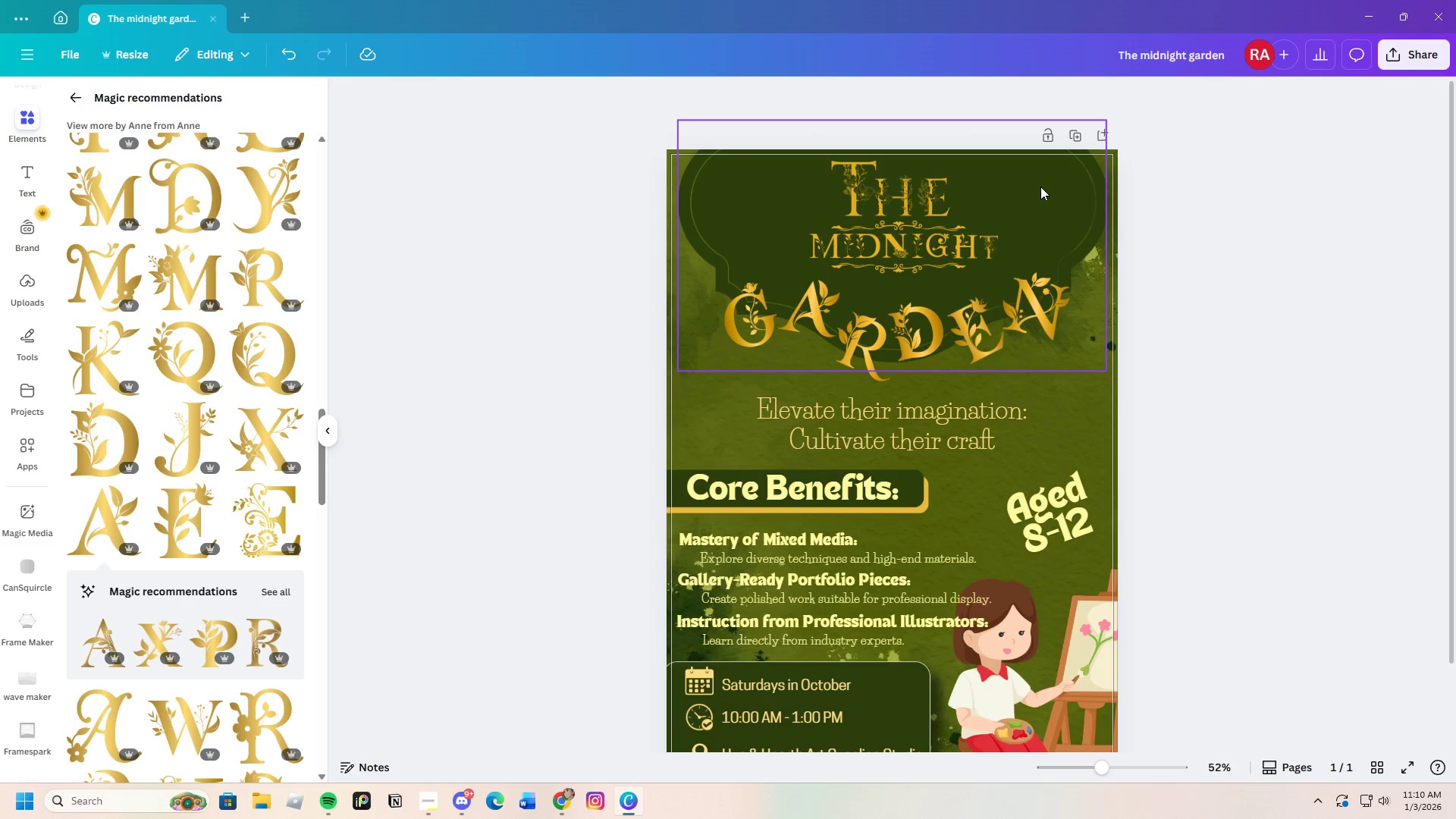 
double_click([1040, 187])
 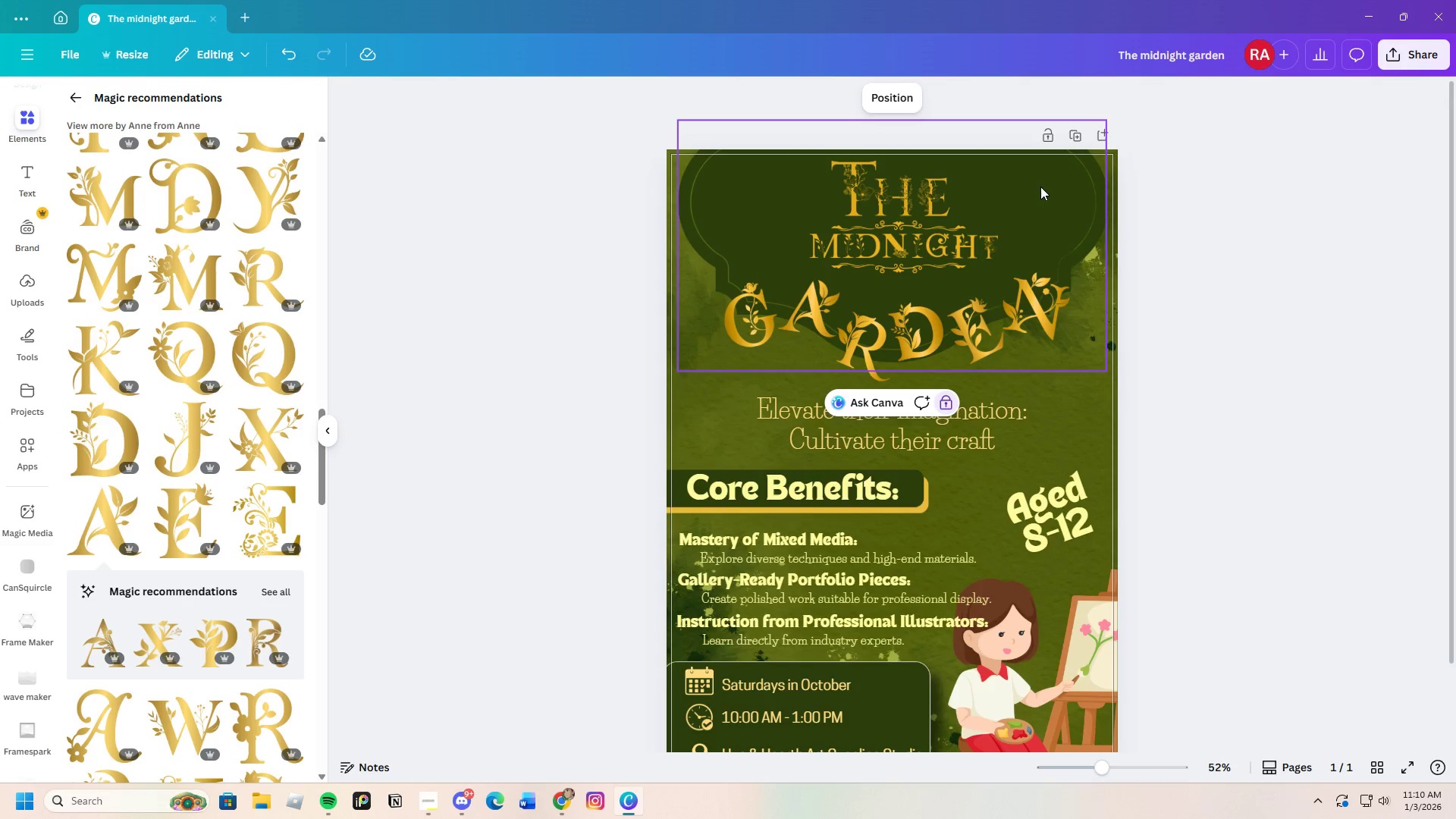 
double_click([1040, 187])
 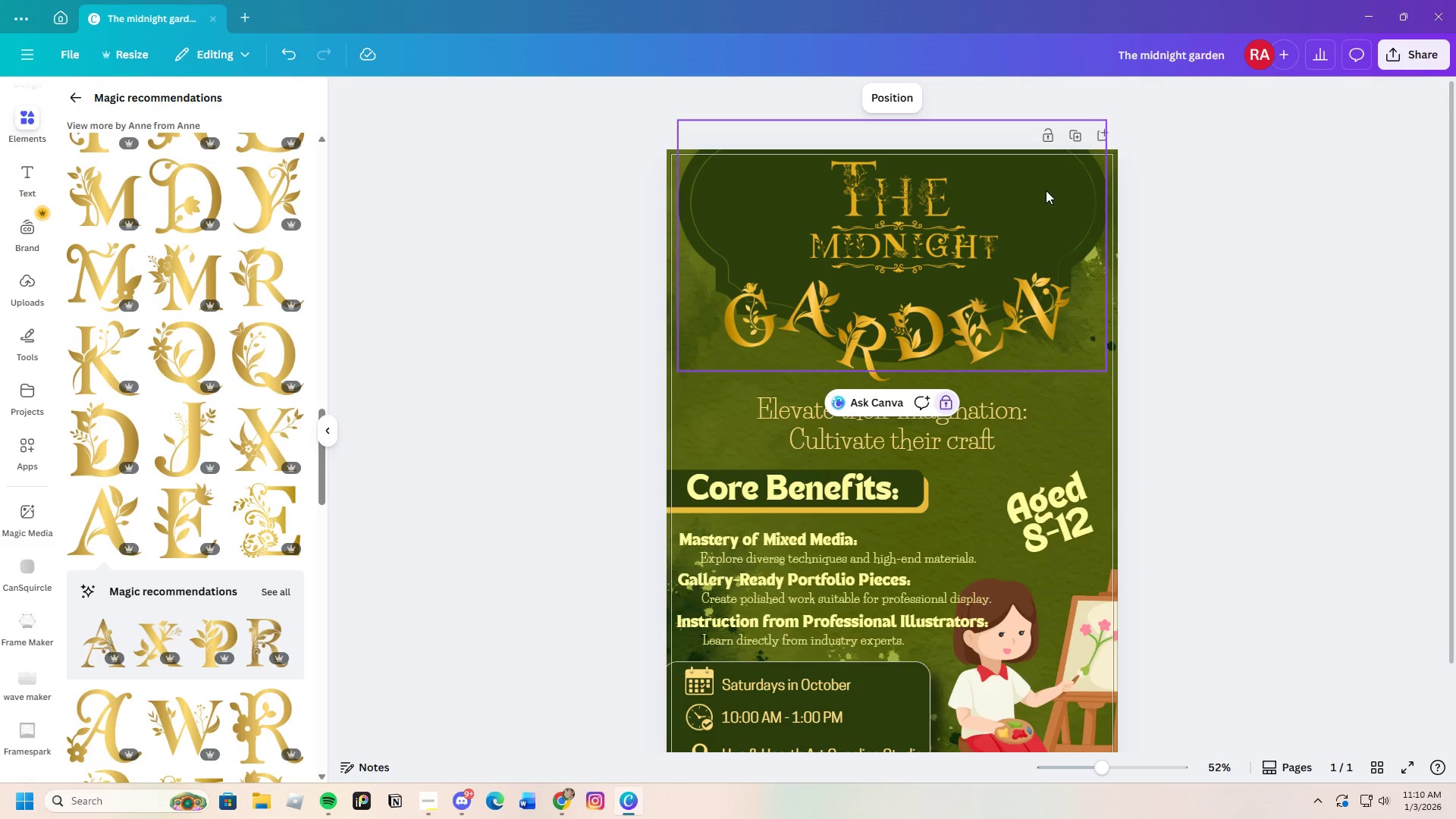 
double_click([1046, 190])
 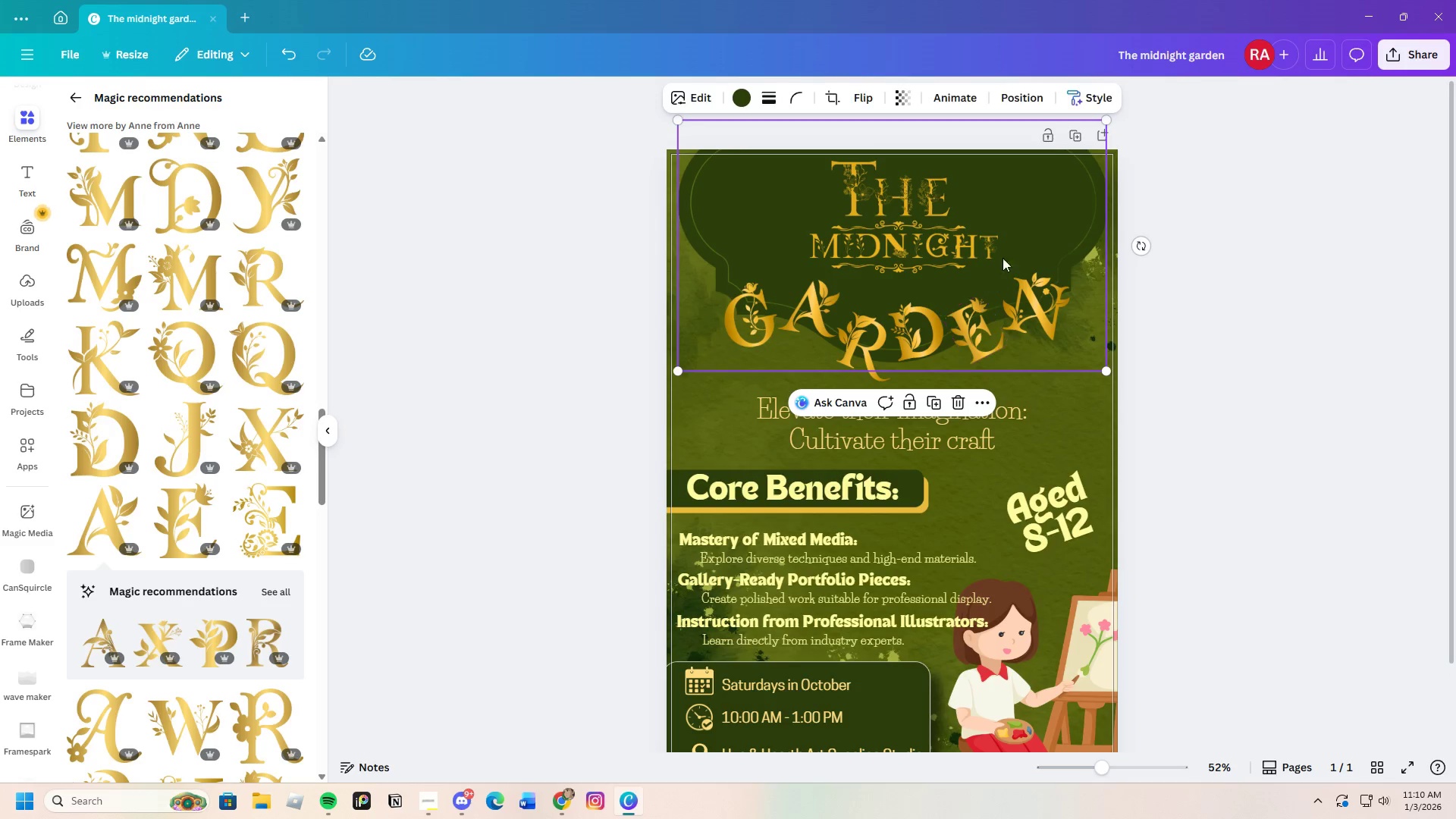 
double_click([1030, 229])
 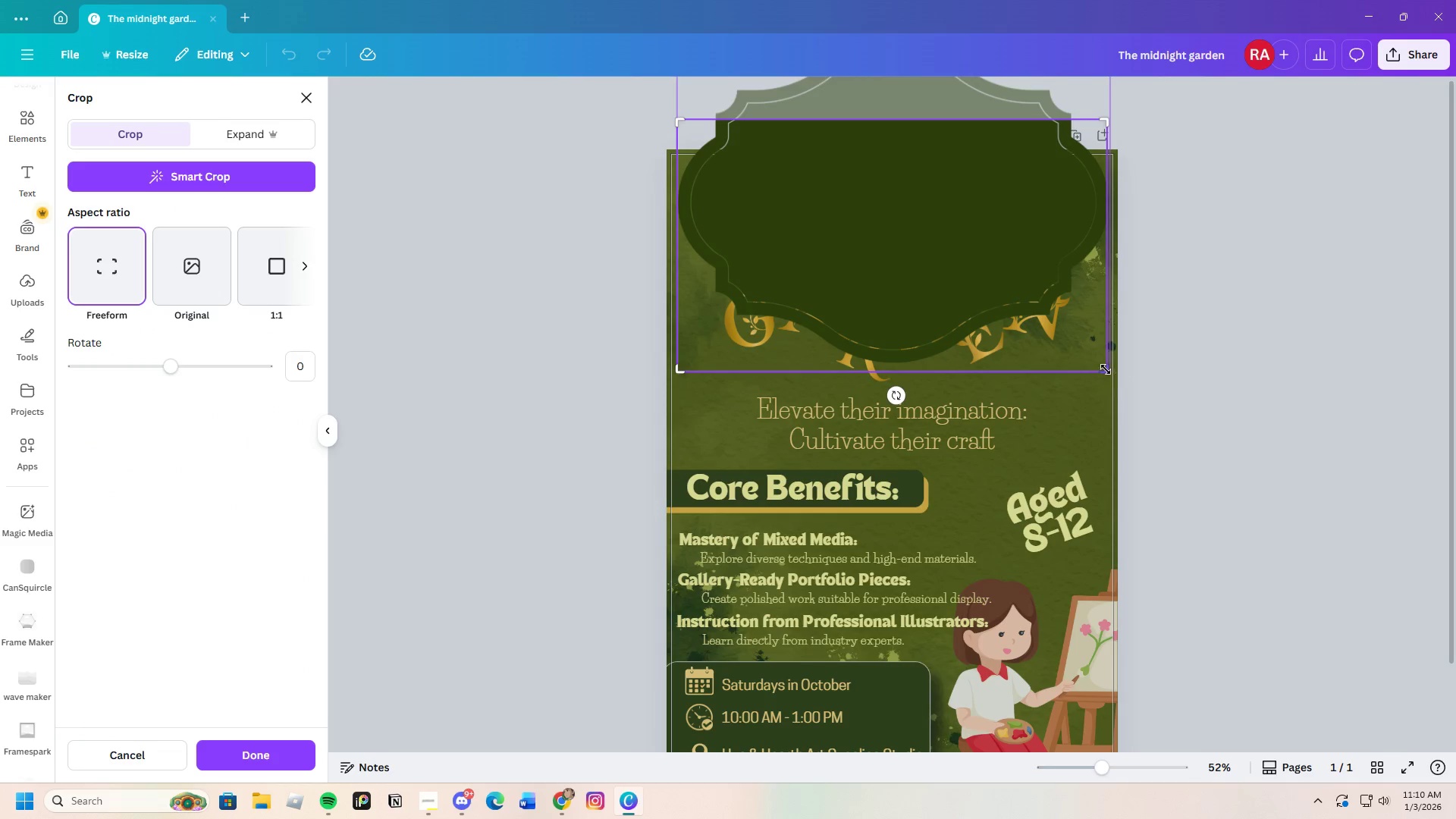 
left_click_drag(start_coordinate=[1109, 367], to_coordinate=[1102, 359])
 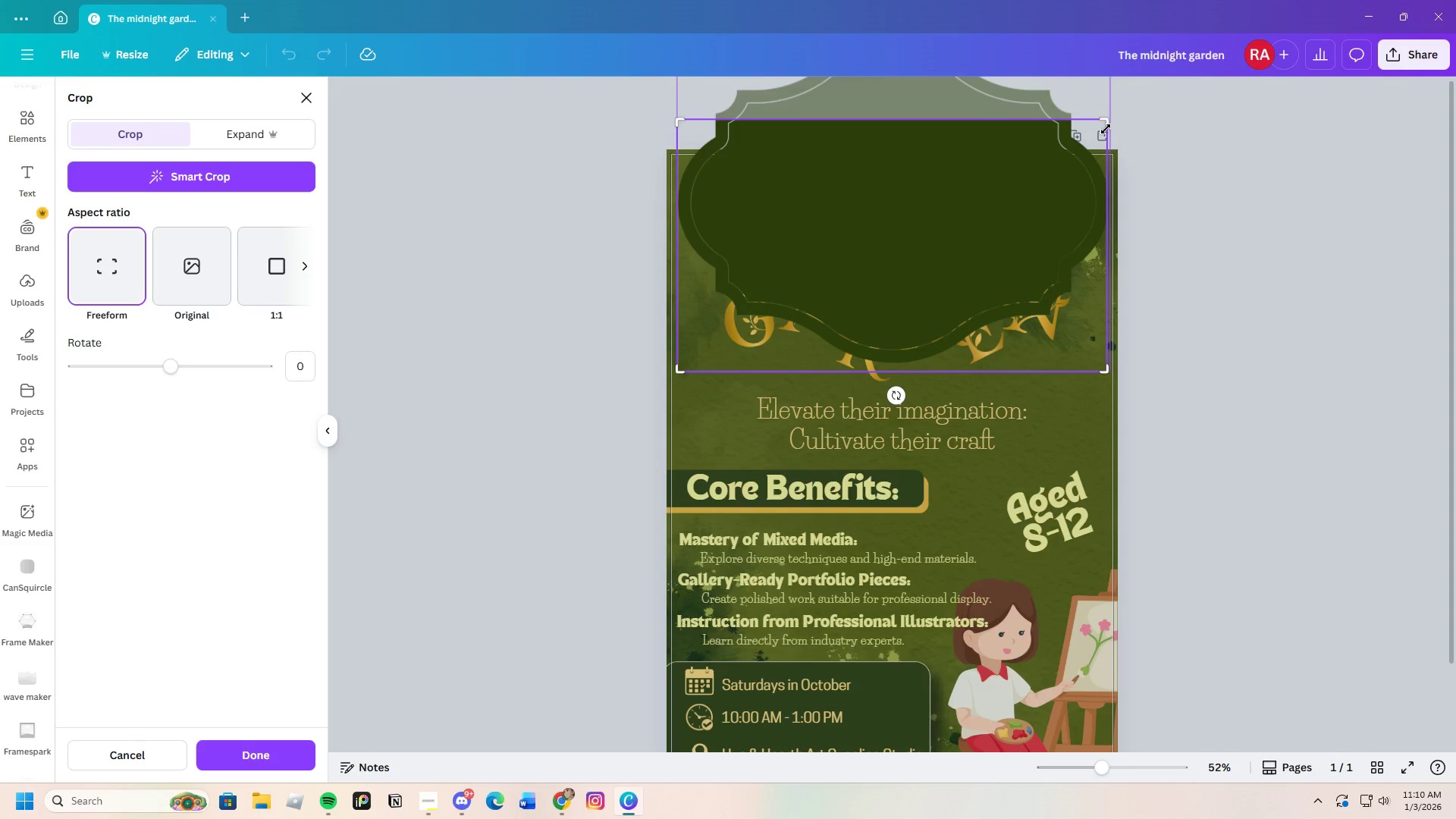 
left_click_drag(start_coordinate=[1108, 125], to_coordinate=[1145, 140])
 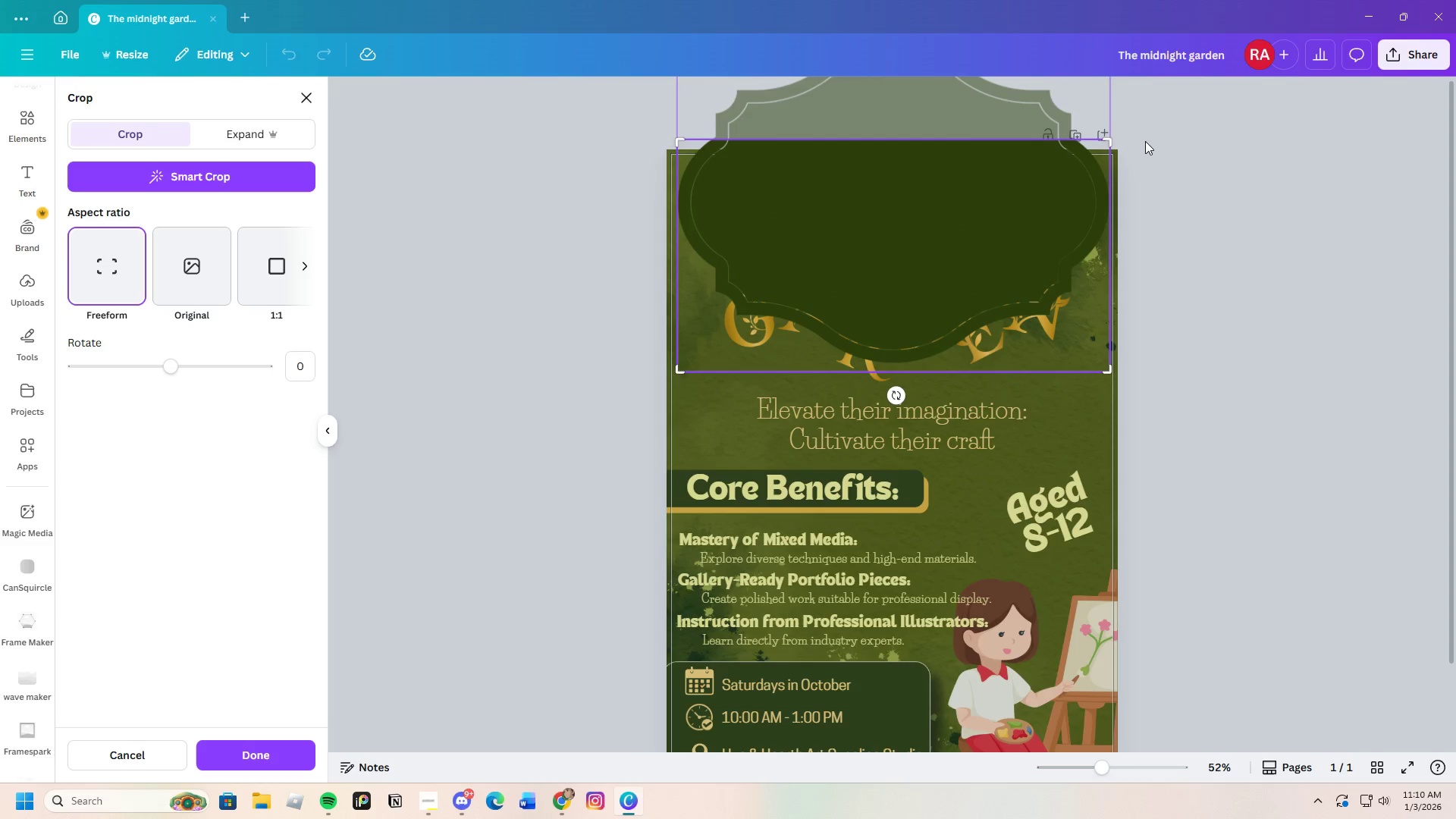 
key(Enter)
 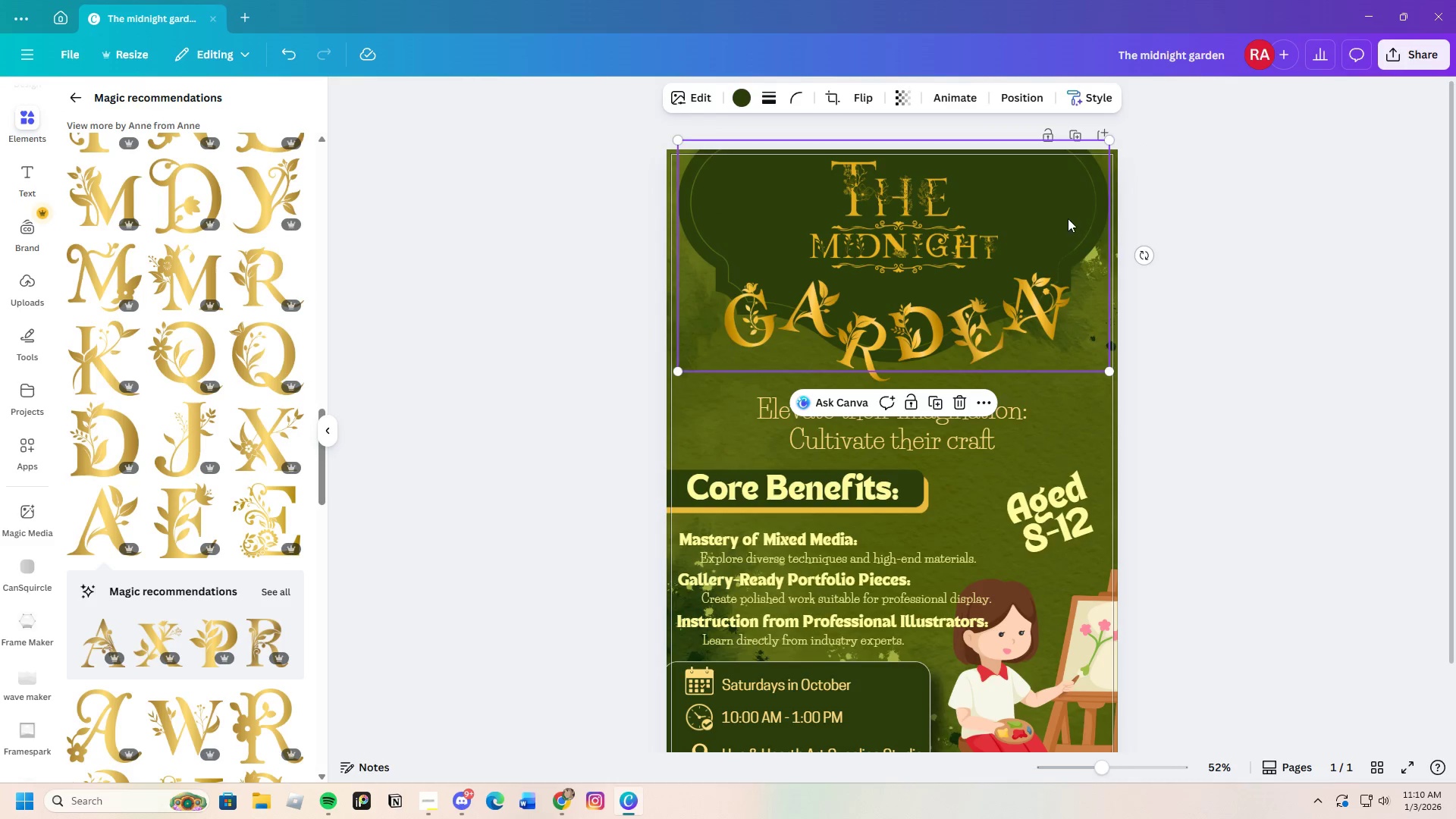 
left_click_drag(start_coordinate=[1064, 212], to_coordinate=[1062, 217])
 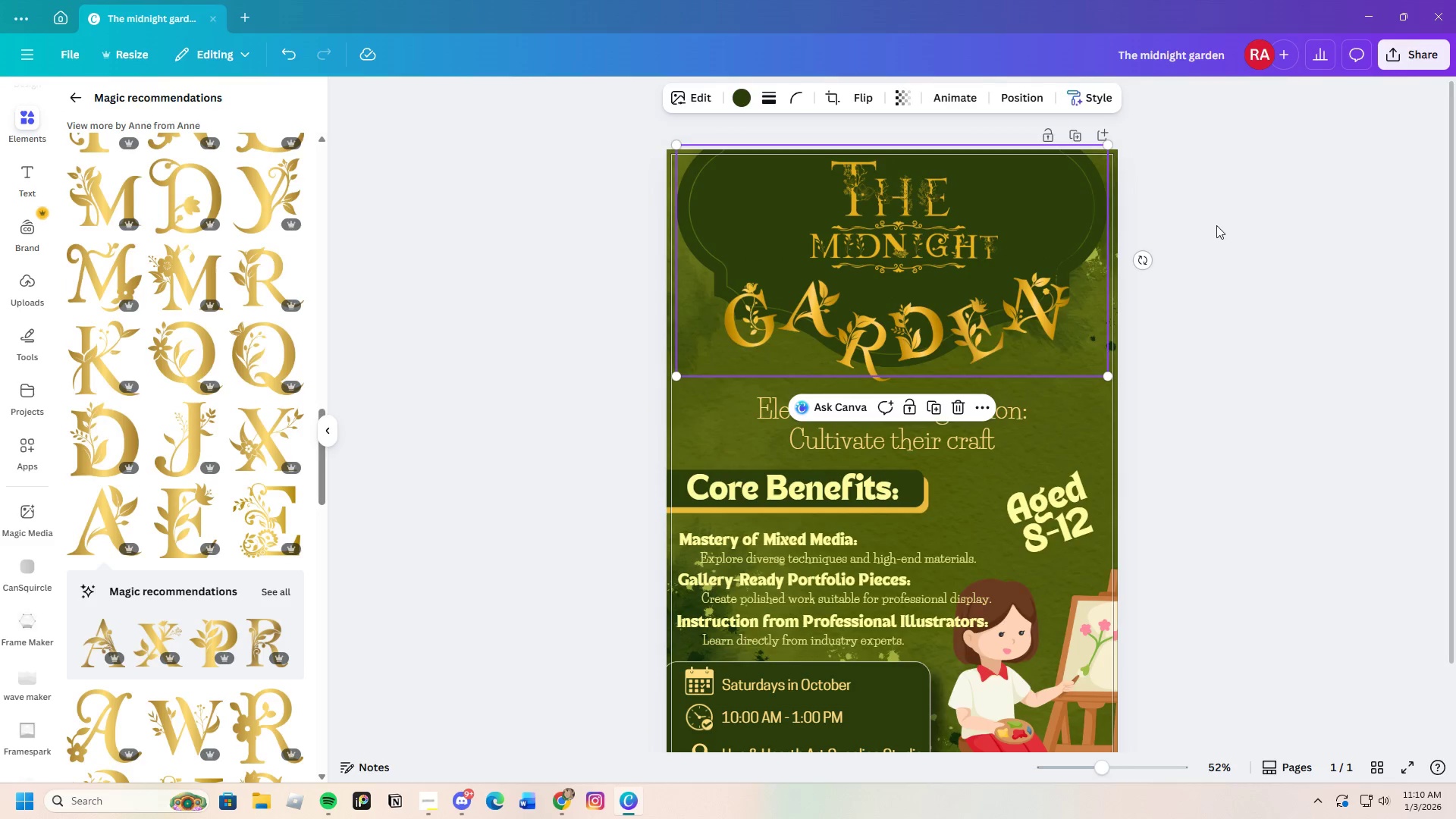 
left_click([1216, 225])
 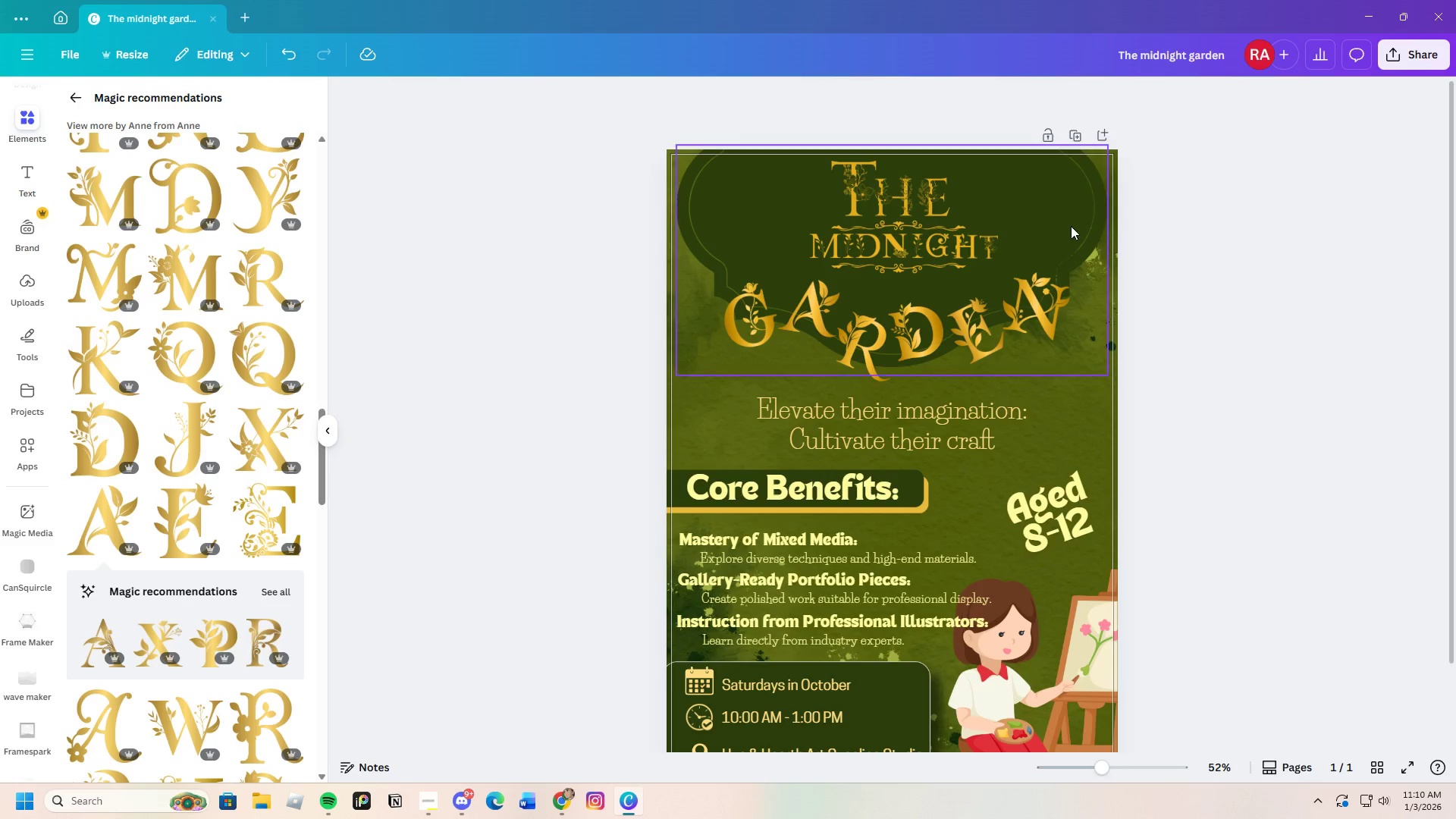 
left_click([1073, 217])
 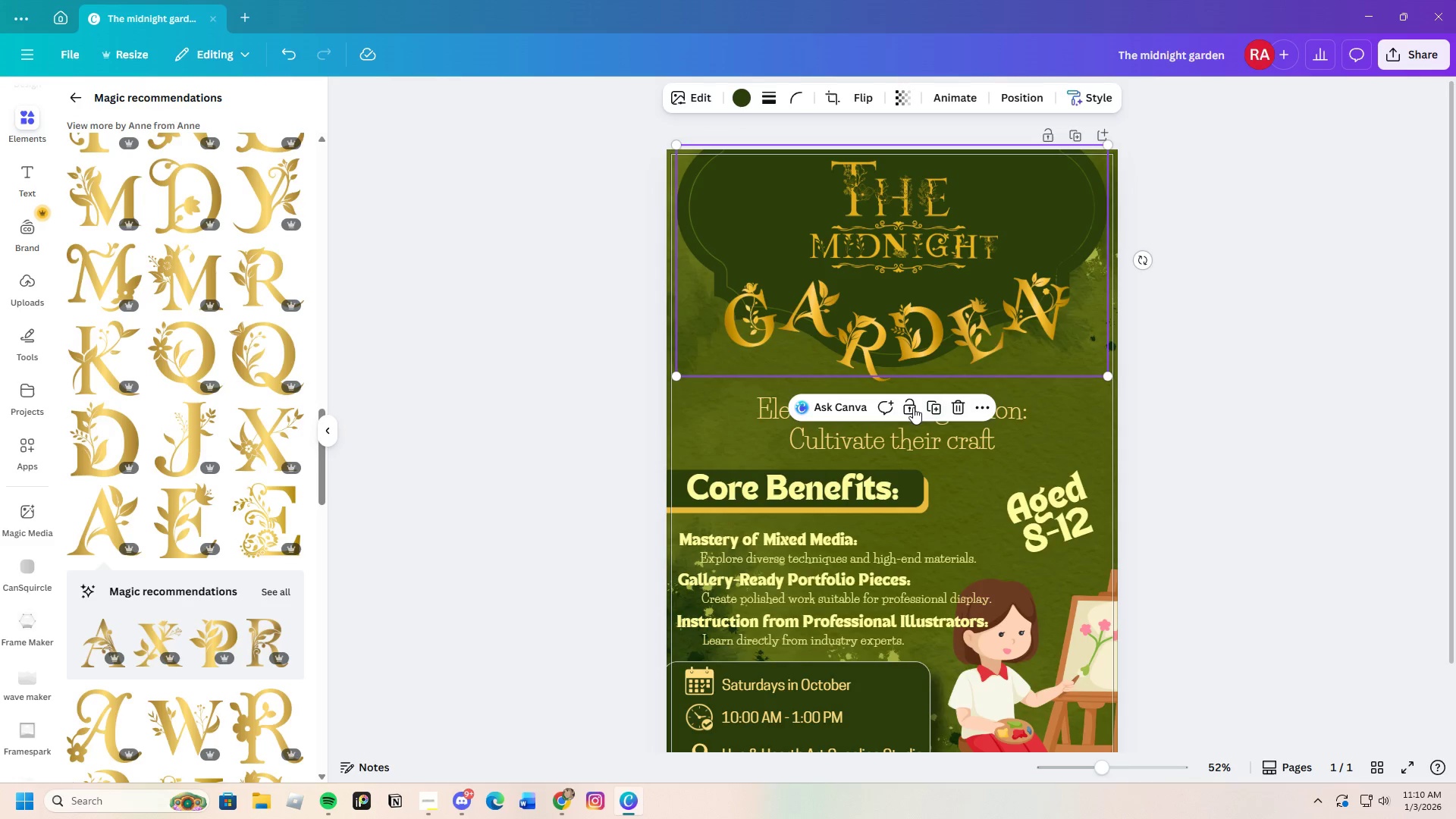 
left_click([908, 409])
 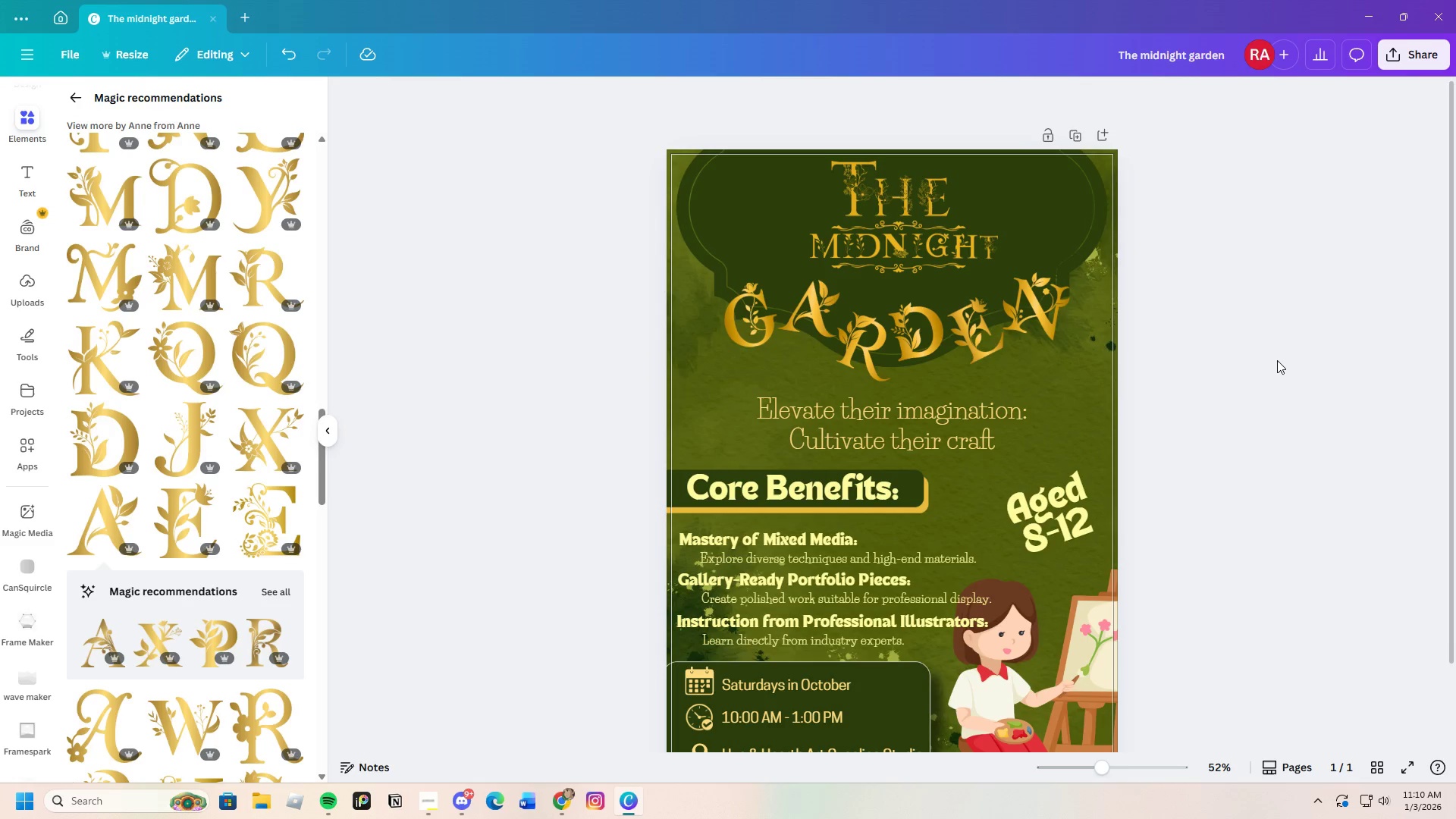 
wait(11.92)
 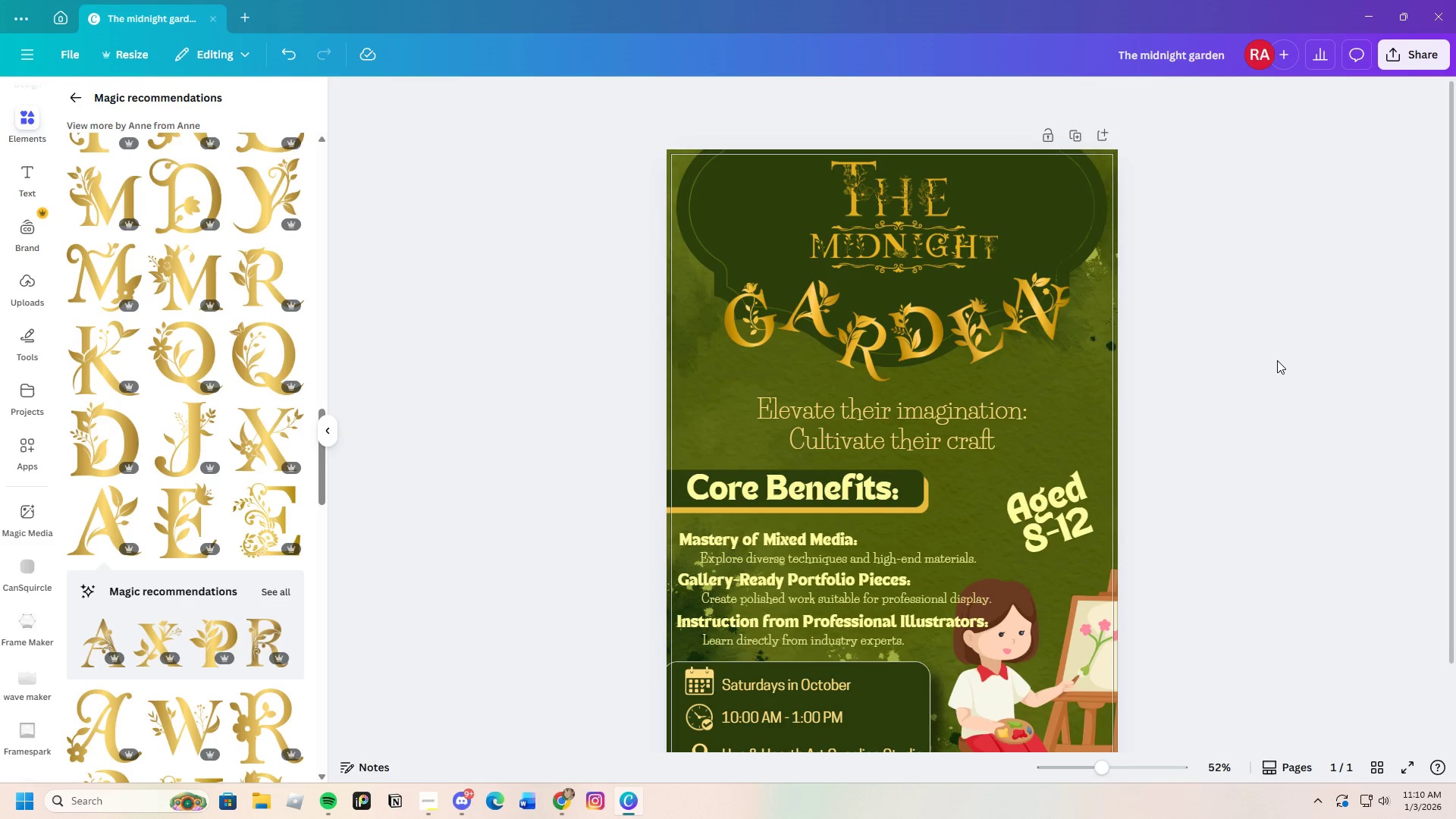 
scroll: coordinate [686, 387], scroll_direction: down, amount: 1.0
 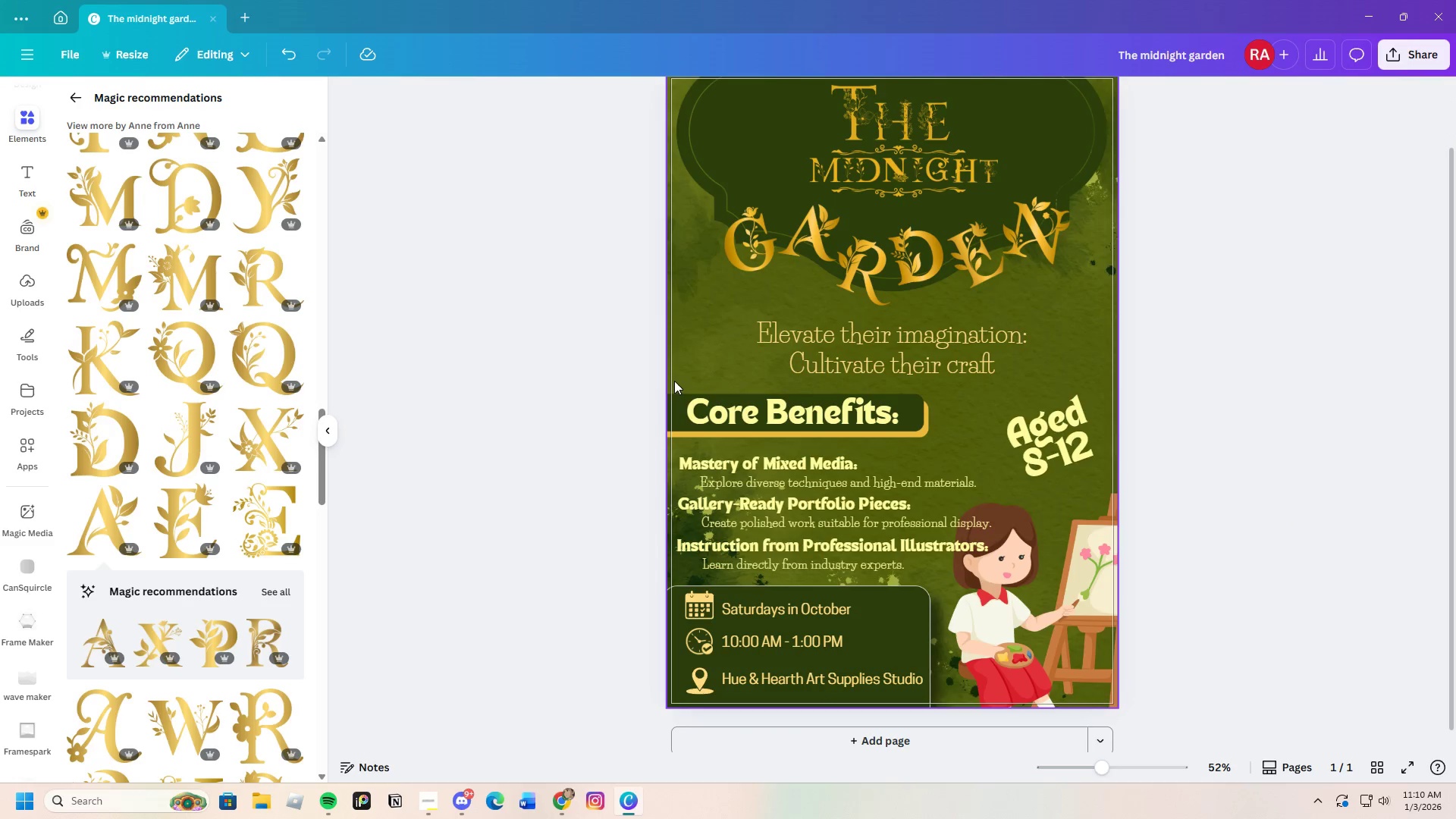 
scroll: coordinate [674, 381], scroll_direction: up, amount: 1.0
 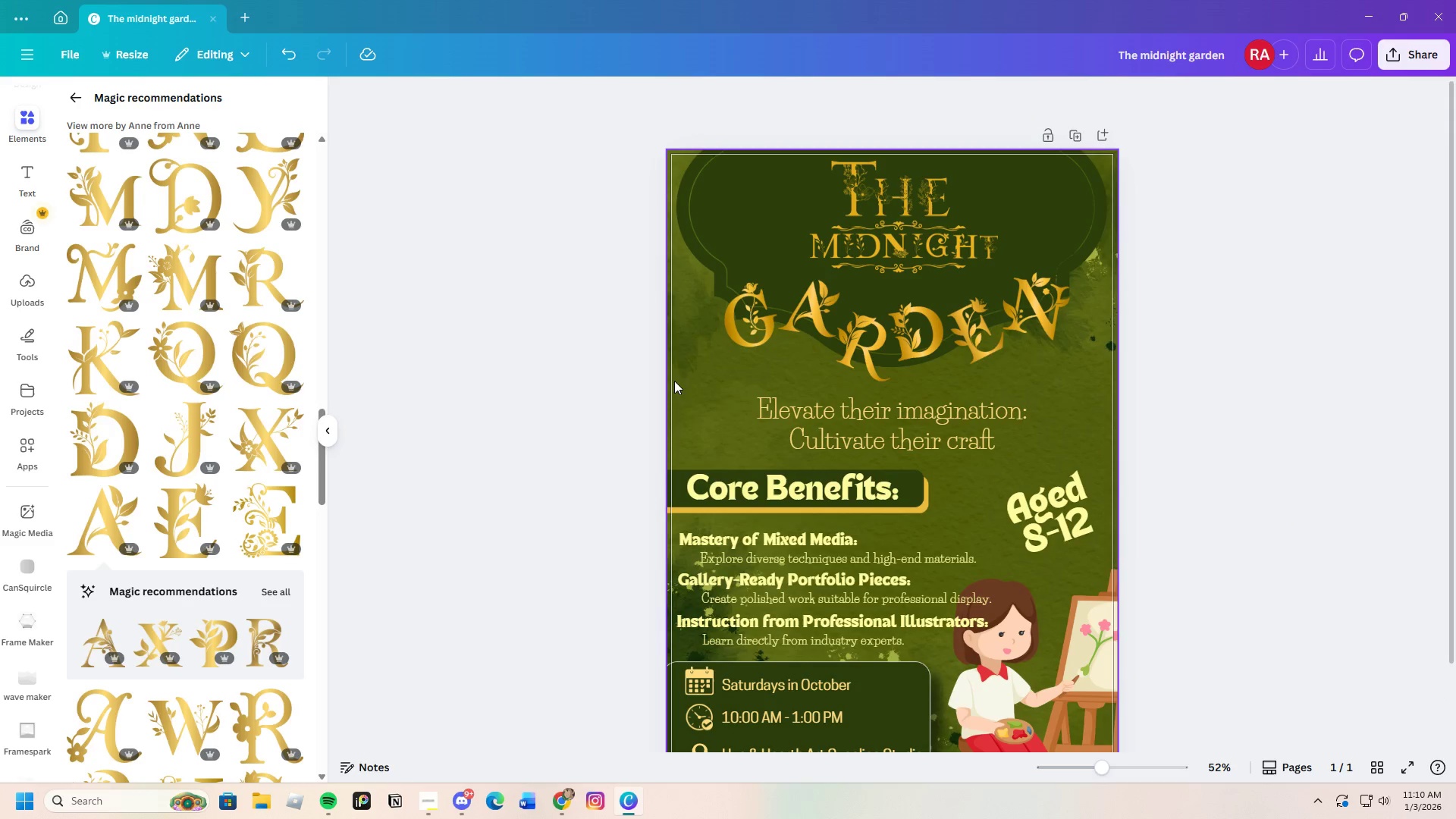 
wait(6.95)
 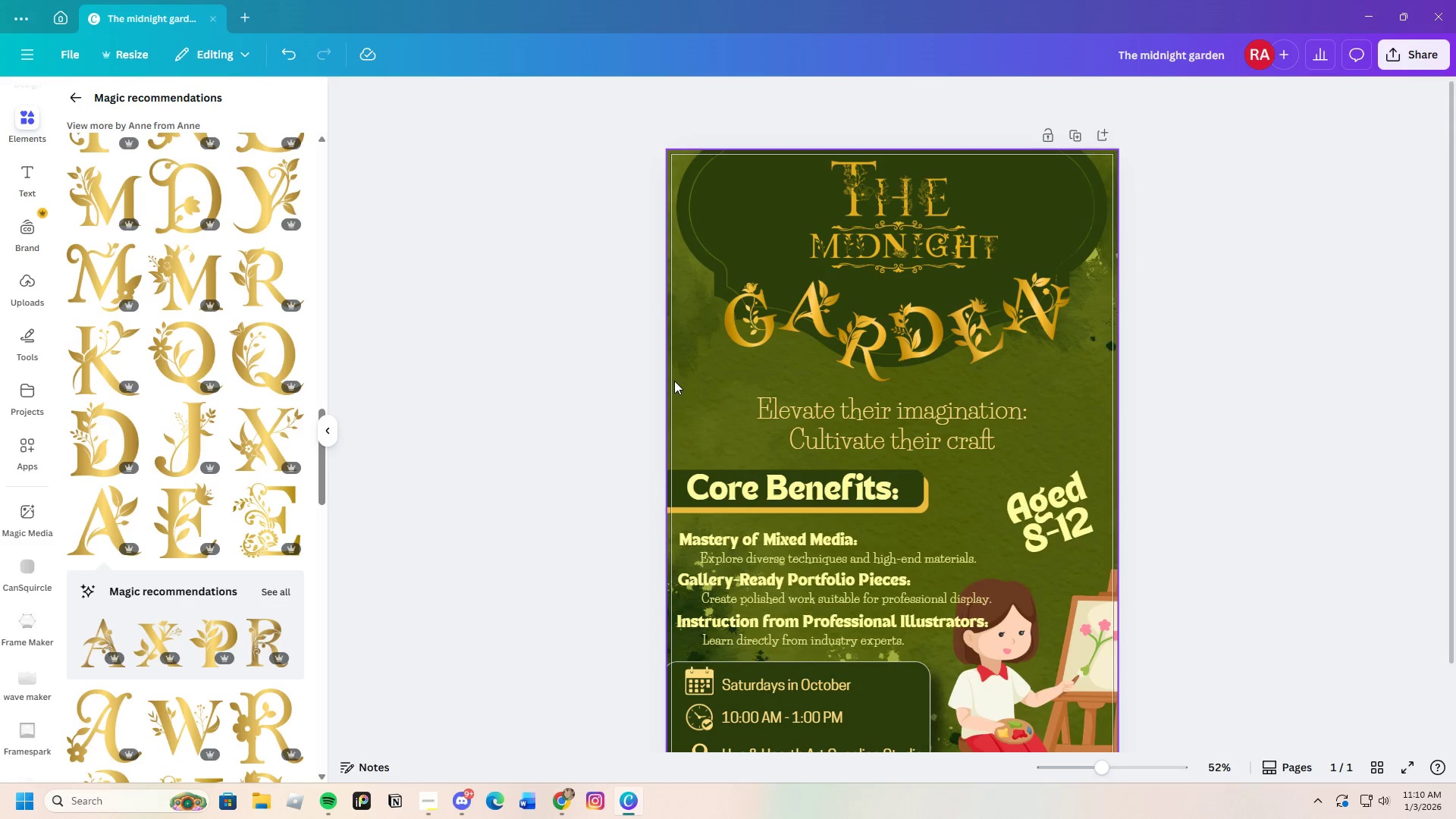 
left_click_drag(start_coordinate=[15, 171], to_coordinate=[8, 164])
 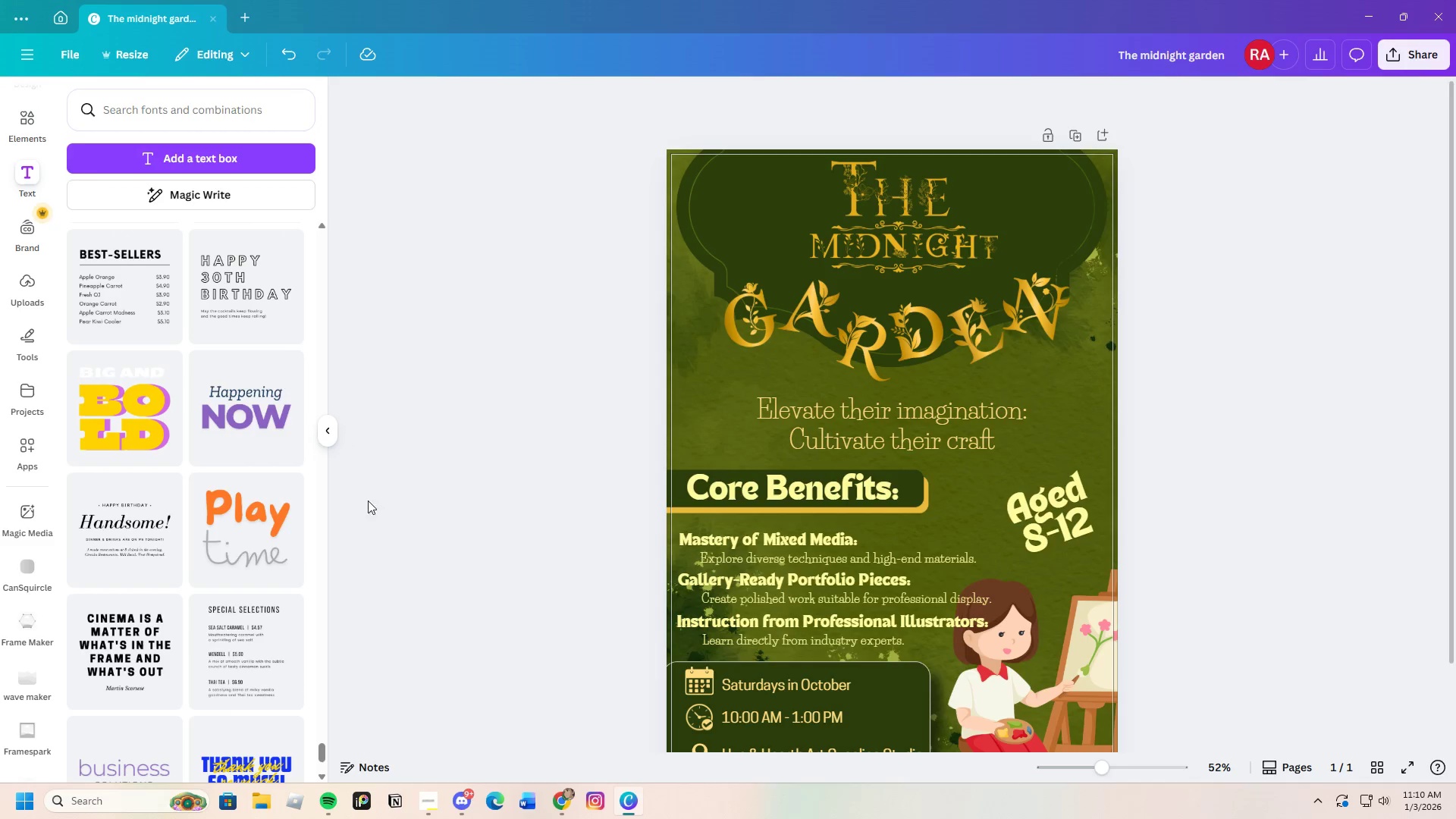 
scroll: coordinate [281, 599], scroll_direction: down, amount: 5.0
 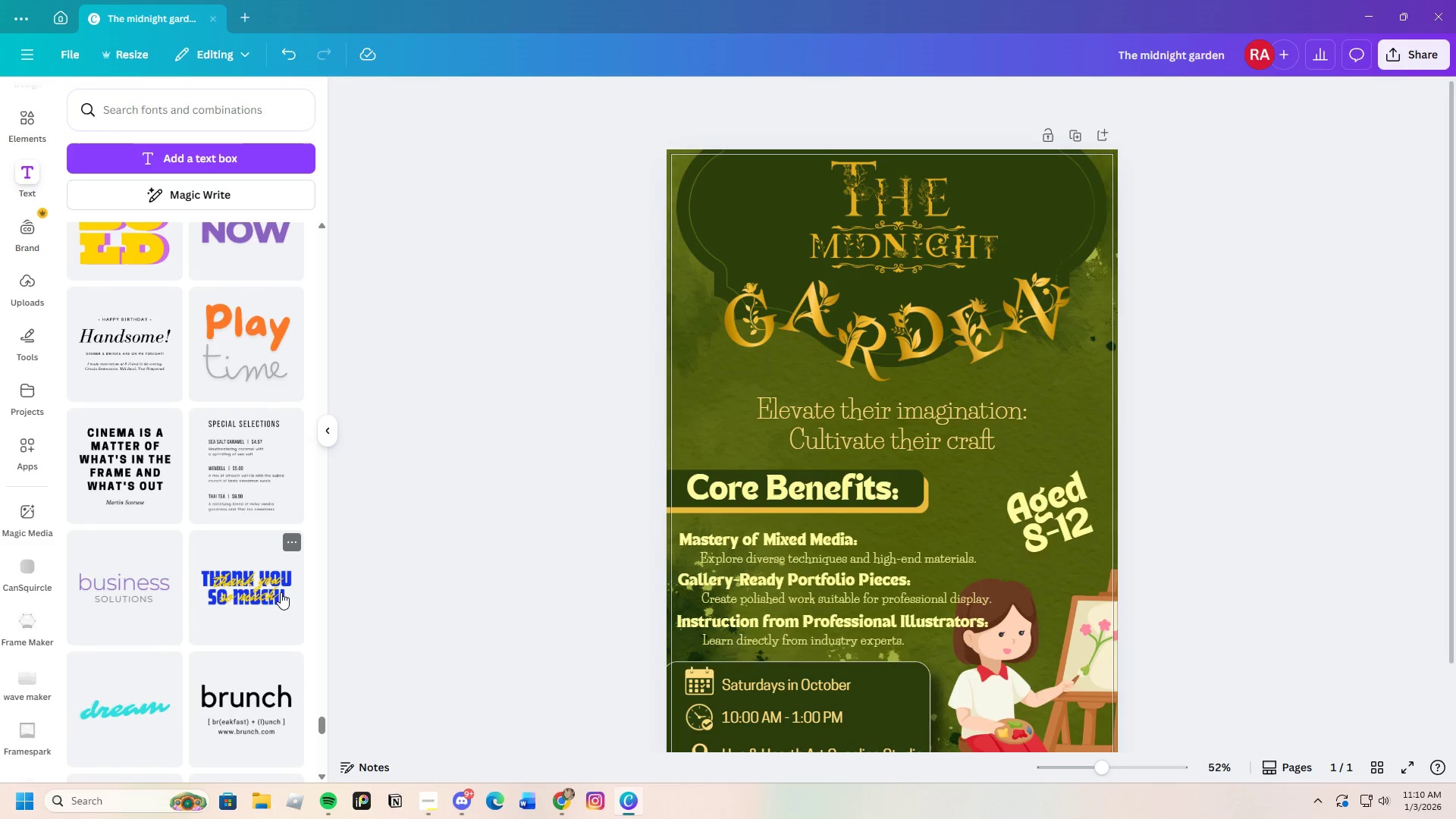 
scroll: coordinate [230, 598], scroll_direction: up, amount: 31.0
 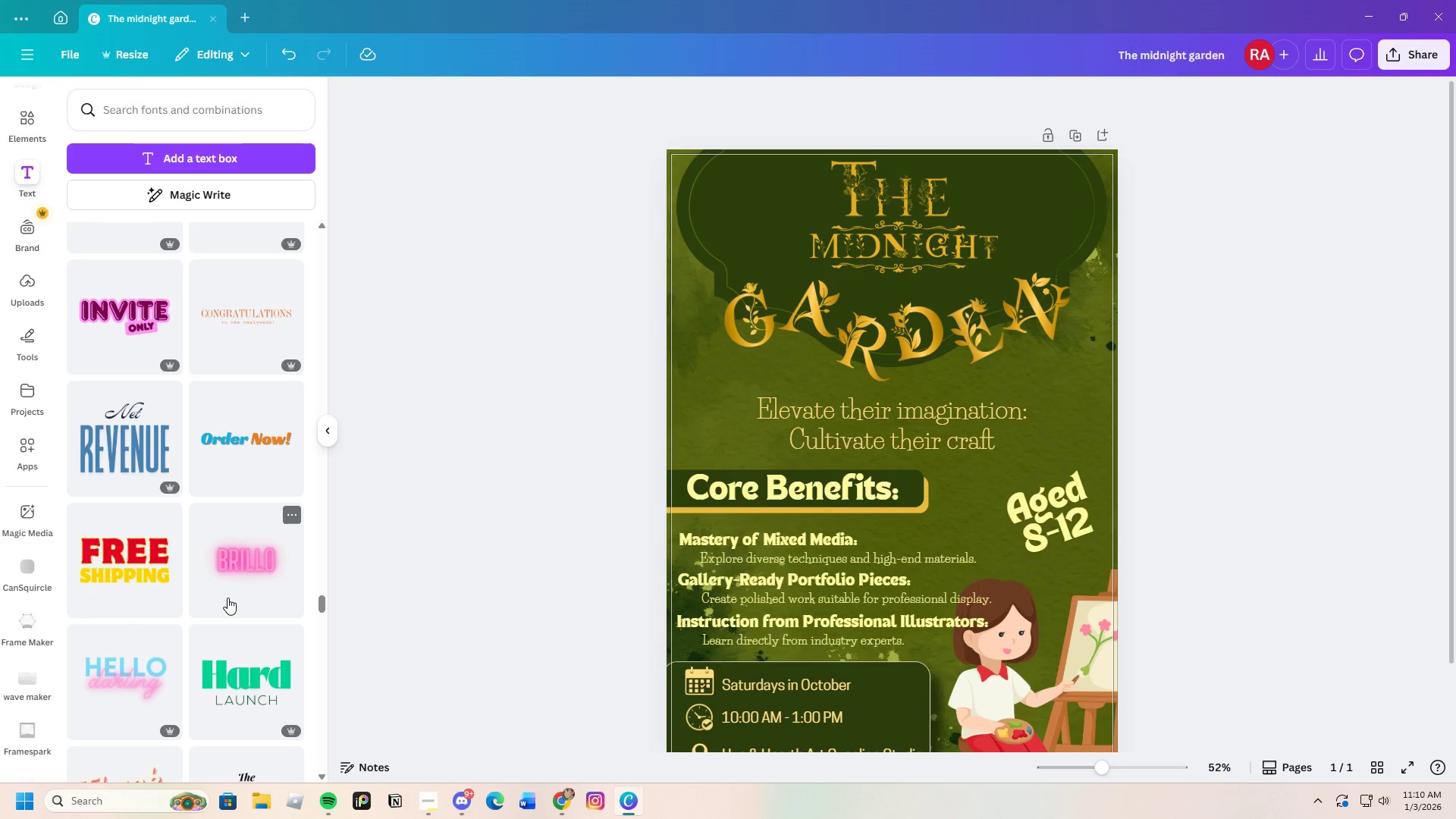 
scroll: coordinate [227, 598], scroll_direction: up, amount: 4.0
 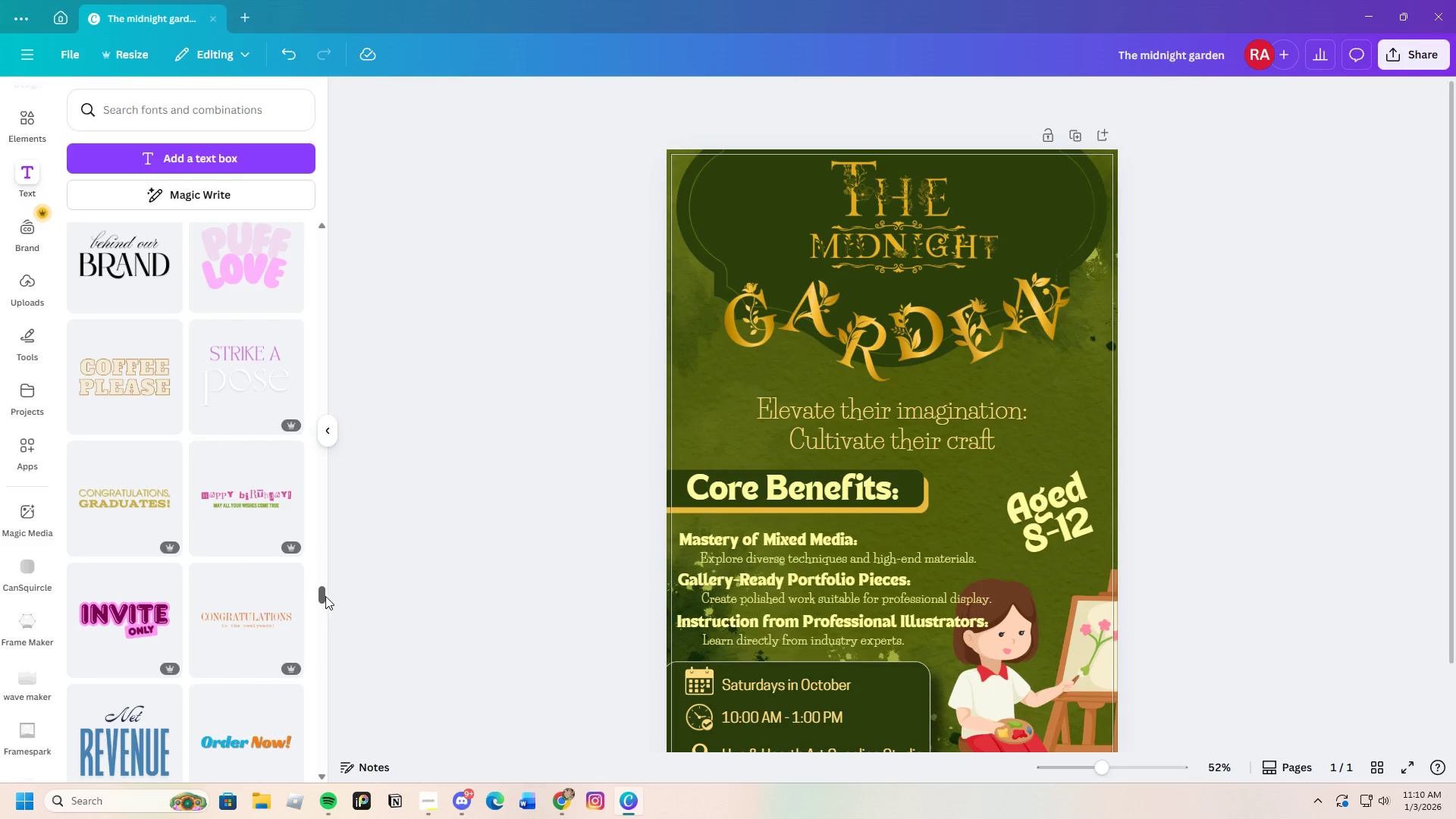 
left_click_drag(start_coordinate=[325, 596], to_coordinate=[386, 155])
 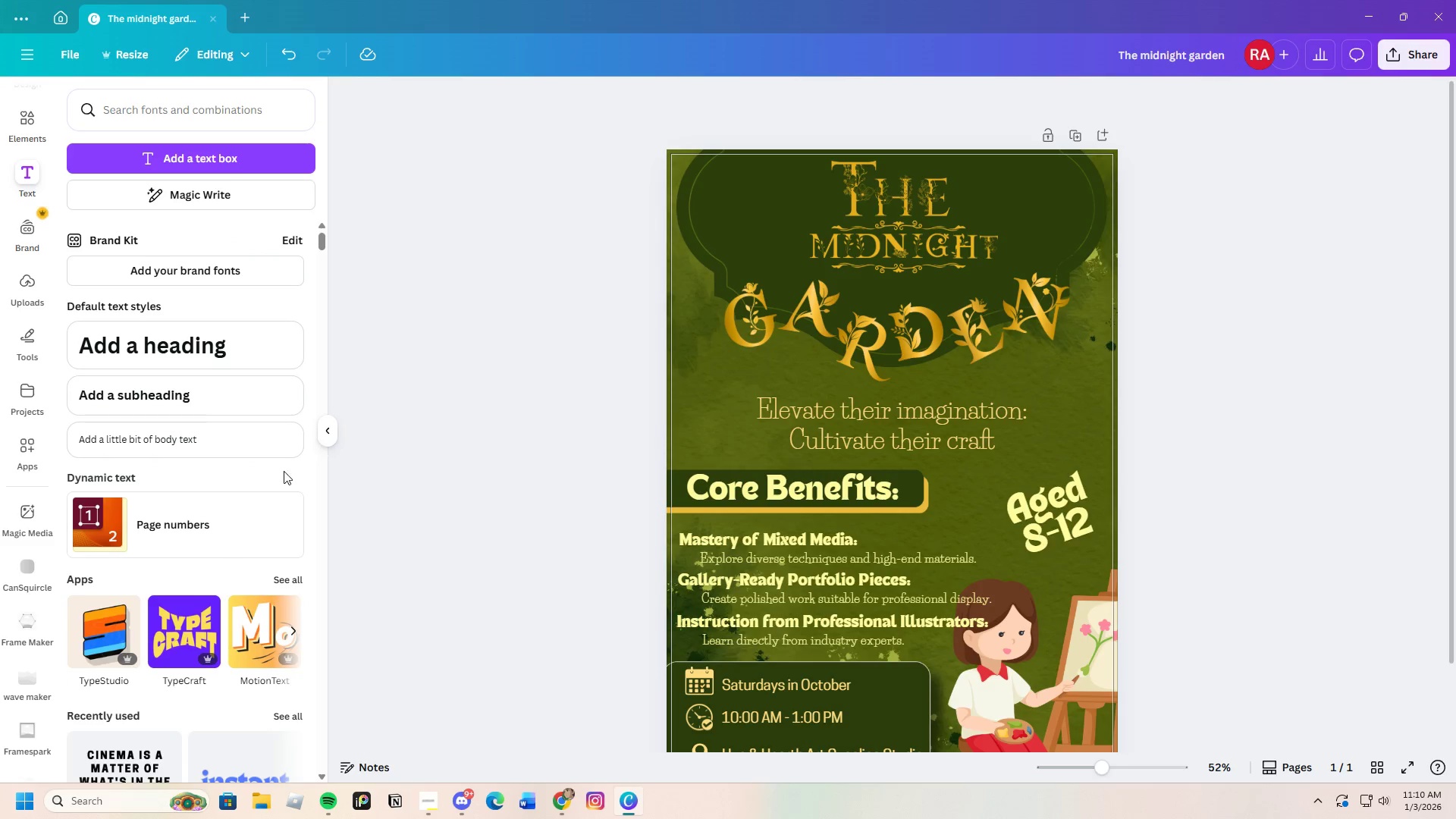 
scroll: coordinate [285, 554], scroll_direction: down, amount: 7.0
 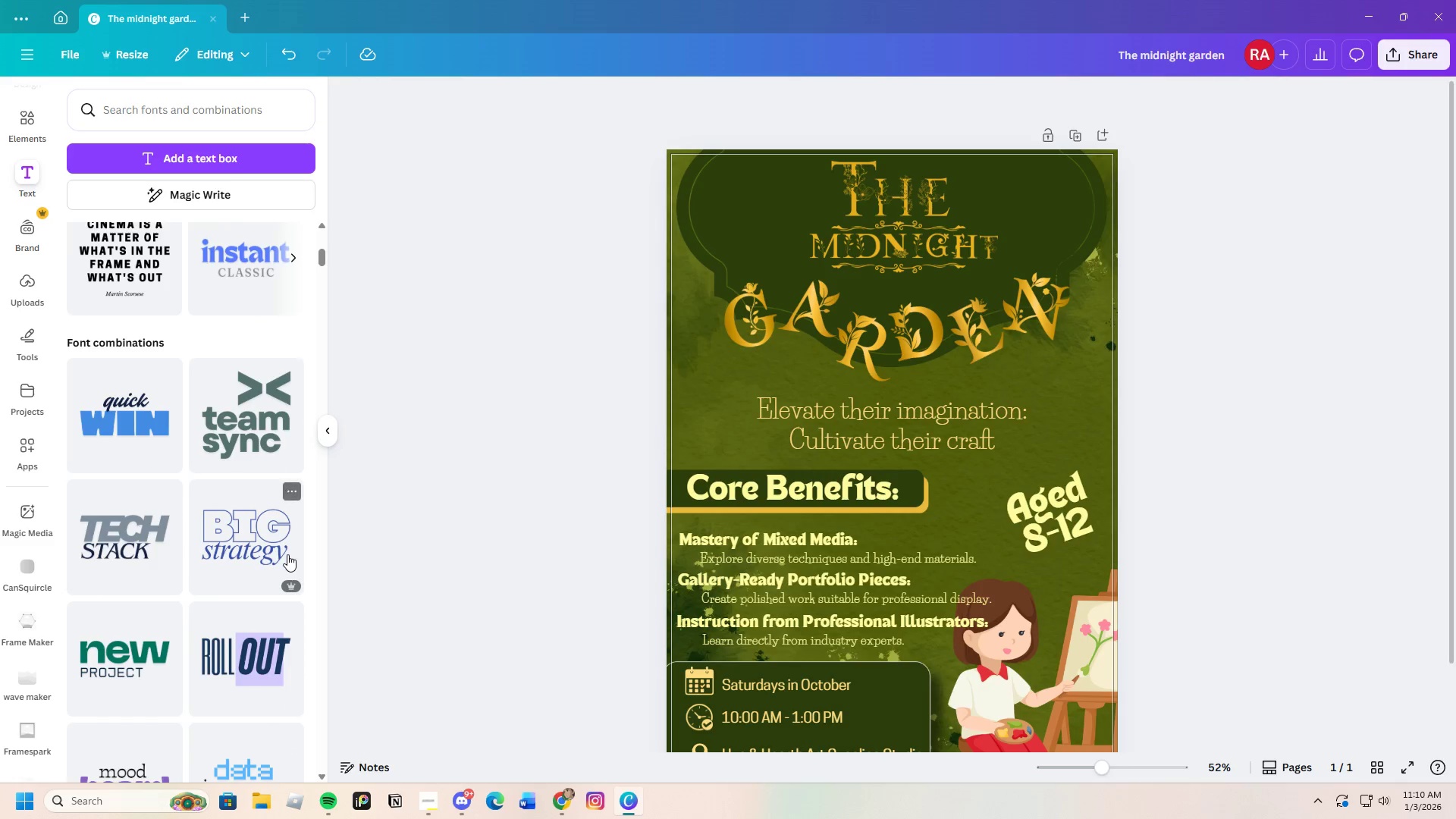 
scroll: coordinate [259, 516], scroll_direction: up, amount: 3.0
 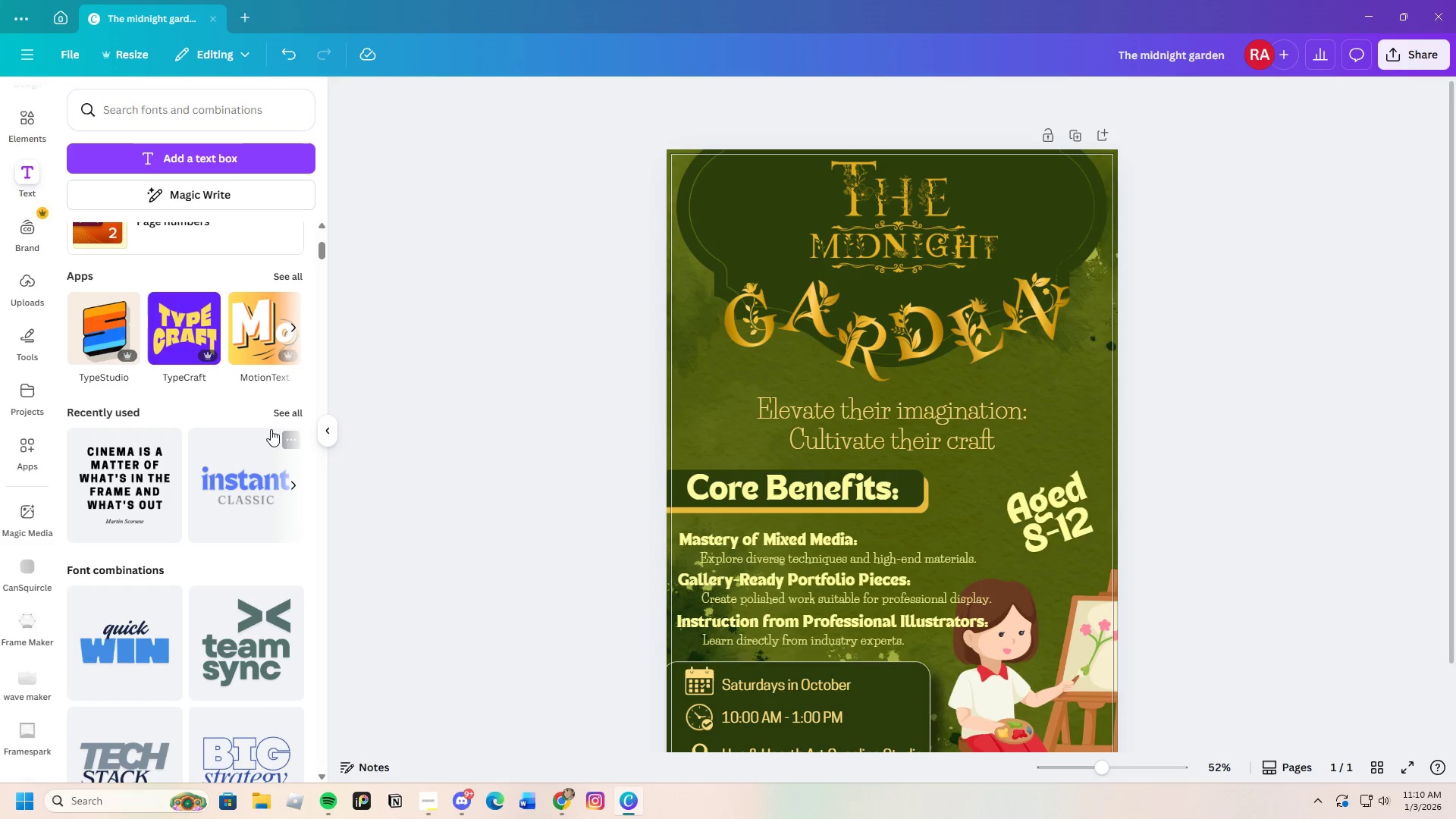 
left_click([297, 411])
 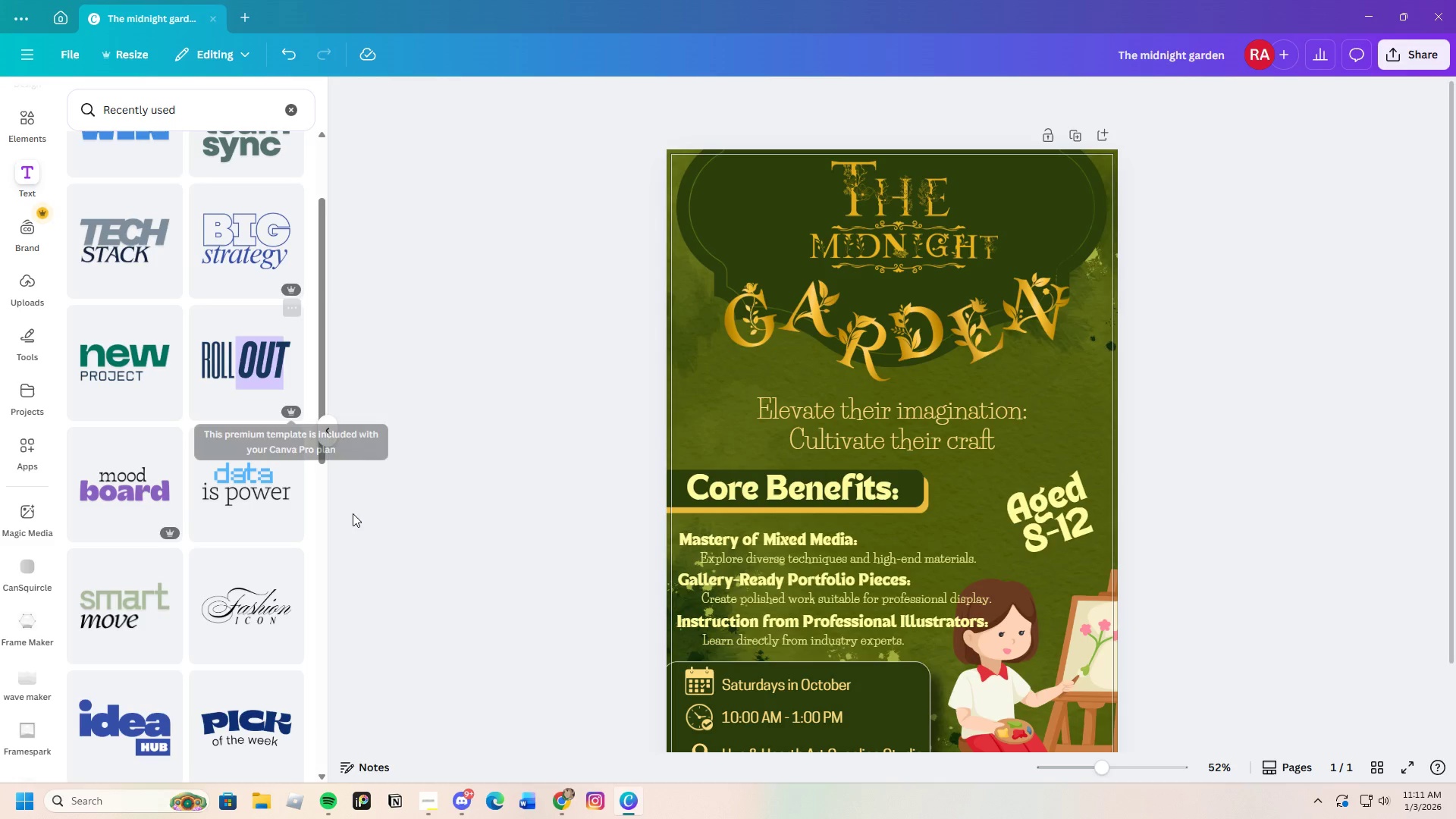 
scroll: coordinate [200, 592], scroll_direction: up, amount: 4.0
 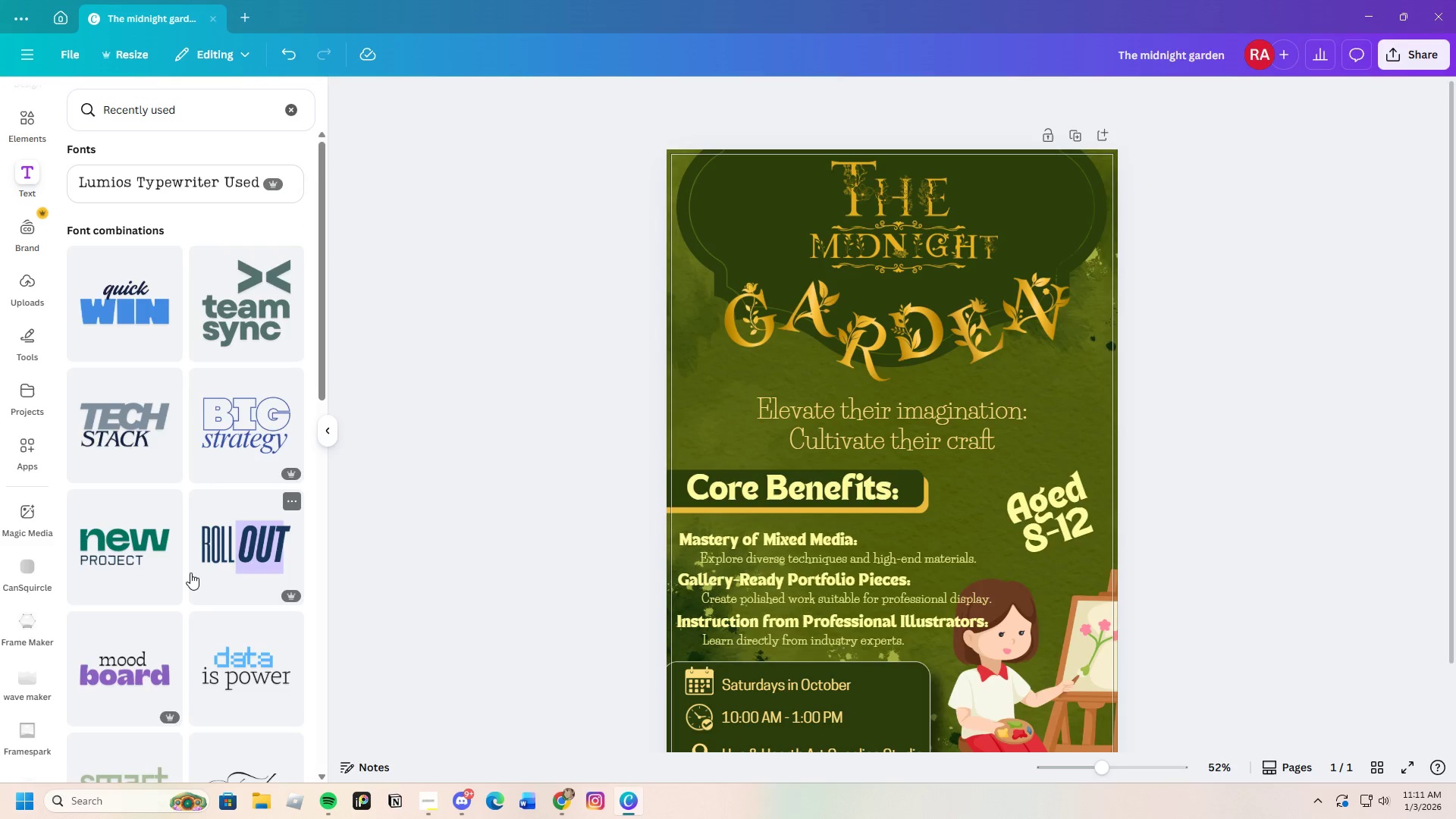 
scroll: coordinate [197, 583], scroll_direction: down, amount: 34.0
 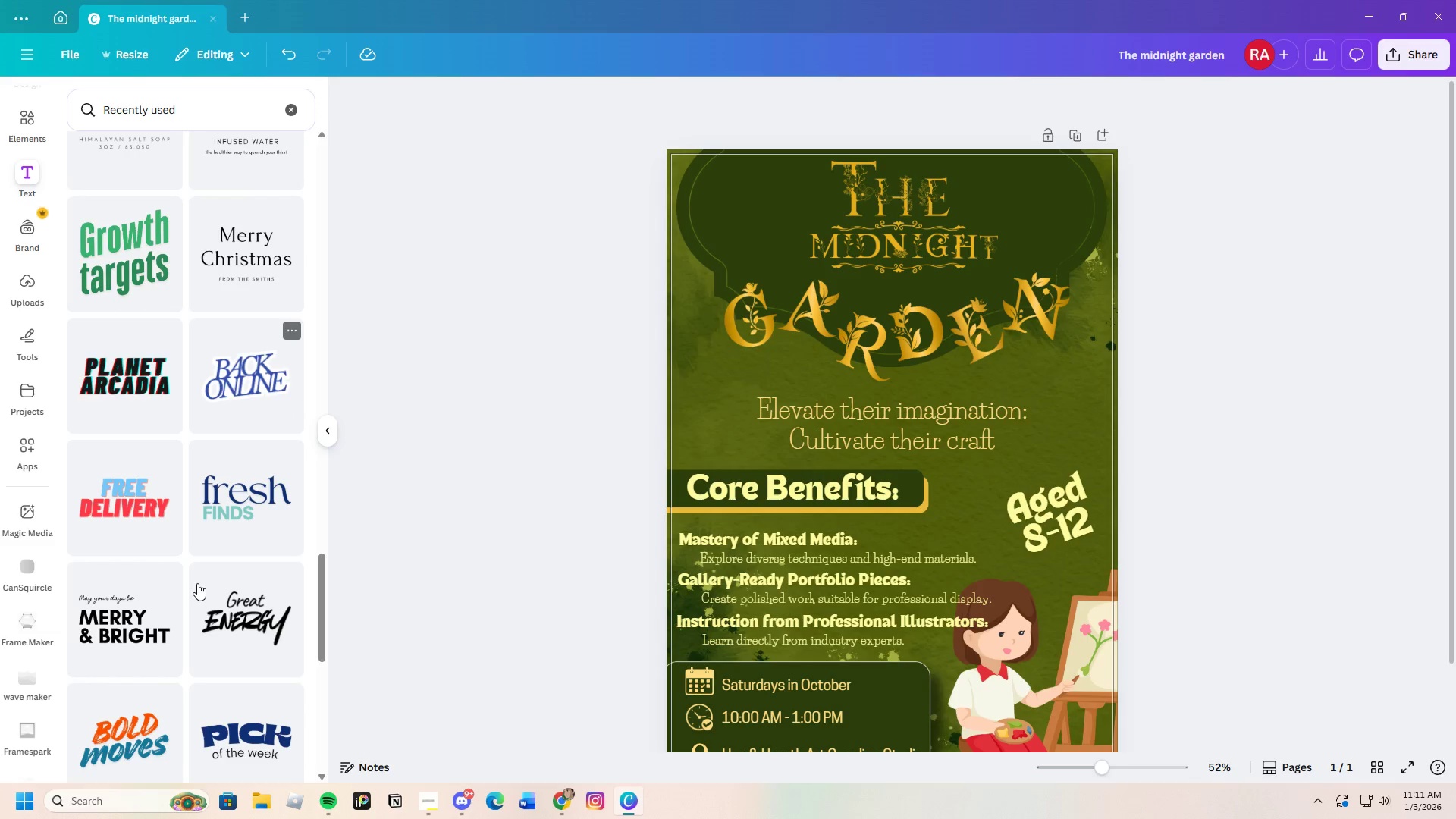 
scroll: coordinate [192, 585], scroll_direction: down, amount: 36.0
 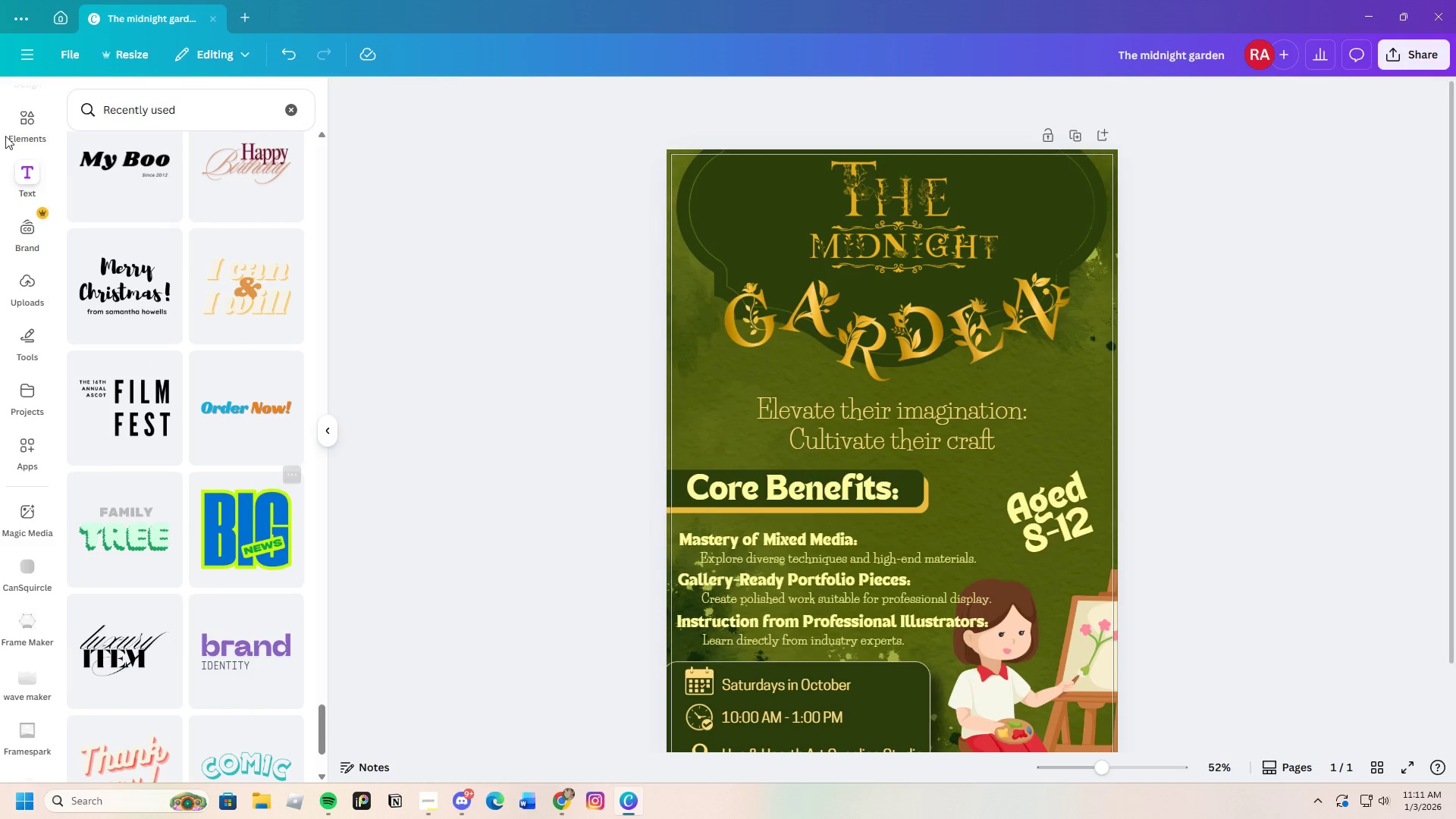 
scroll: coordinate [284, 323], scroll_direction: up, amount: 3.0
 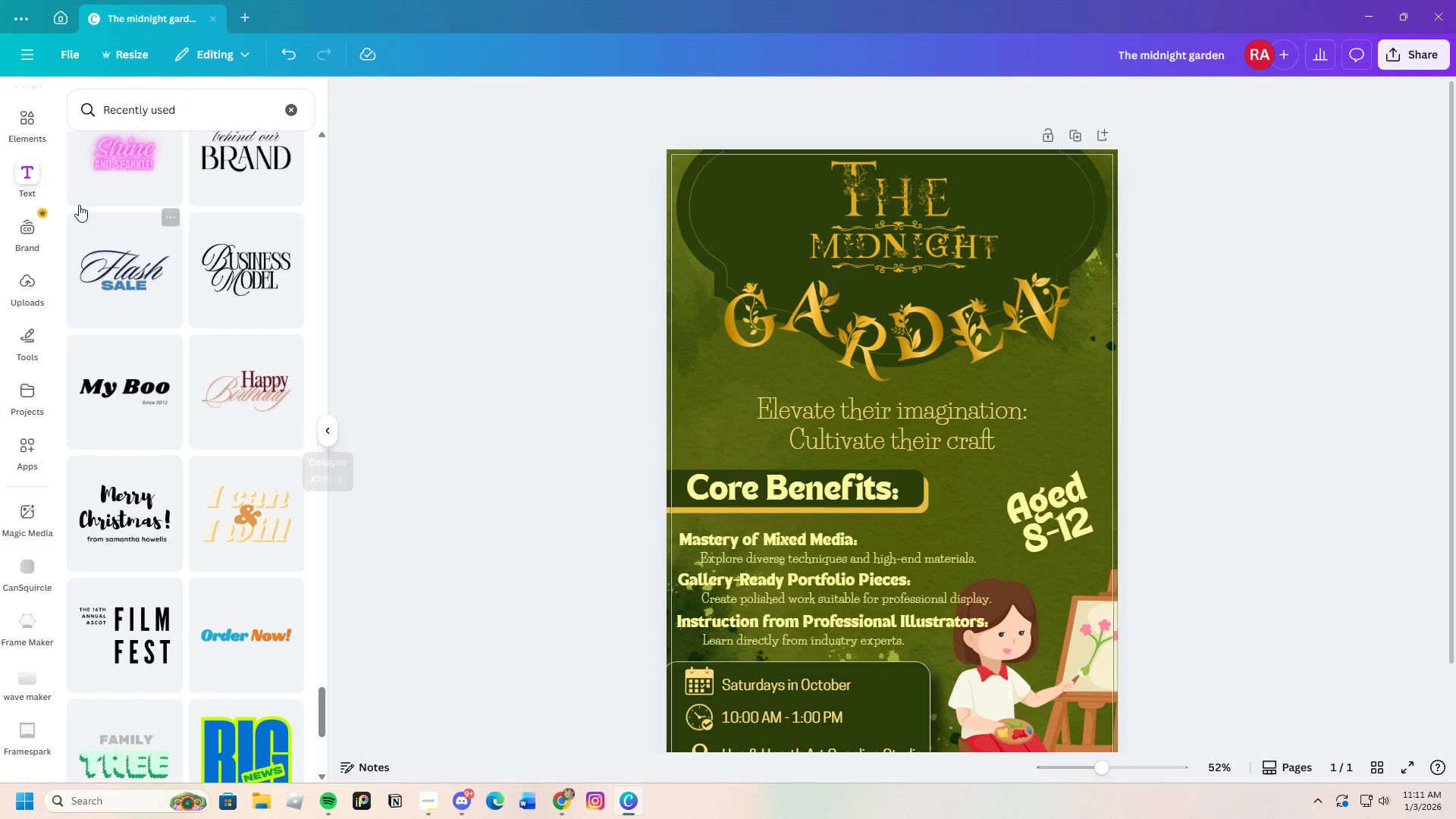 
left_click([17, 178])
 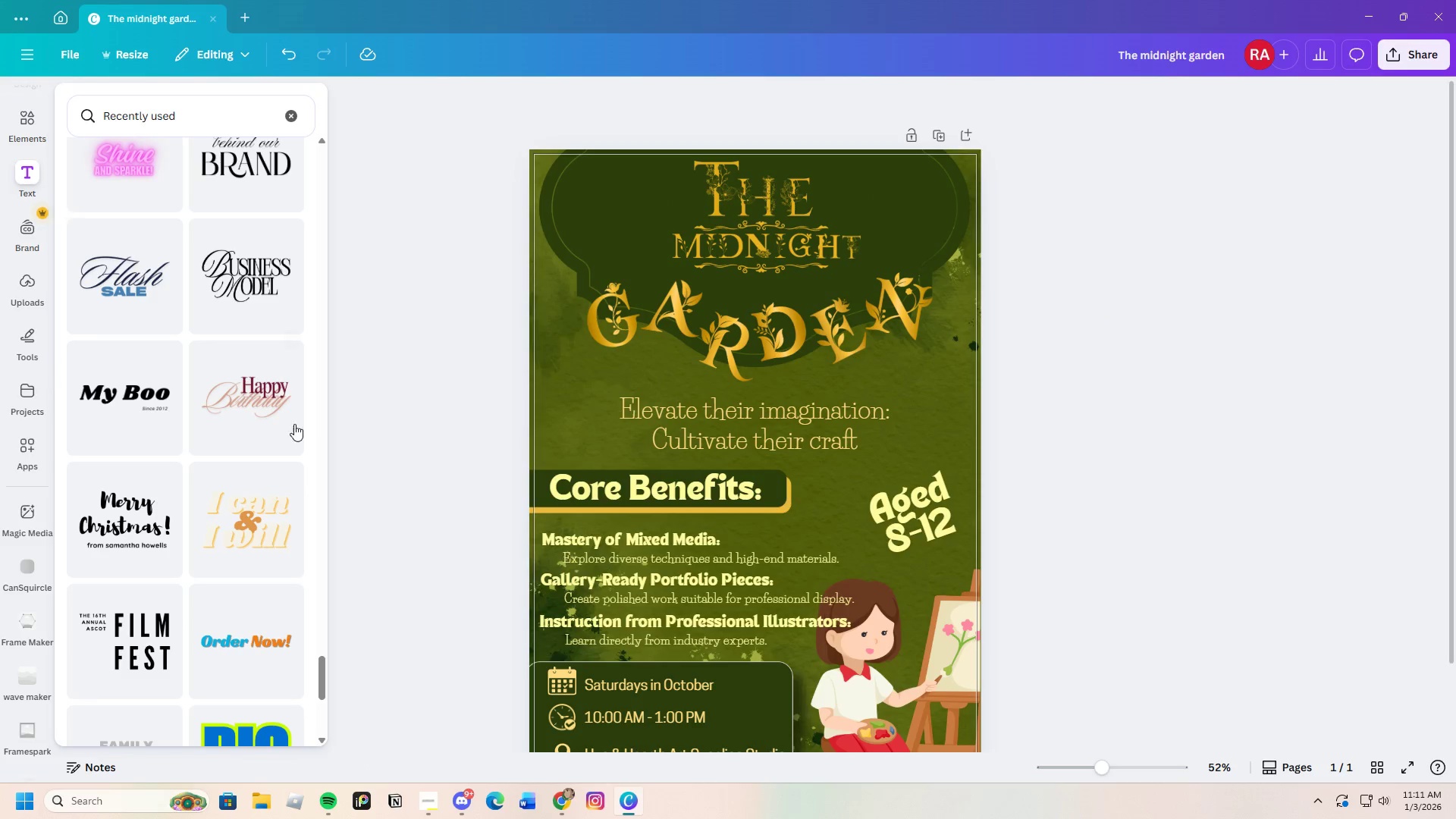 
scroll: coordinate [305, 497], scroll_direction: up, amount: 4.0
 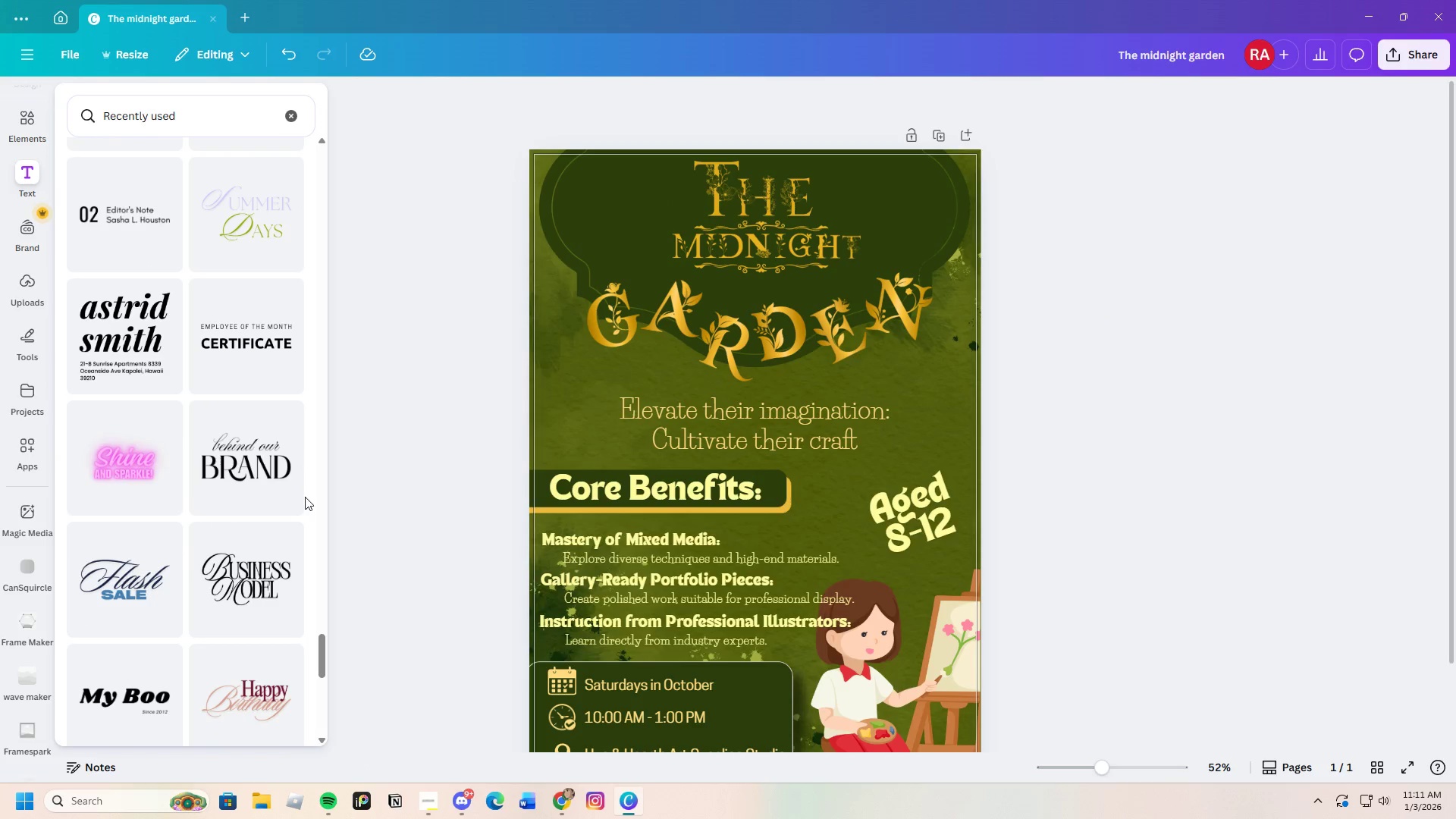 
scroll: coordinate [307, 507], scroll_direction: down, amount: 18.0
 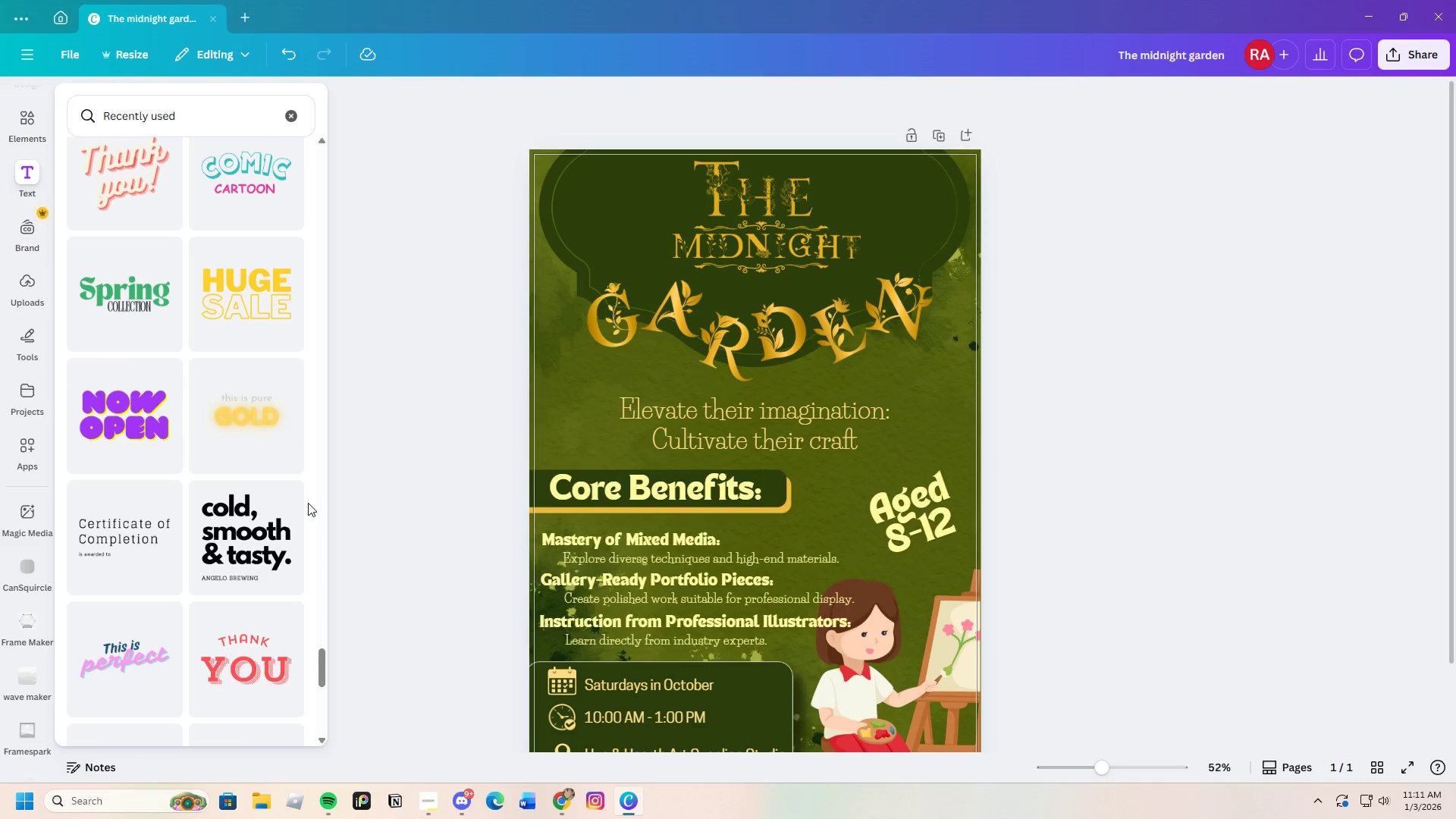 
left_click([292, 108])
 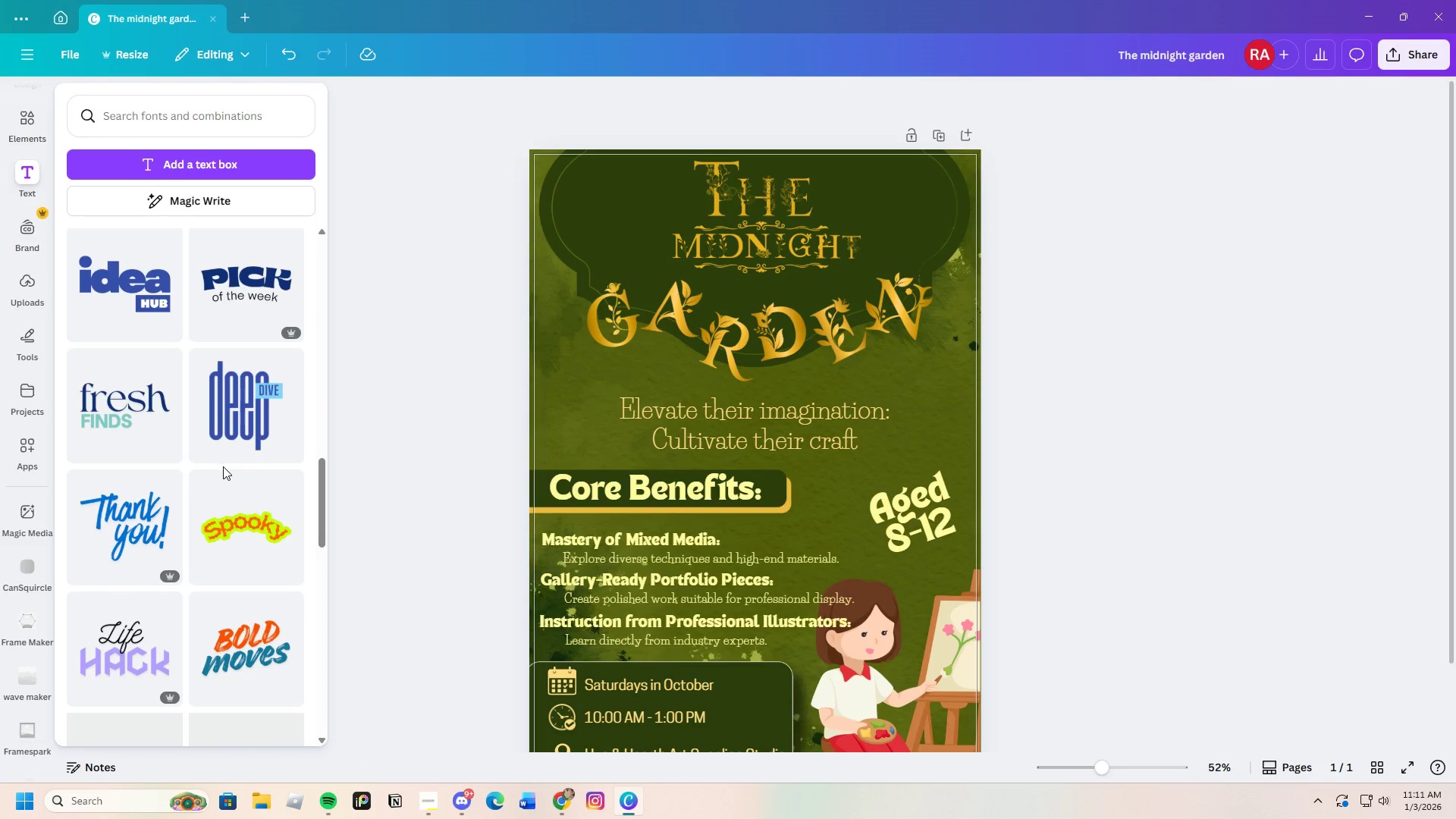 
scroll: coordinate [209, 460], scroll_direction: down, amount: 32.0
 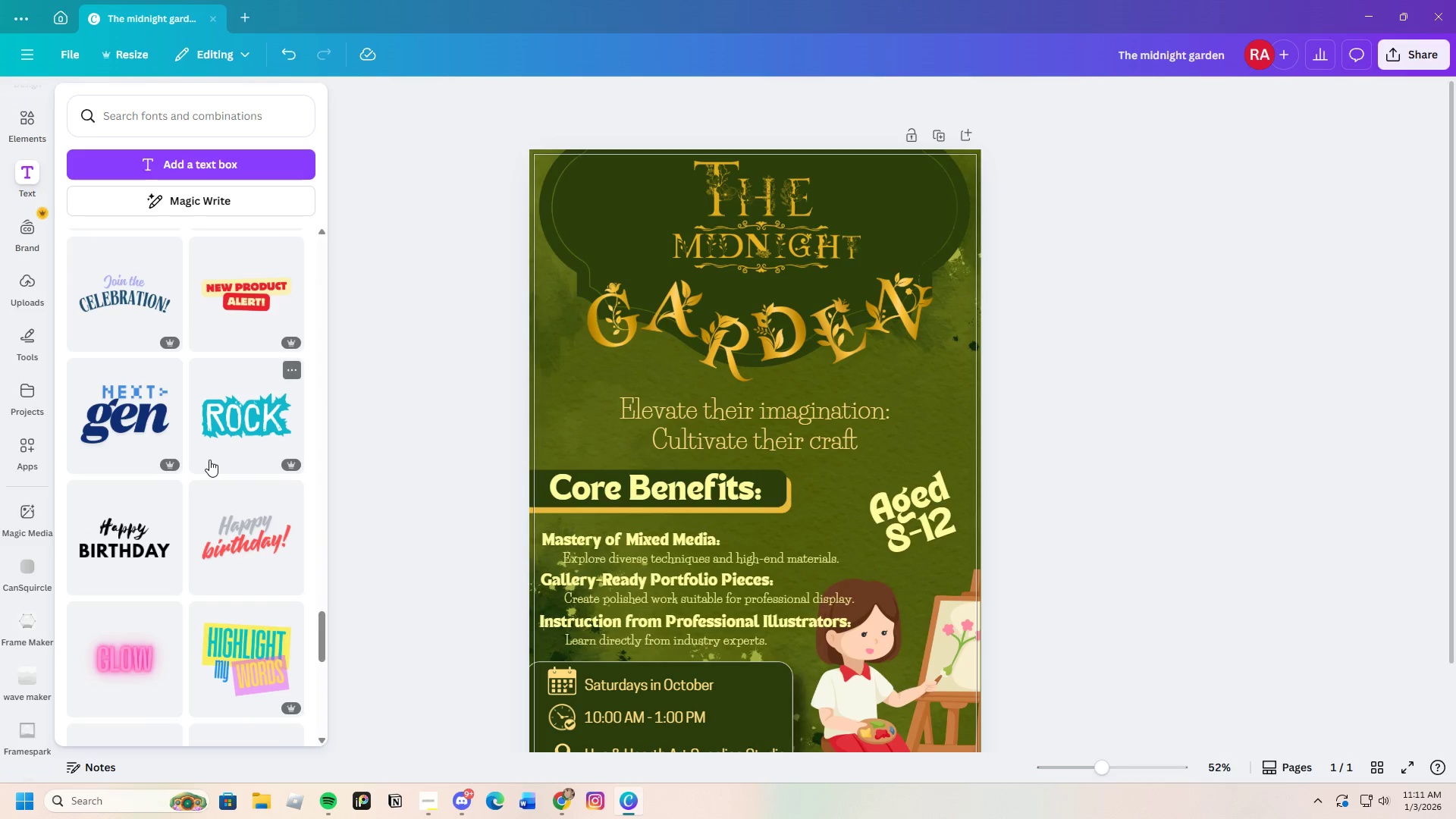 
scroll: coordinate [202, 463], scroll_direction: down, amount: 14.0
 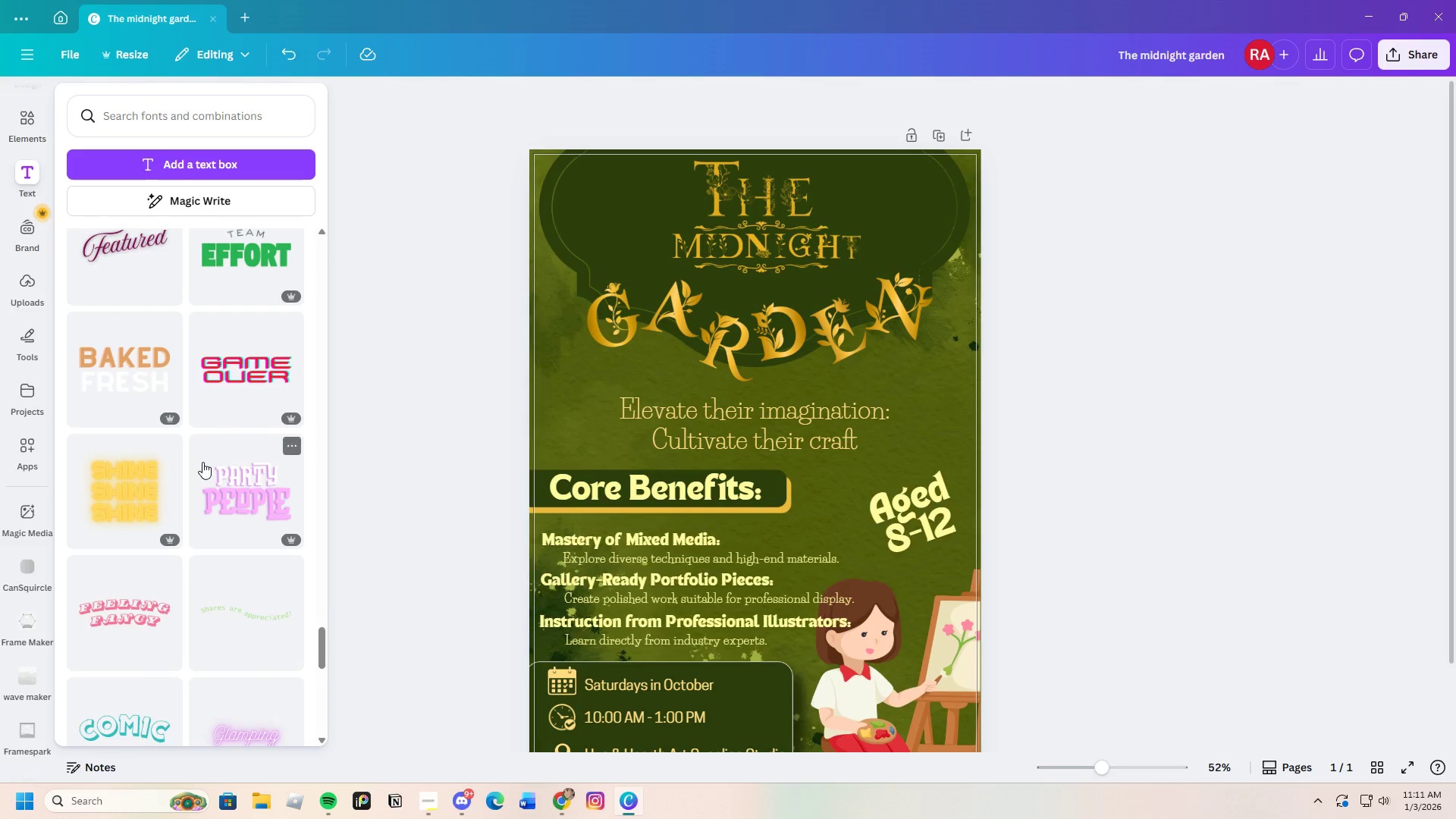 
scroll: coordinate [202, 462], scroll_direction: up, amount: 2.0
 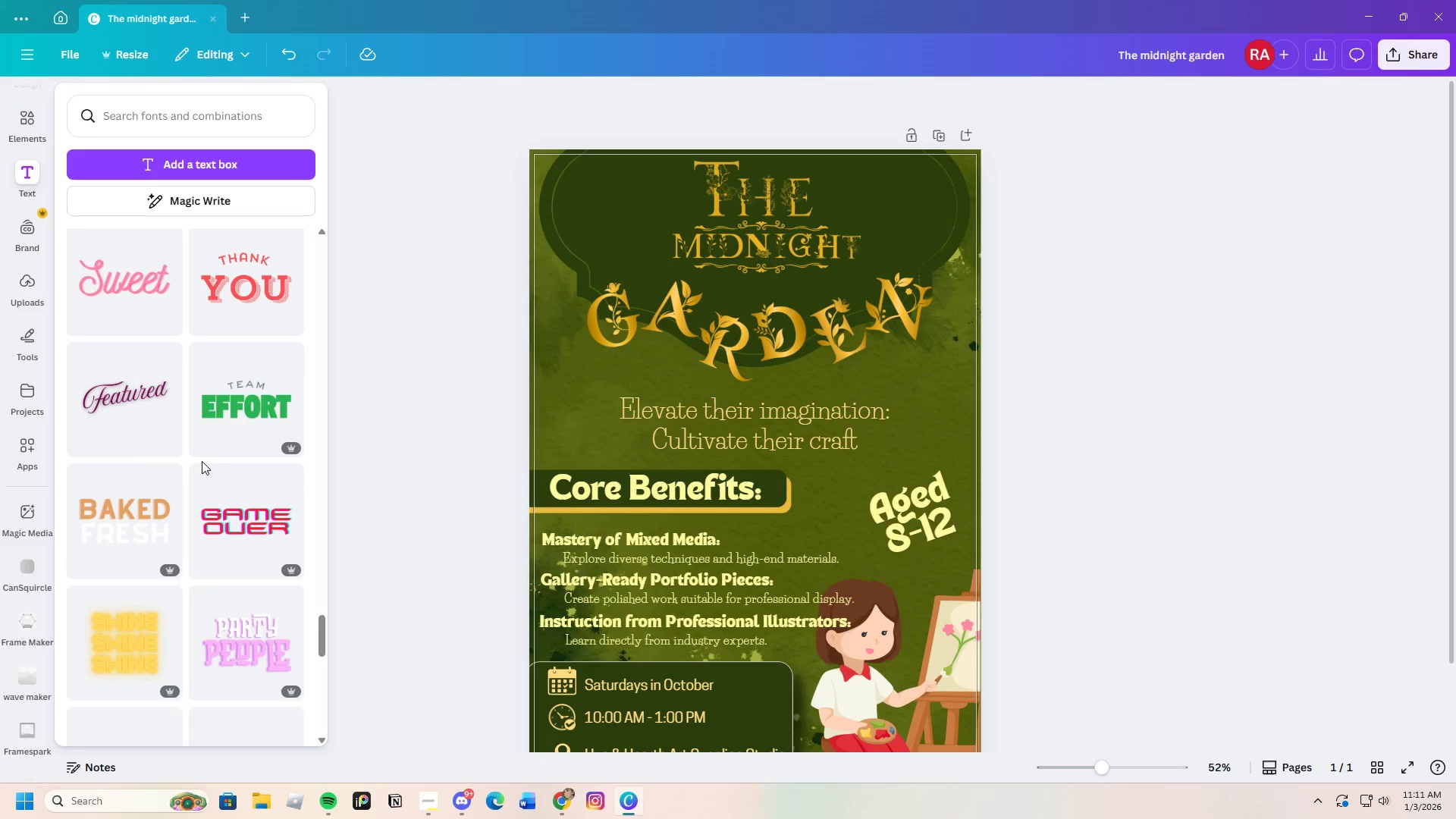 
scroll: coordinate [194, 463], scroll_direction: down, amount: 22.0
 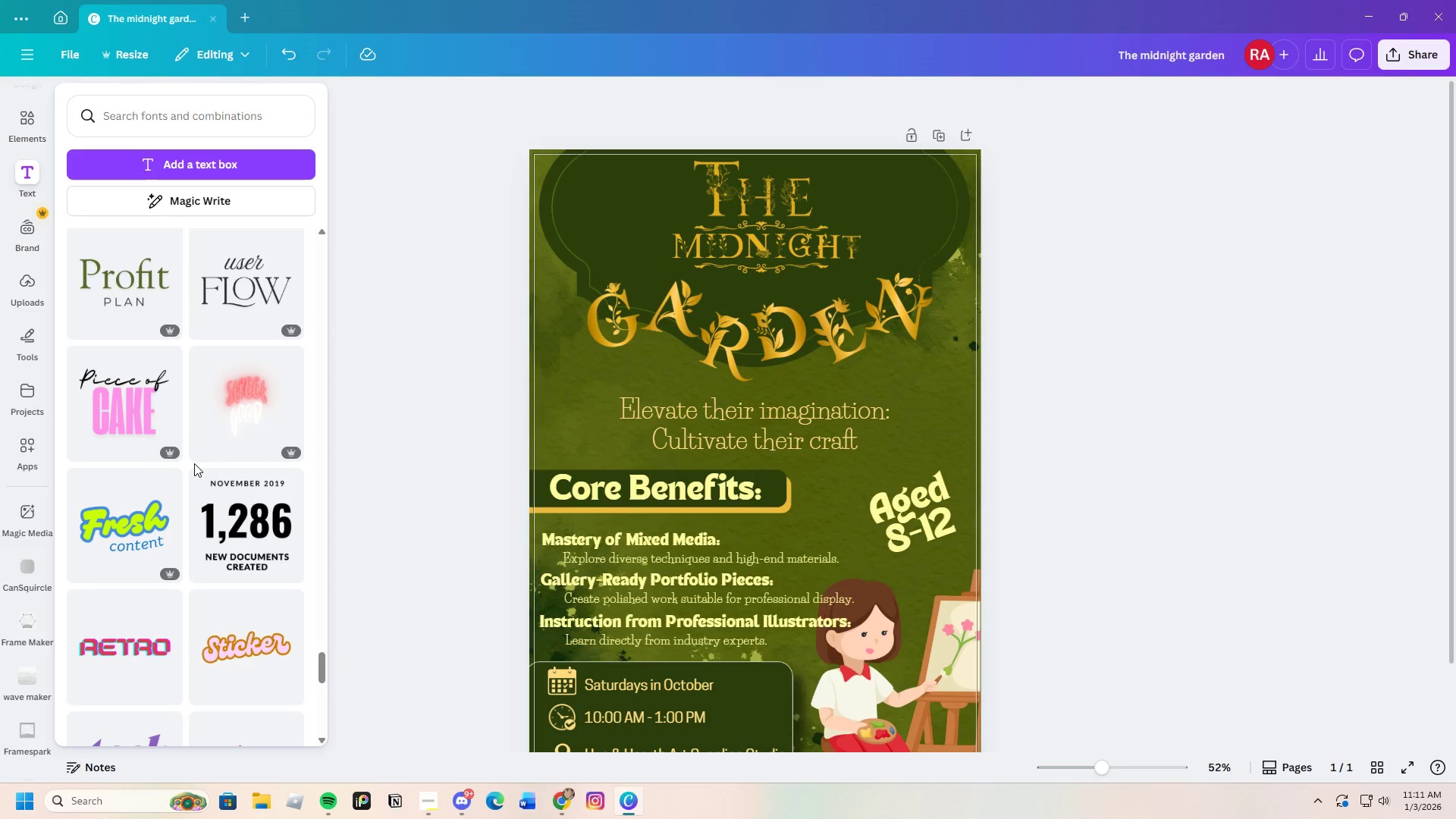 
scroll: coordinate [183, 466], scroll_direction: down, amount: 34.0
 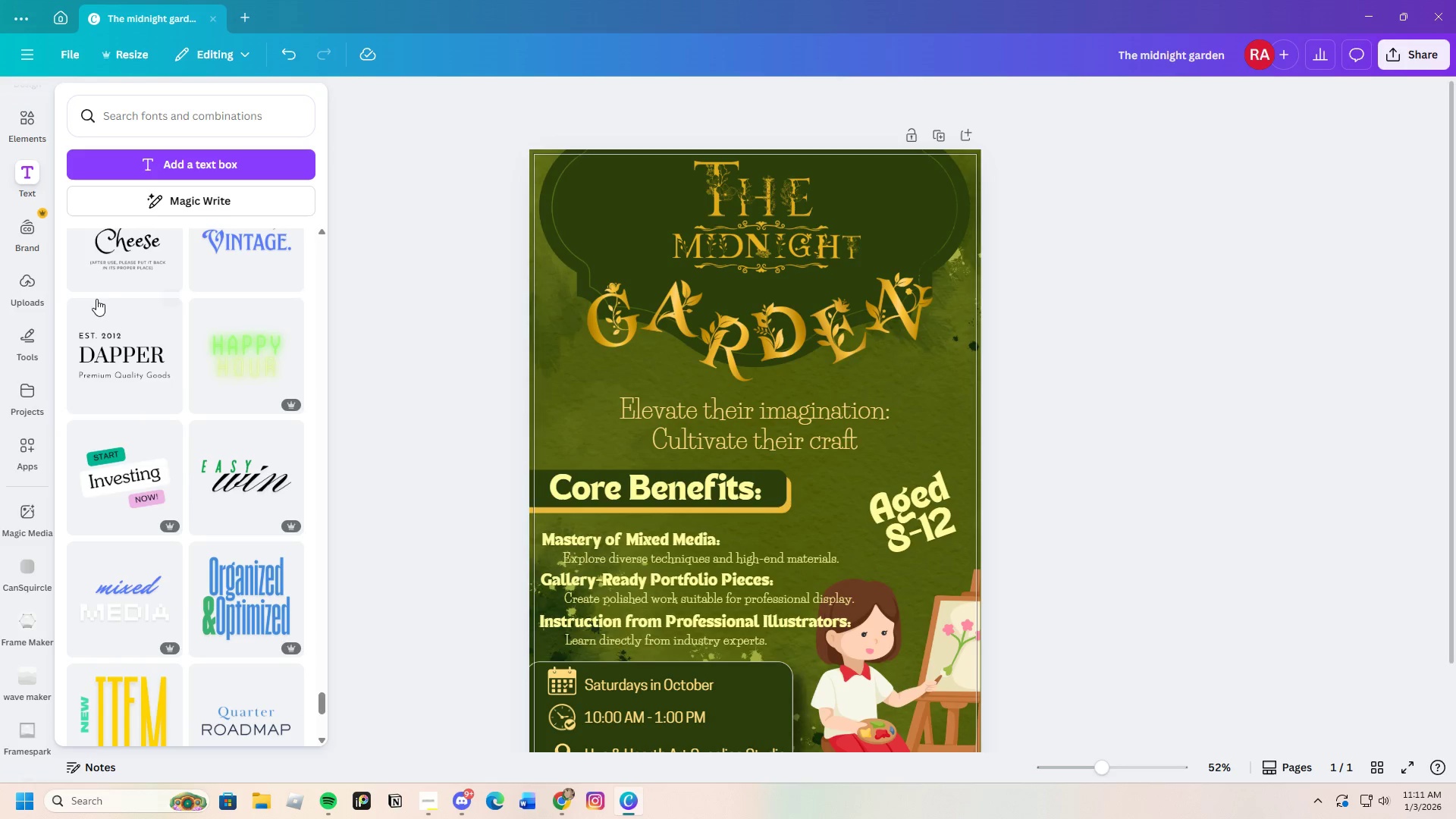 
scroll: coordinate [107, 290], scroll_direction: up, amount: 3.0
 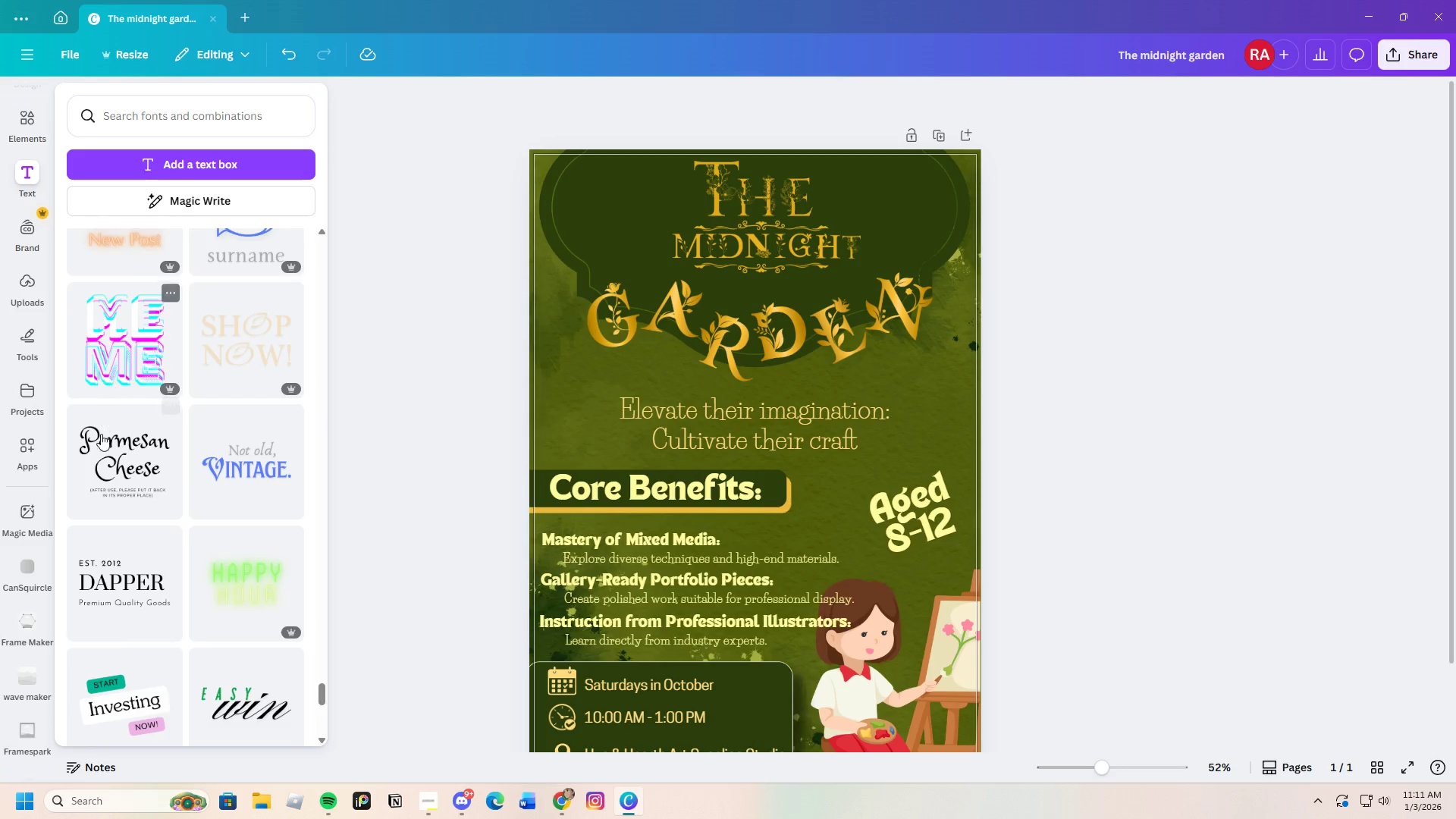 
left_click([114, 447])
 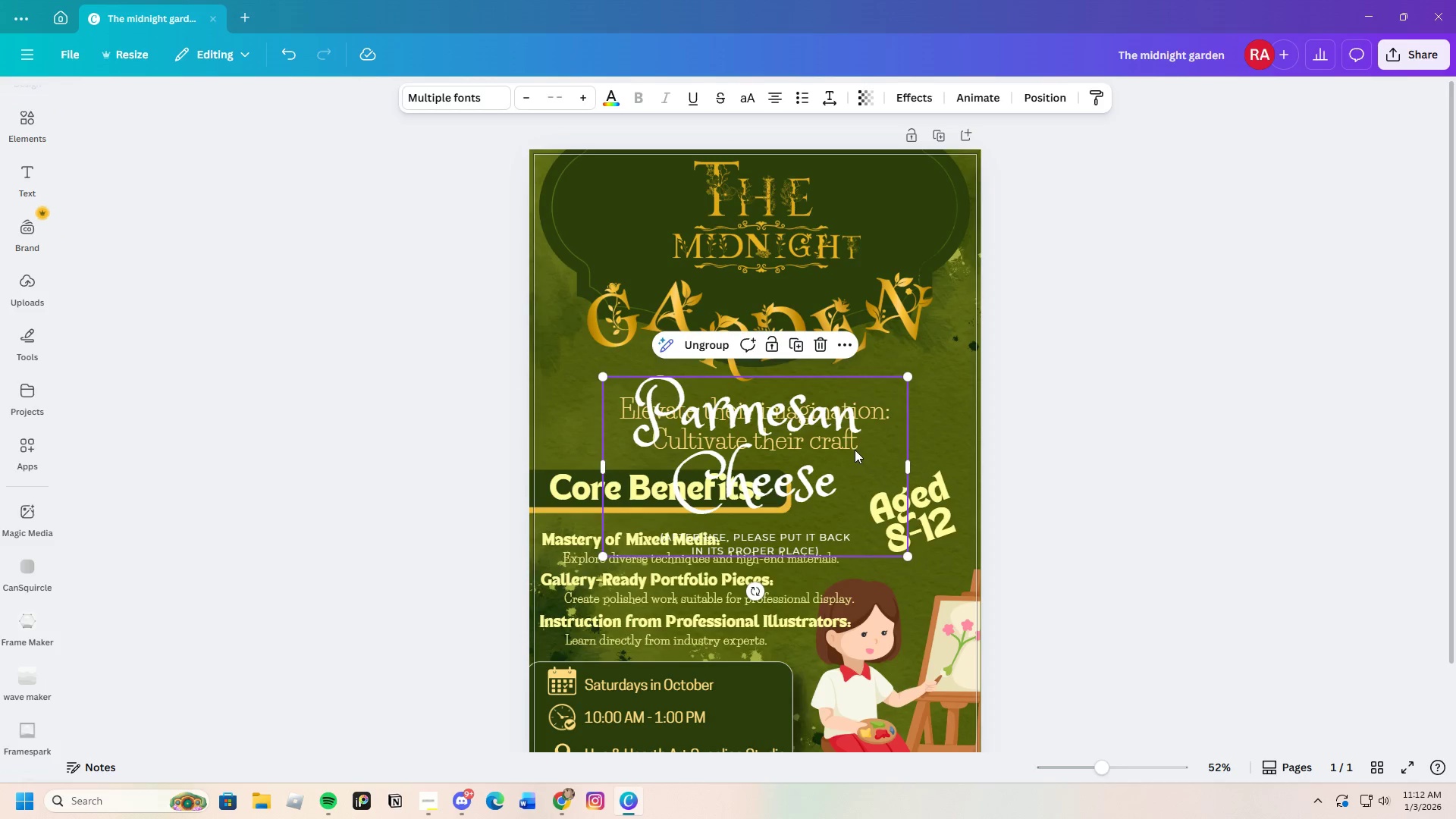 
left_click_drag(start_coordinate=[803, 457], to_coordinate=[970, 518])
 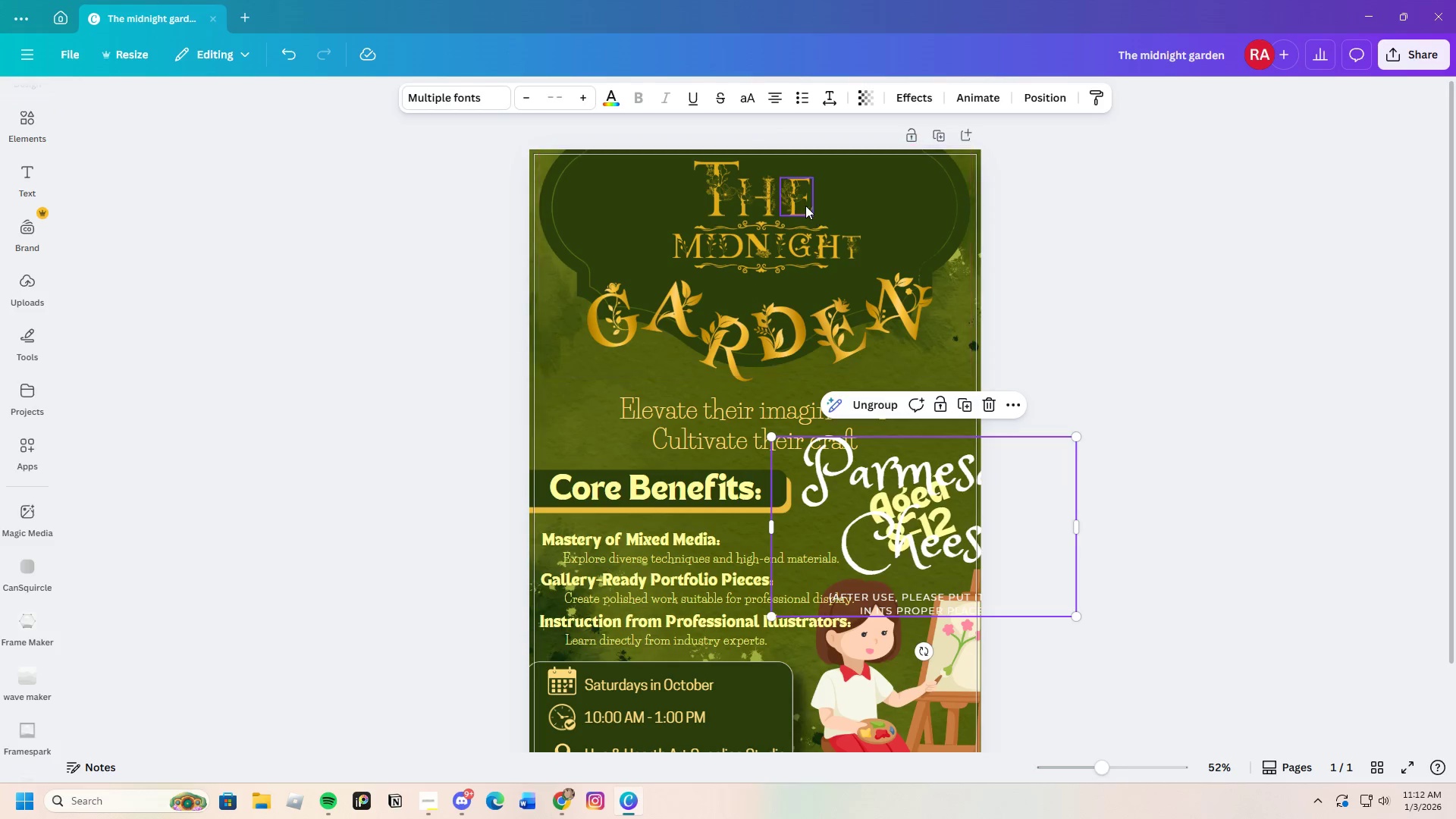 
left_click([804, 202])
 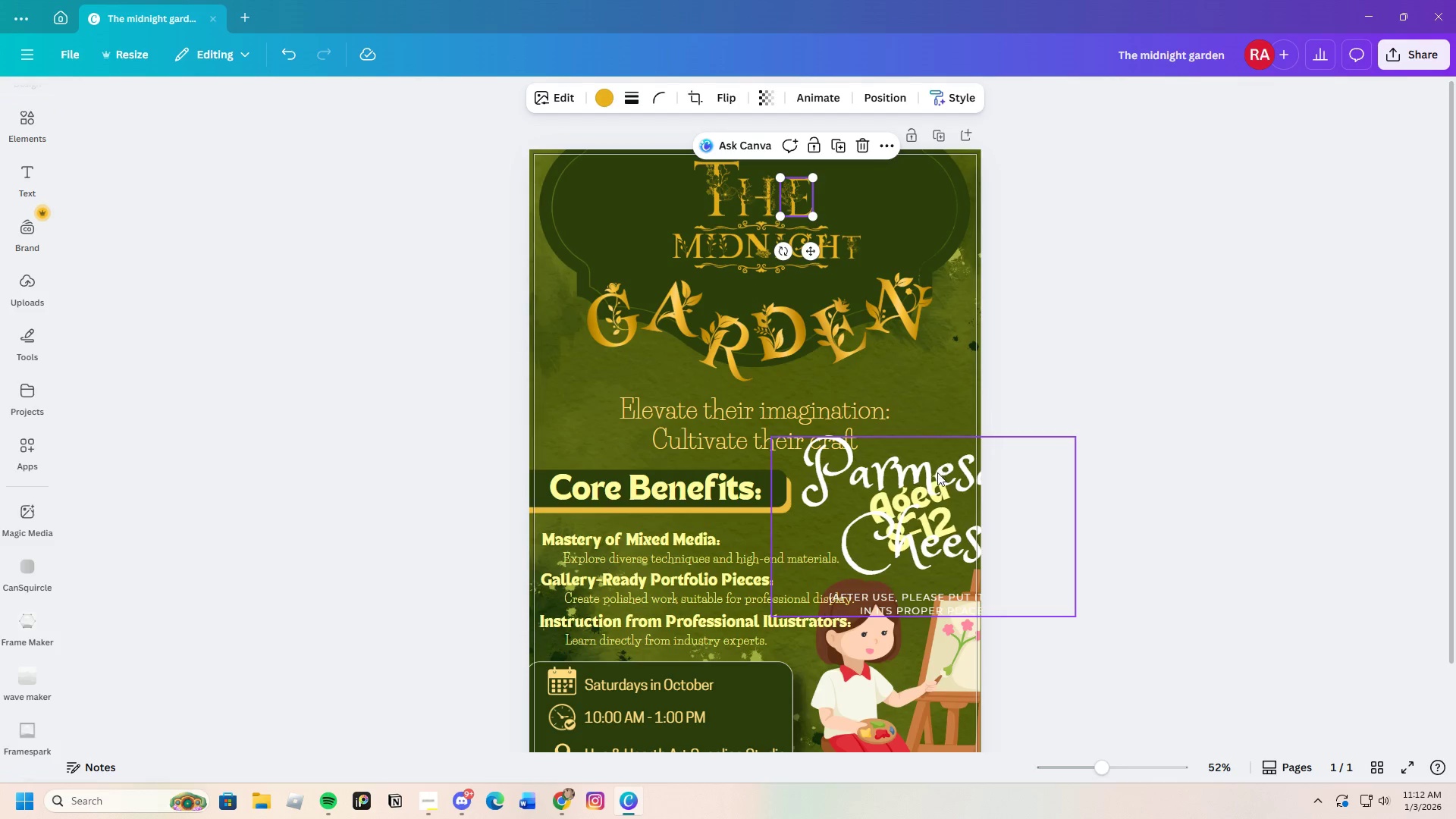 
left_click_drag(start_coordinate=[914, 485], to_coordinate=[751, 304])
 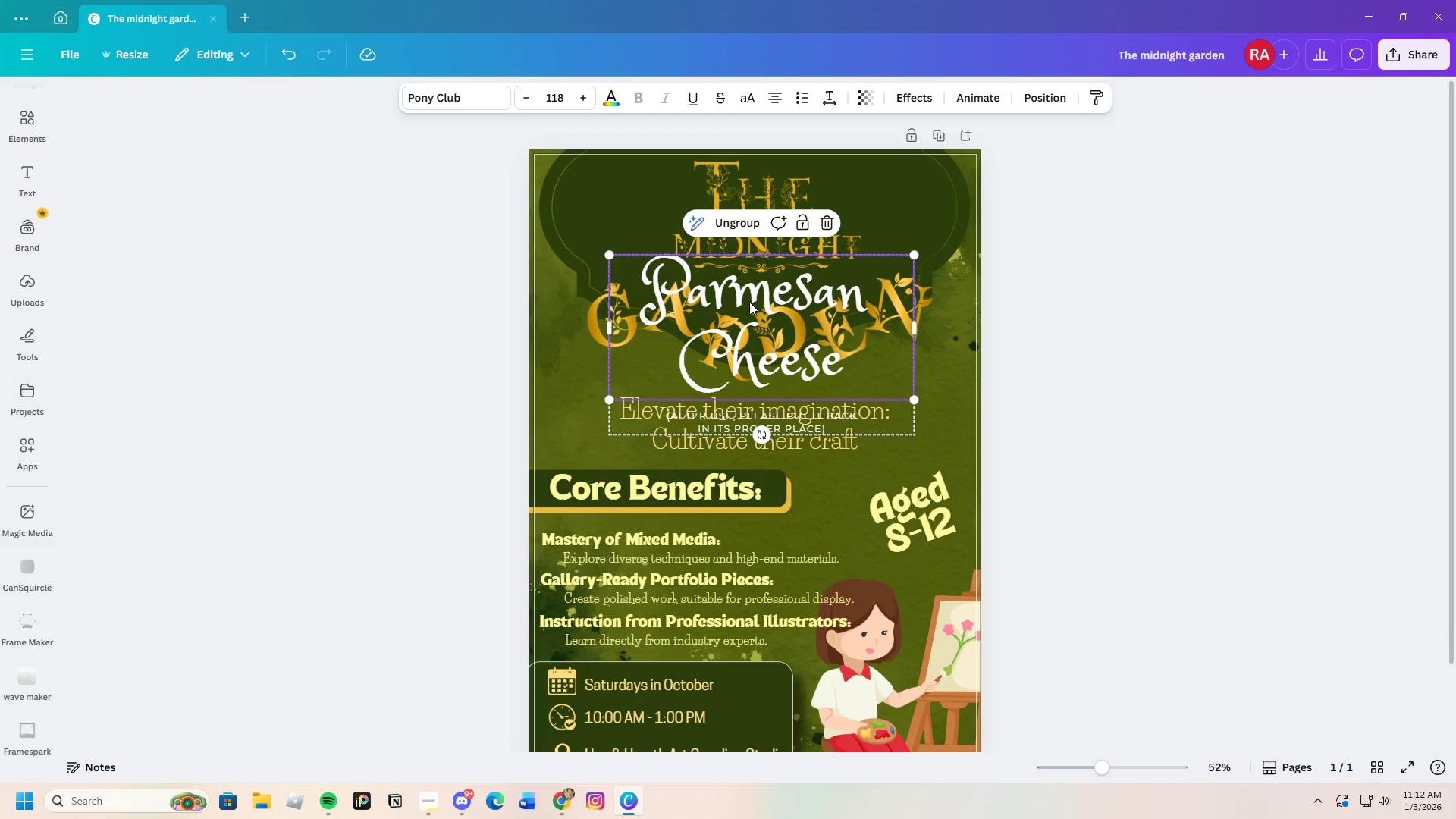 
double_click([749, 300])
 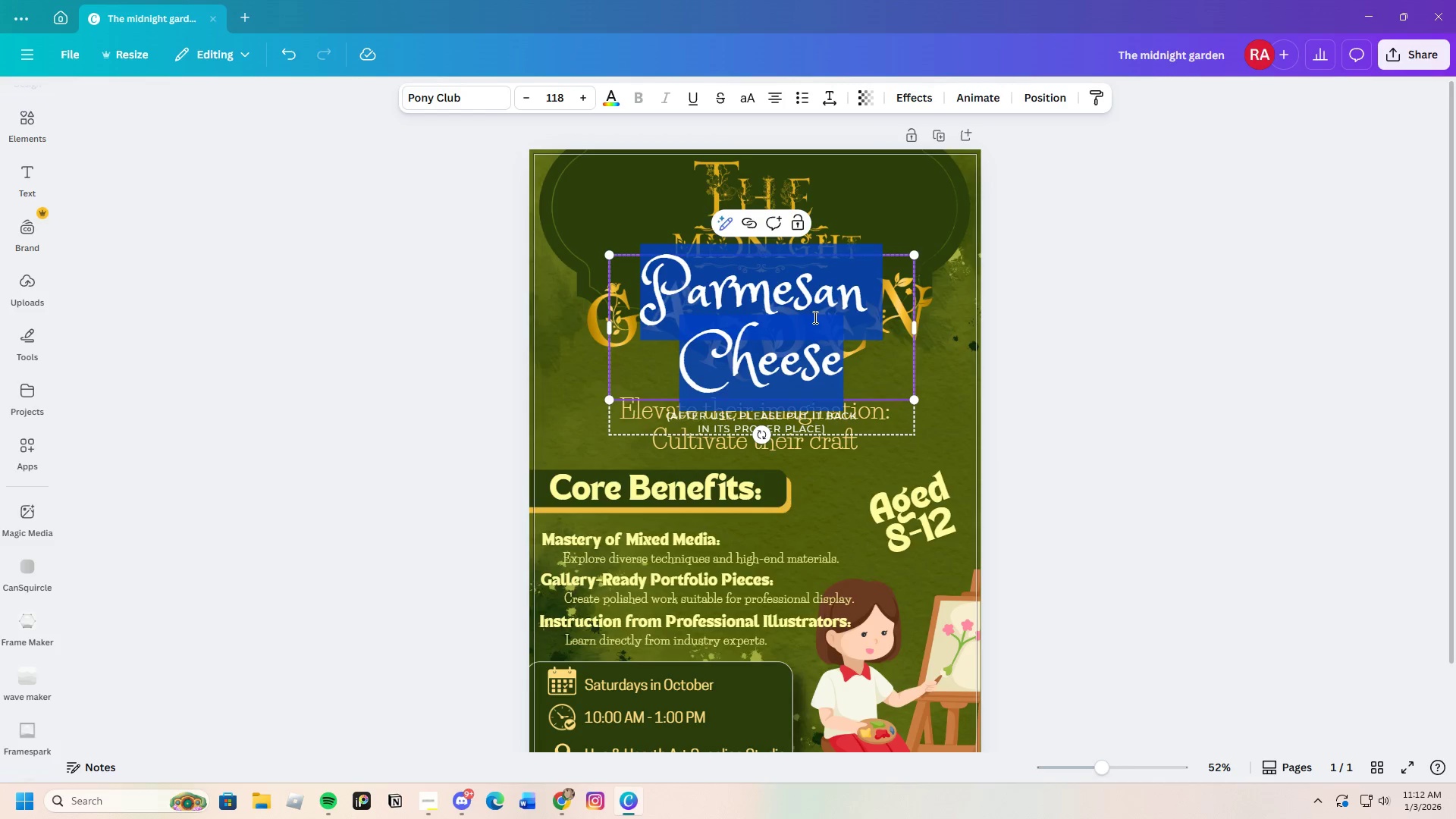 
key(Backspace)
type(THE )
 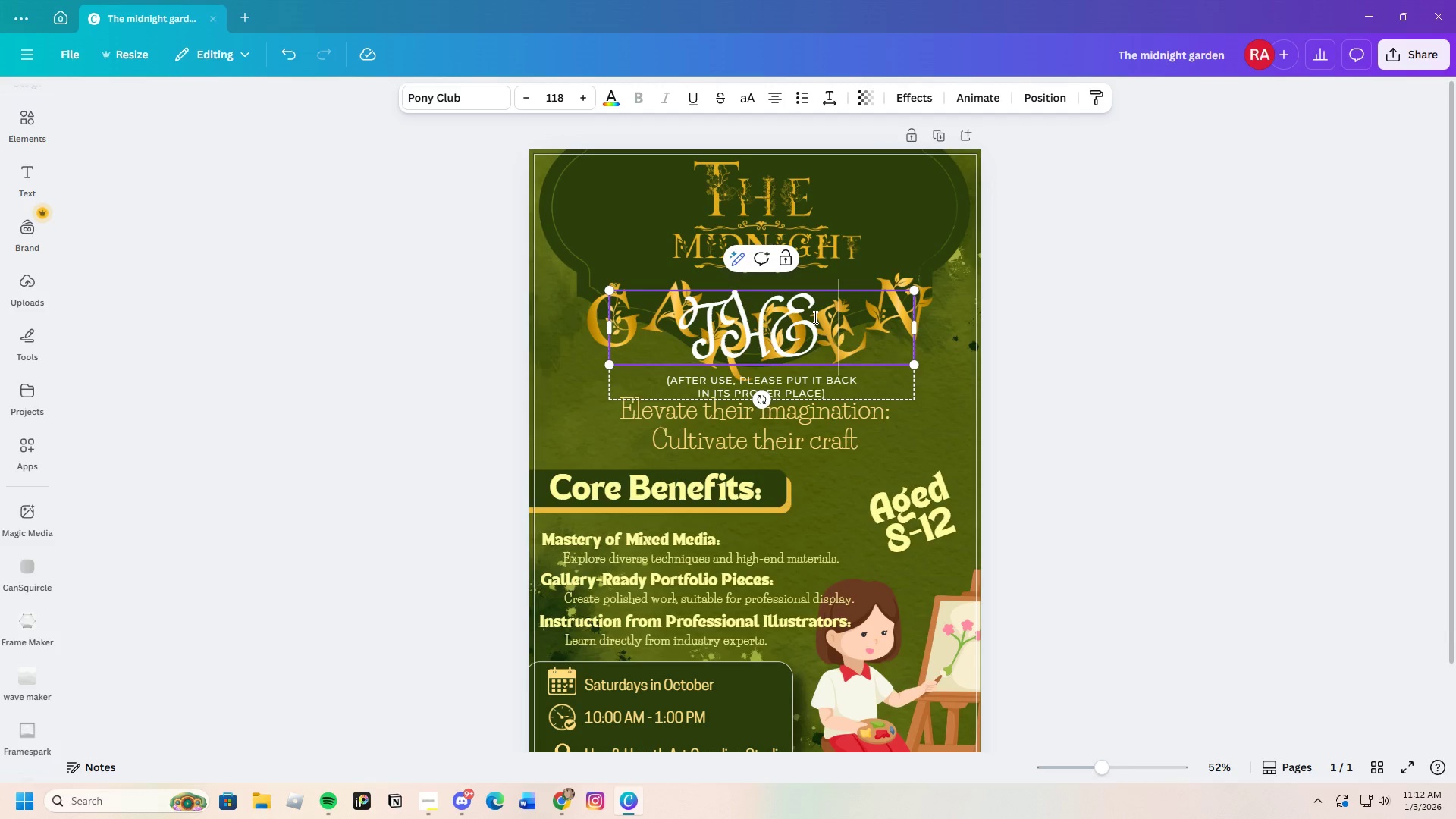 
left_click([1021, 322])
 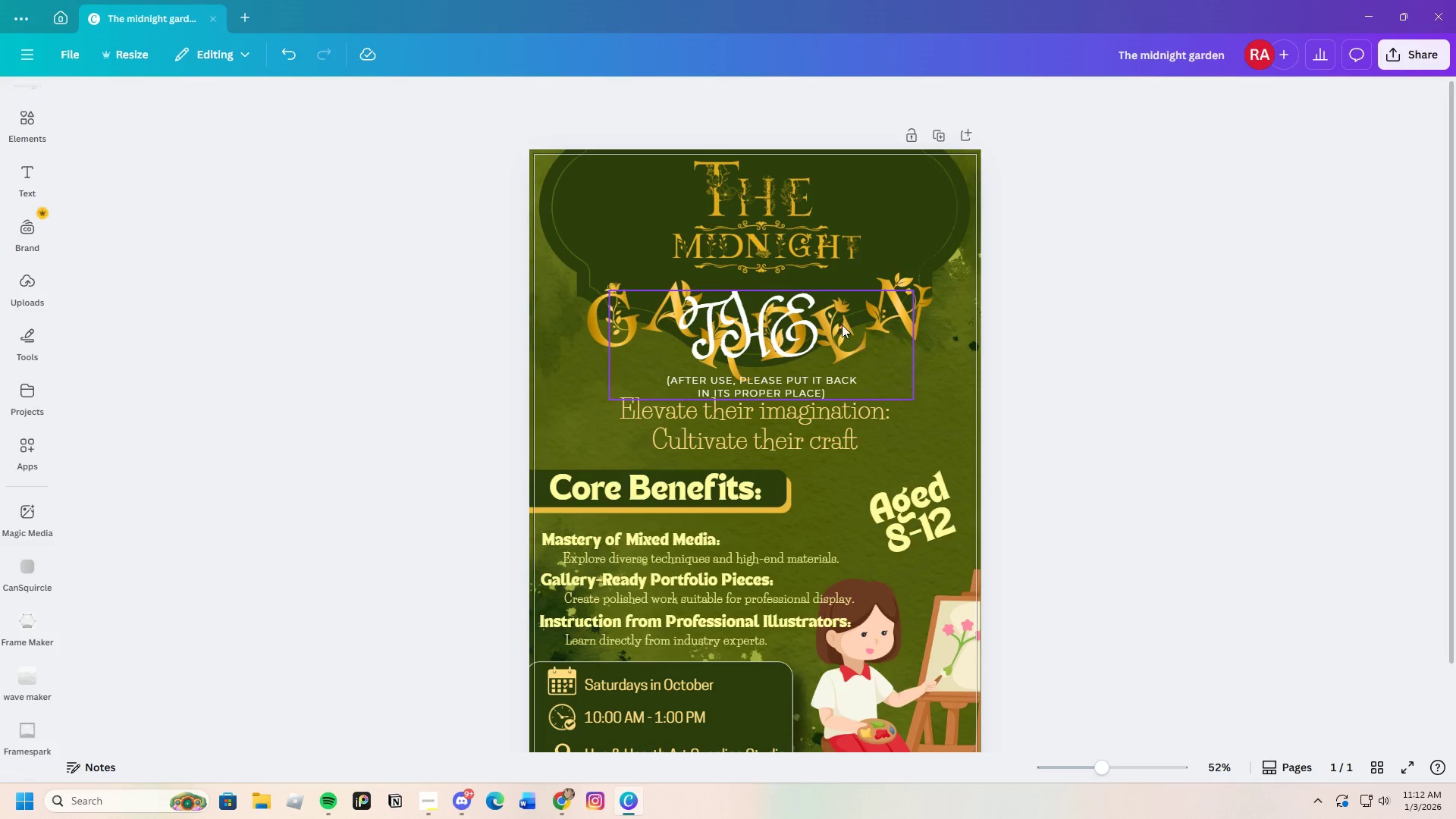 
left_click([838, 324])
 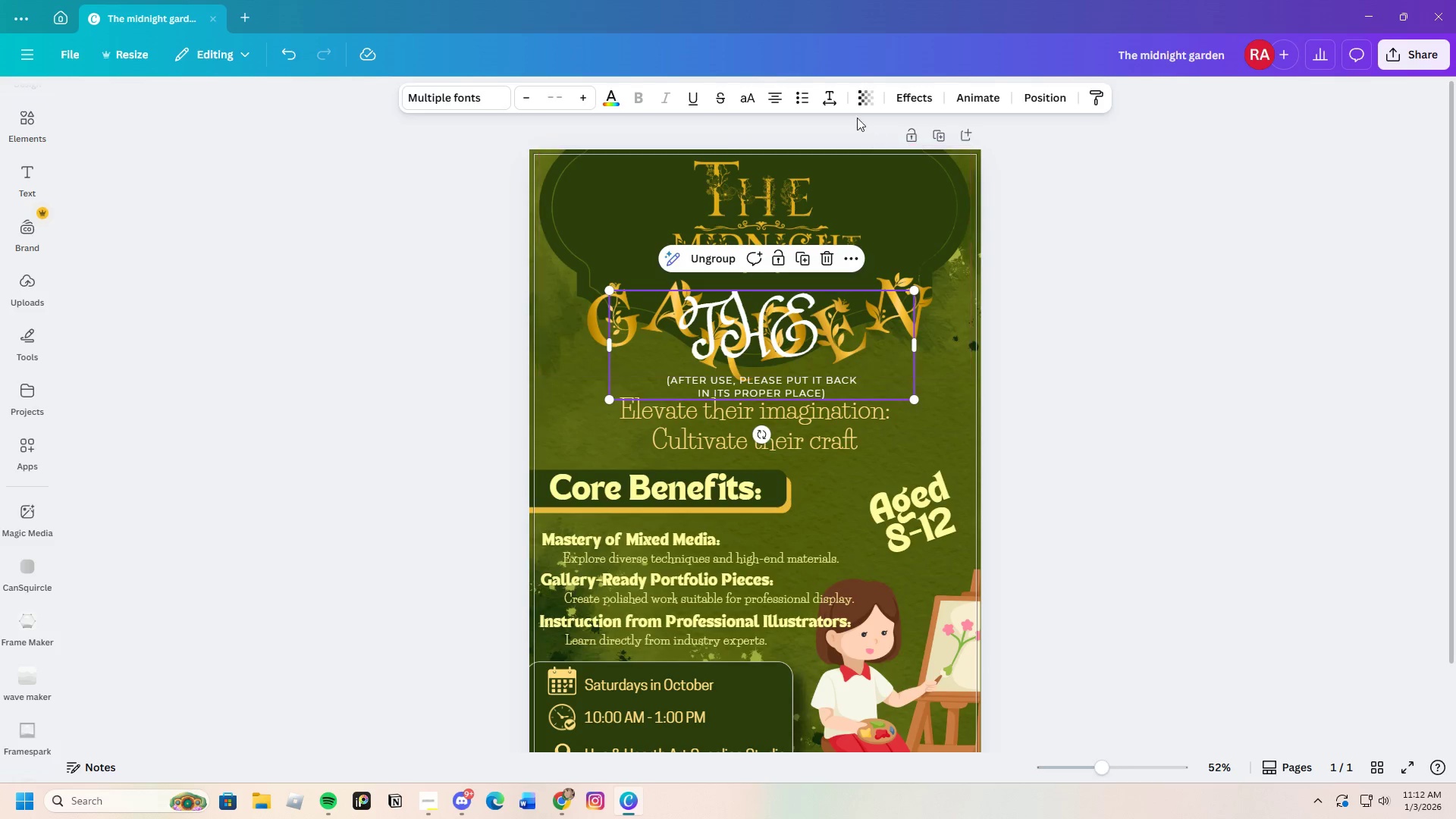 
left_click([836, 105])
 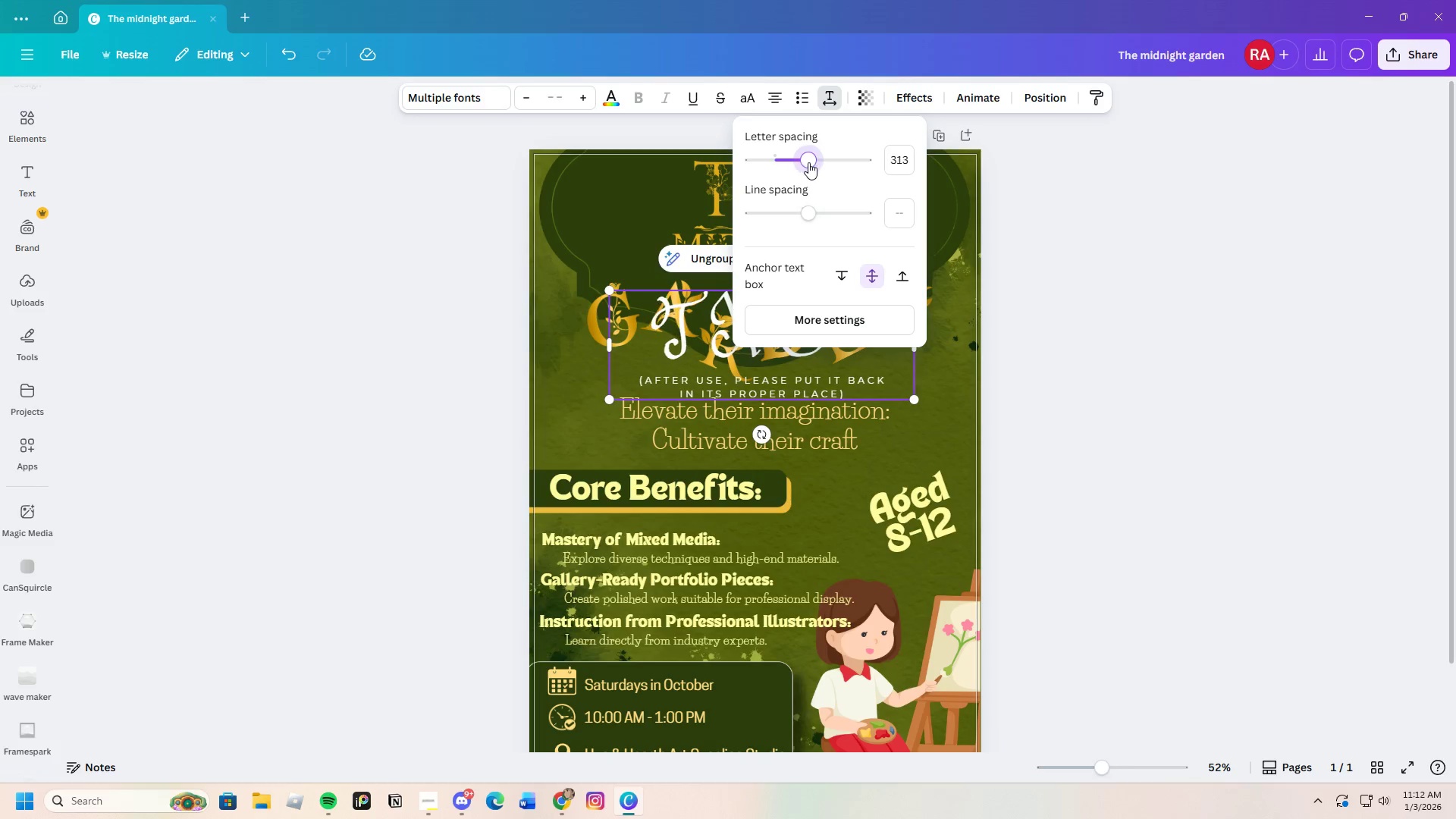 
left_click([1119, 326])
 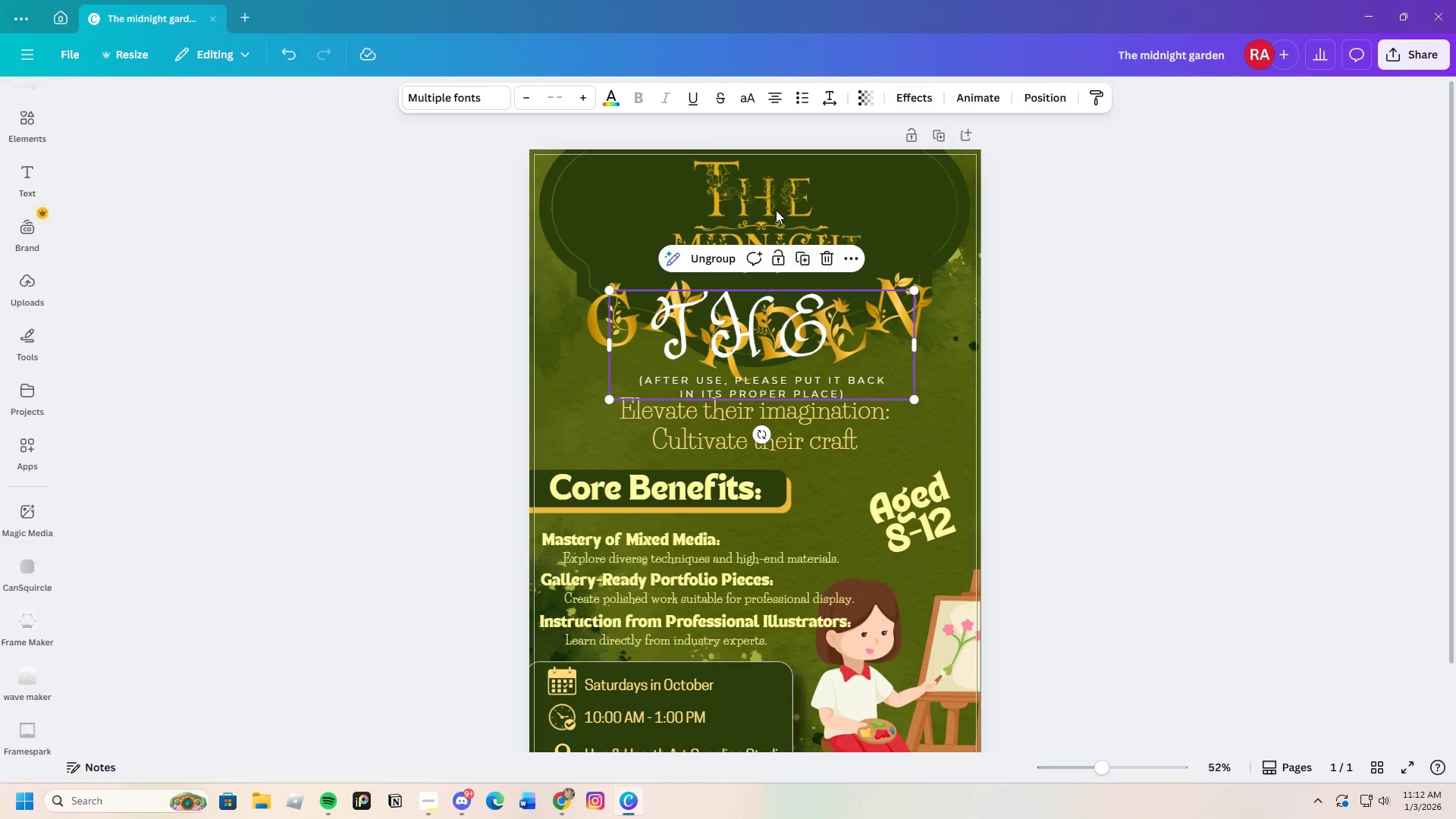 
left_click([768, 193])
 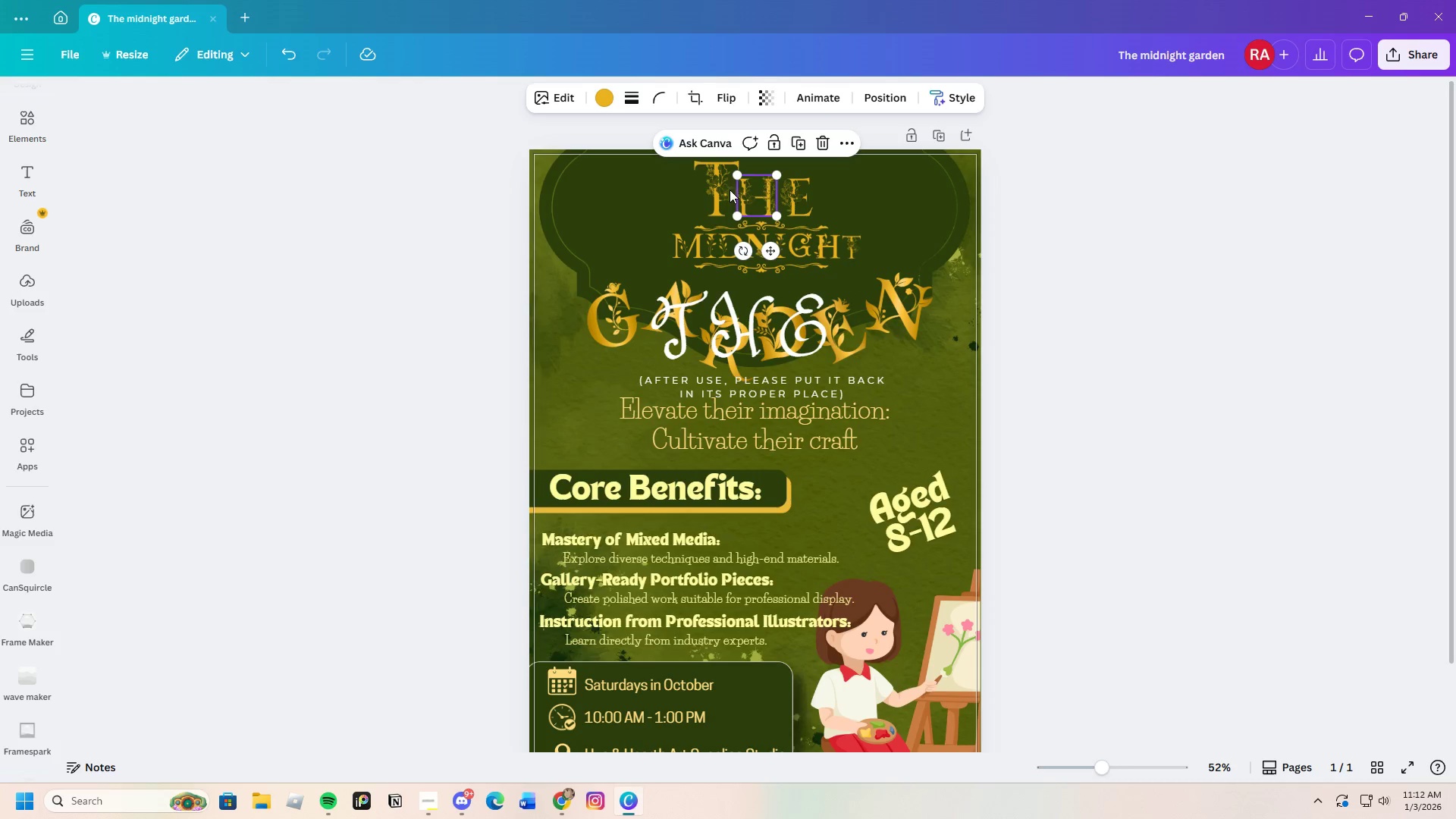 
left_click([723, 187])
 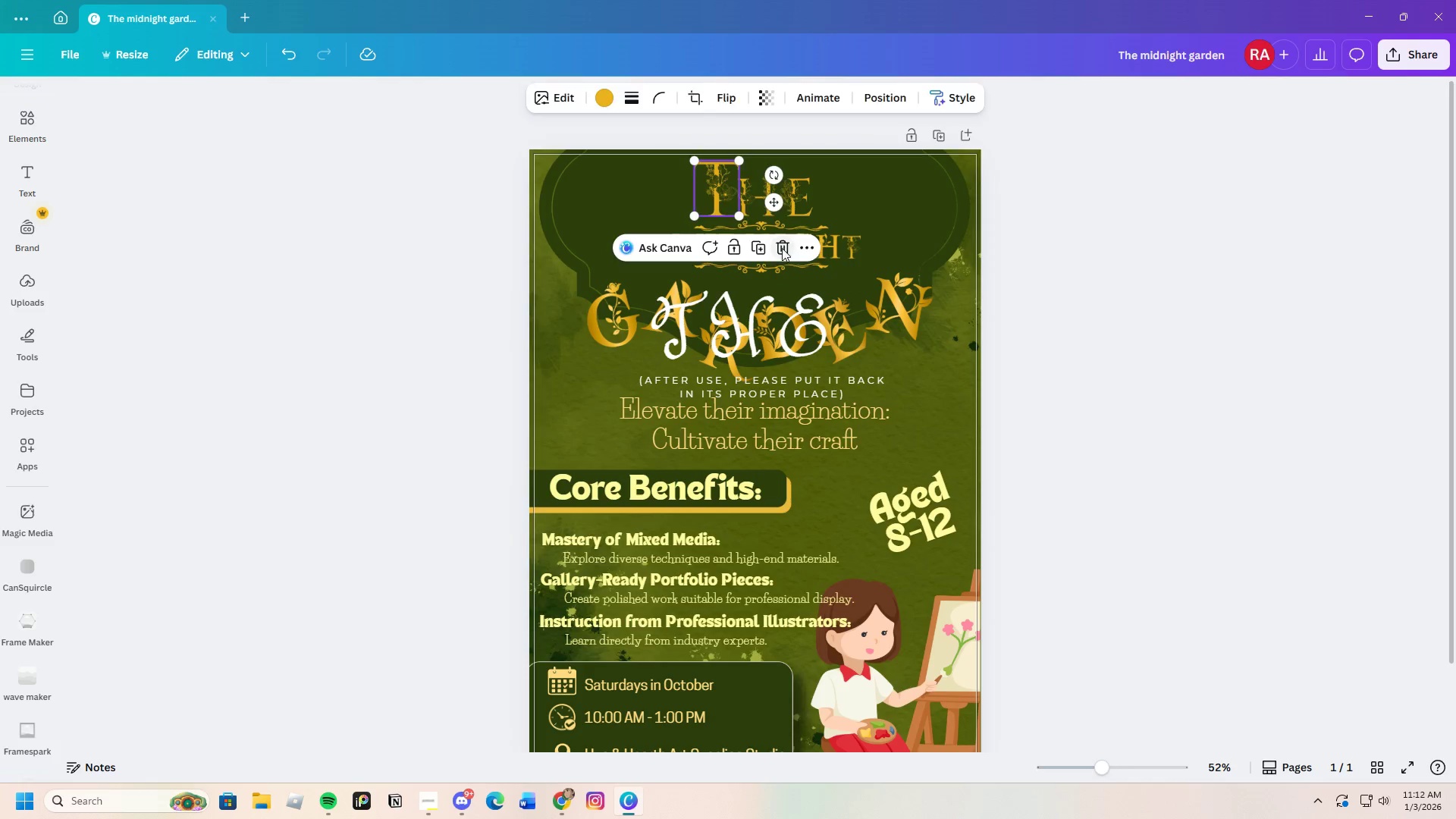 
double_click([751, 203])
 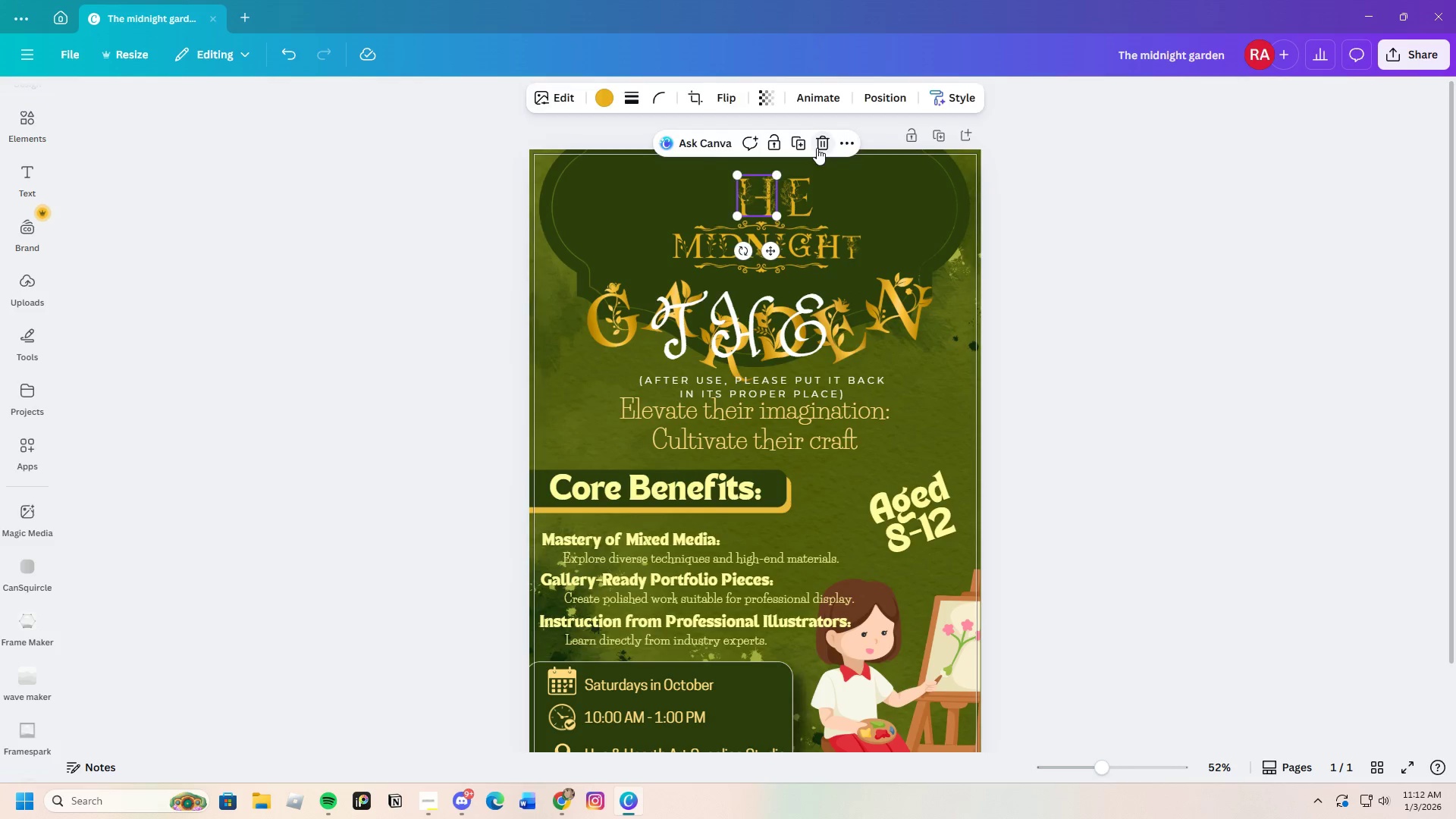 
double_click([802, 185])
 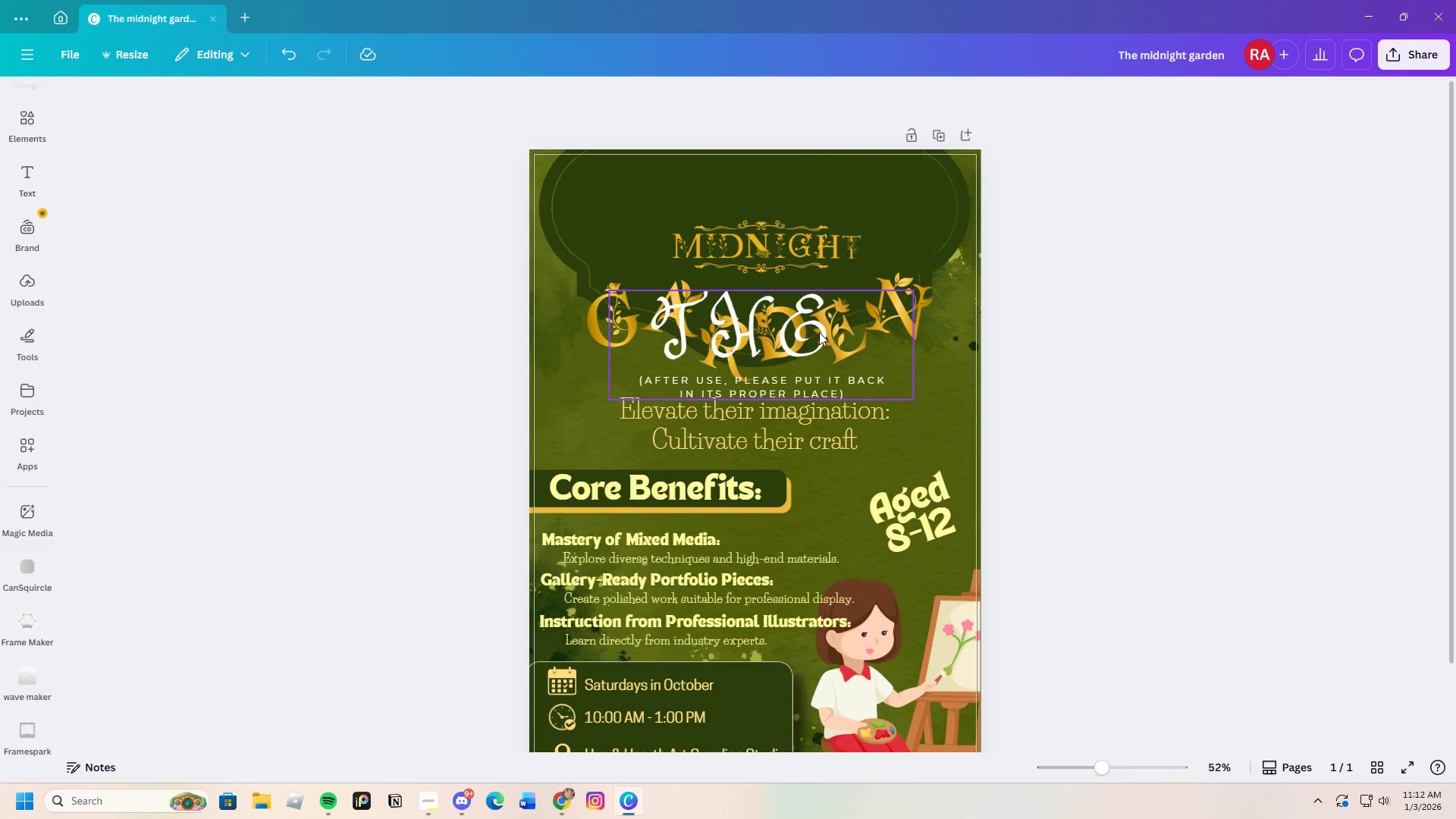 
left_click_drag(start_coordinate=[808, 332], to_coordinate=[817, 190])
 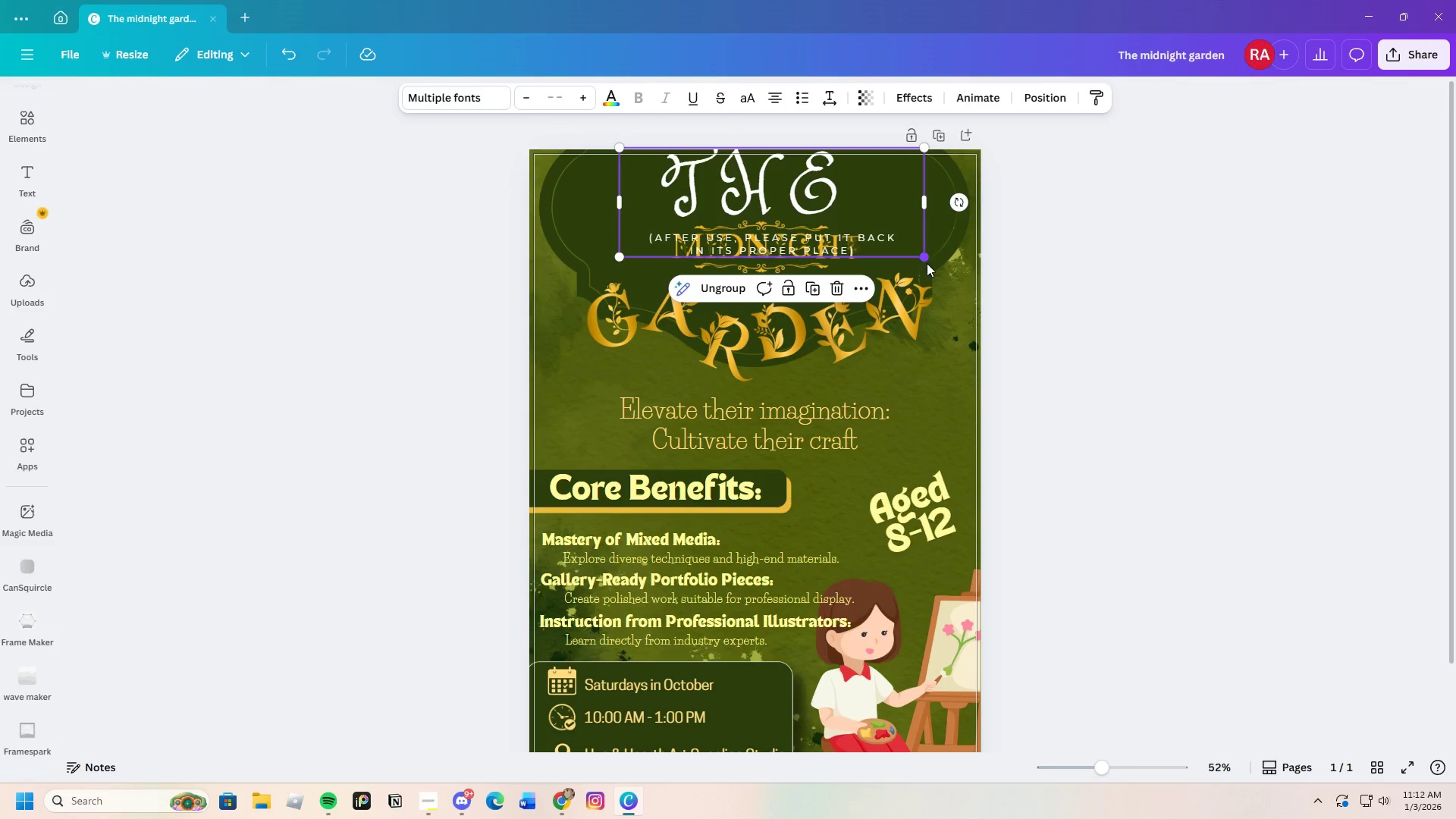 
left_click_drag(start_coordinate=[924, 257], to_coordinate=[811, 209])
 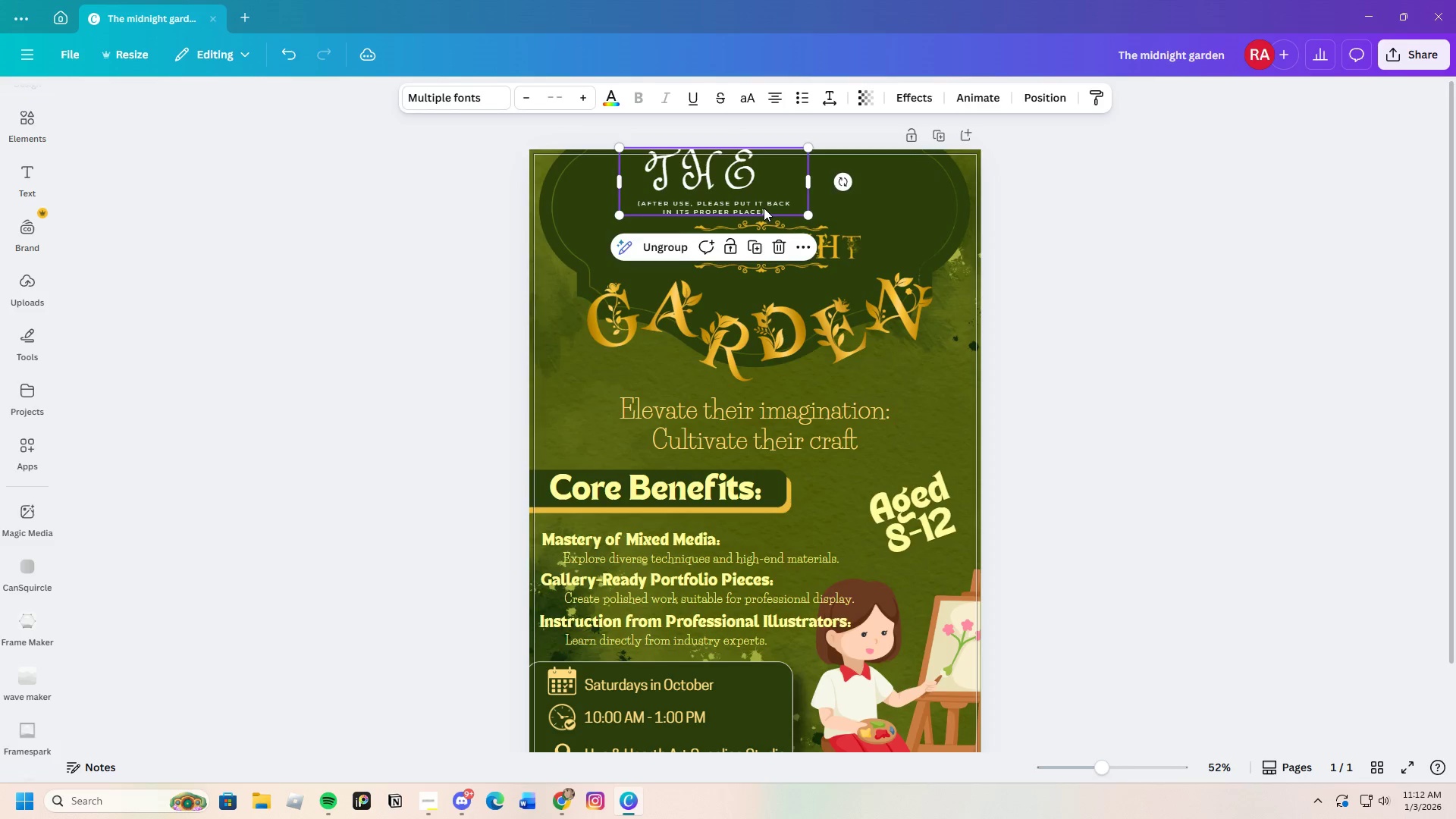 
left_click([764, 208])
 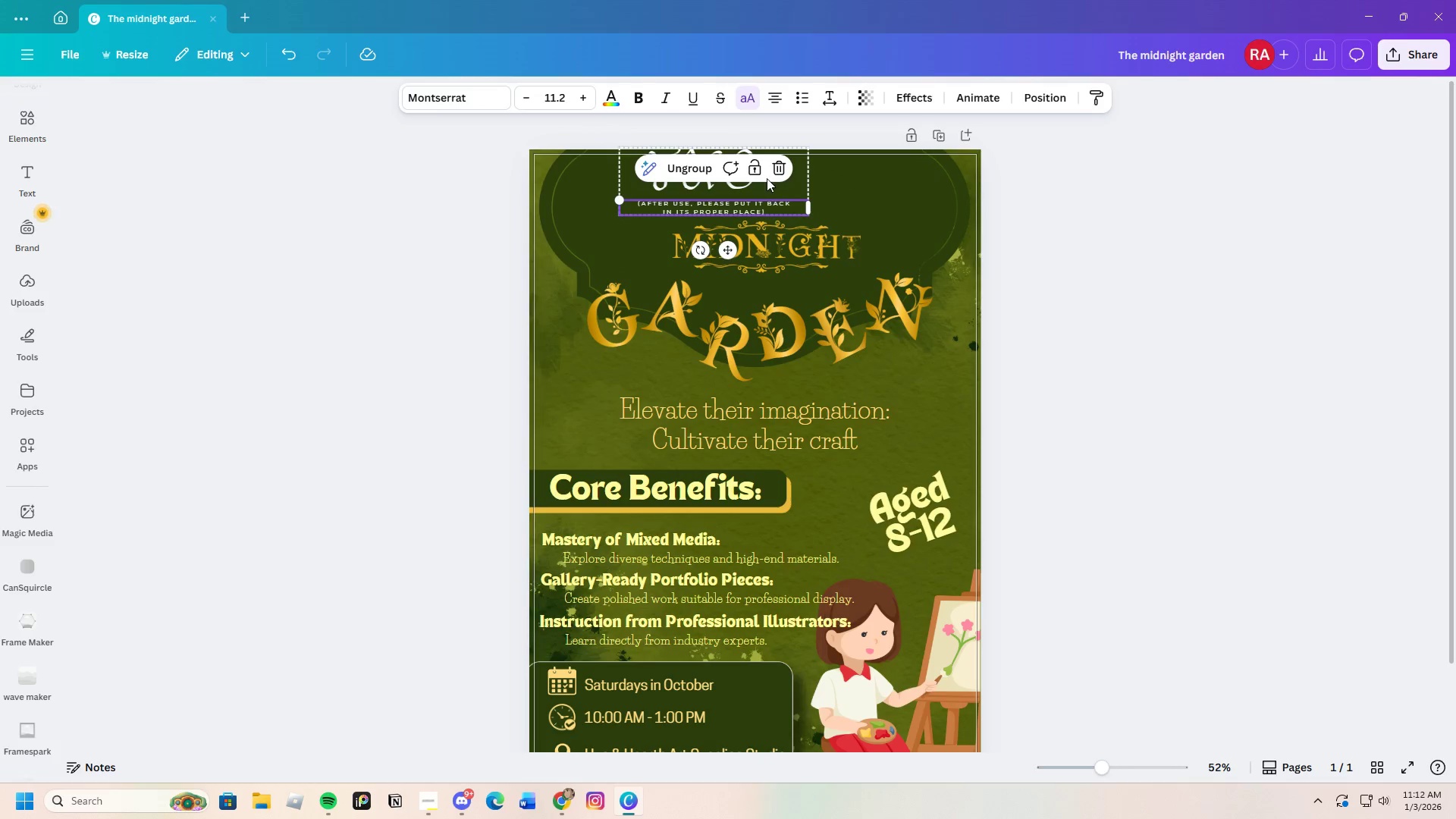 
left_click([773, 170])
 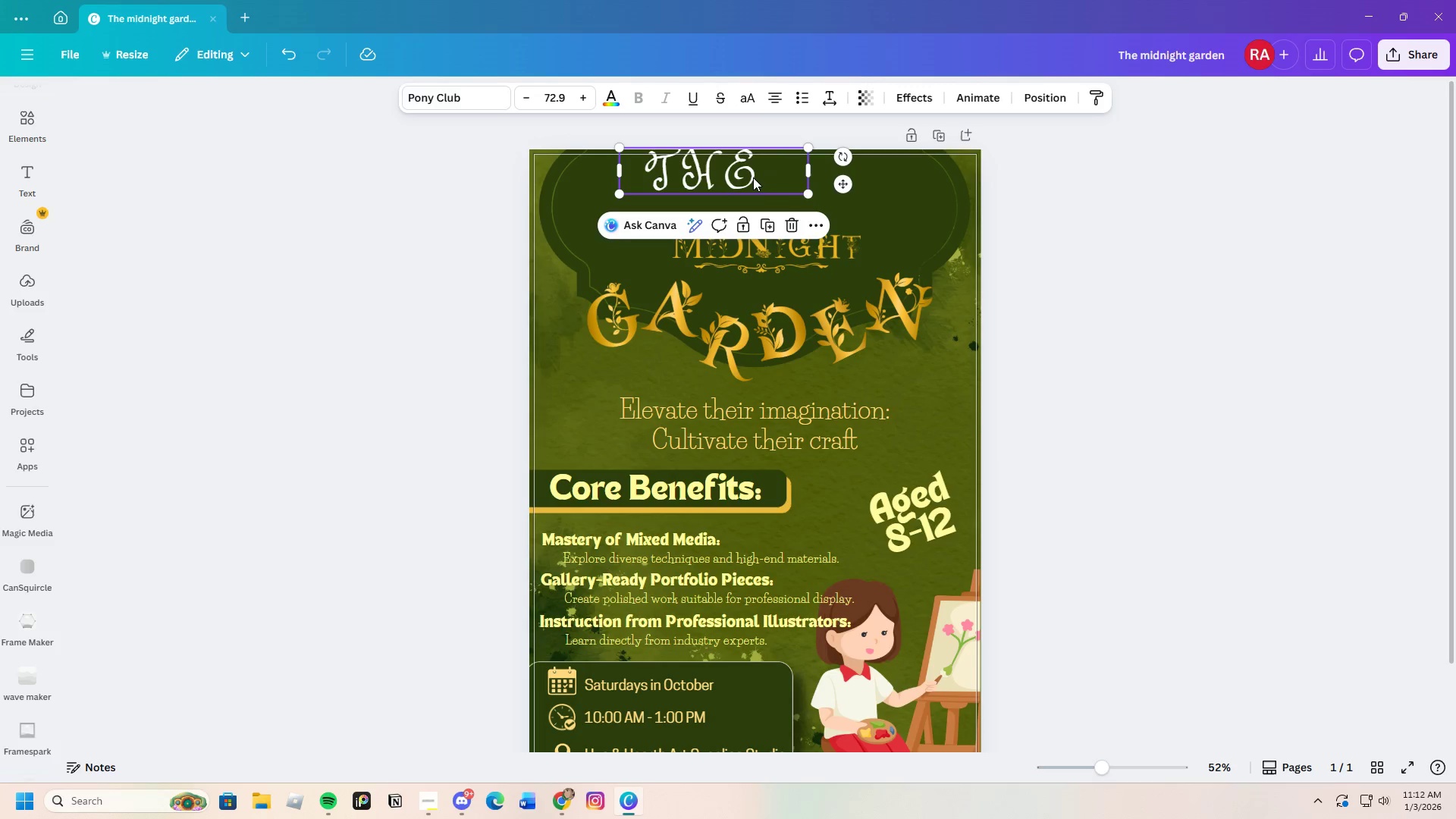 
left_click_drag(start_coordinate=[753, 177], to_coordinate=[801, 191])
 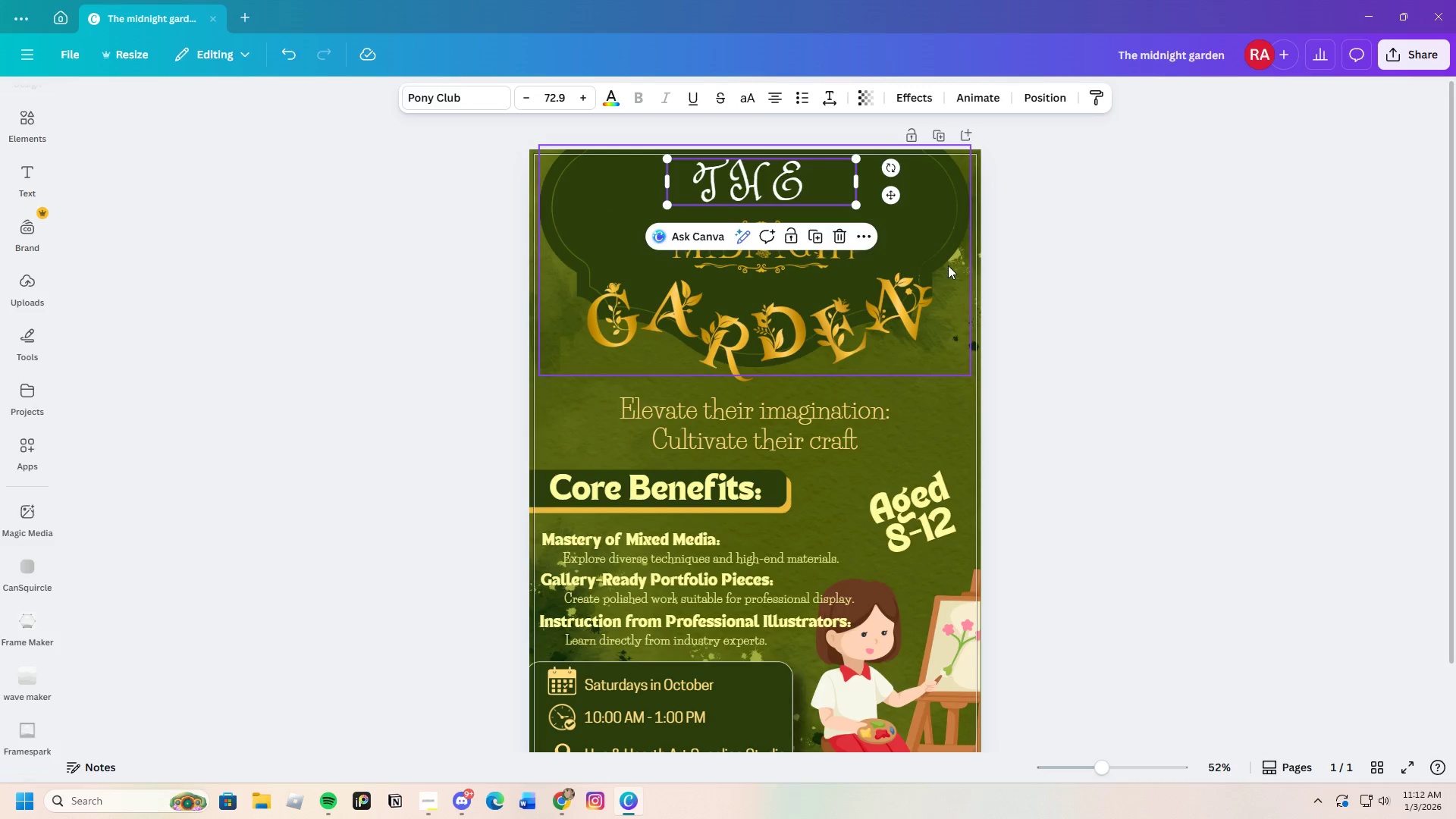 
left_click([1037, 266])
 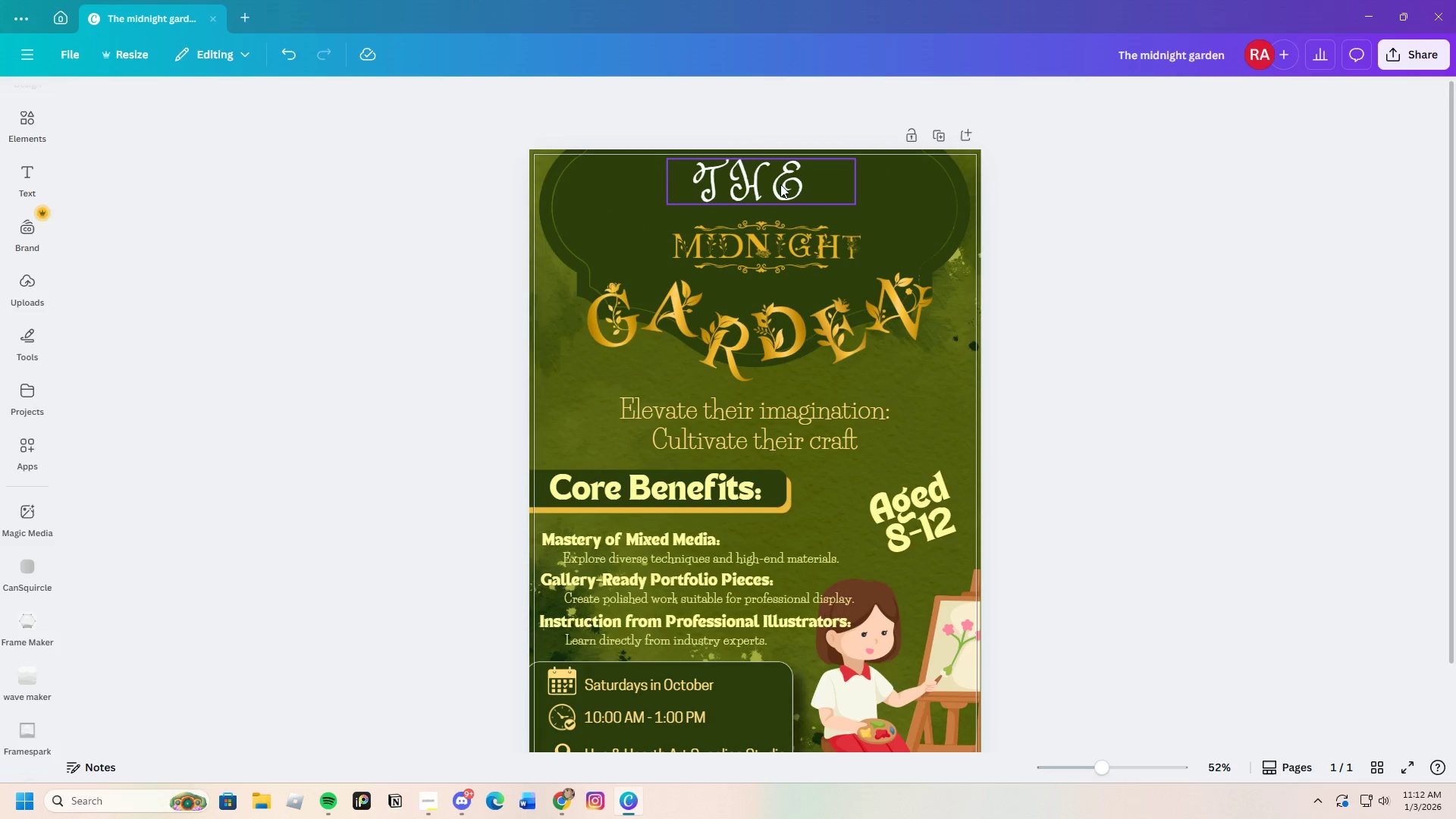 
left_click([773, 180])
 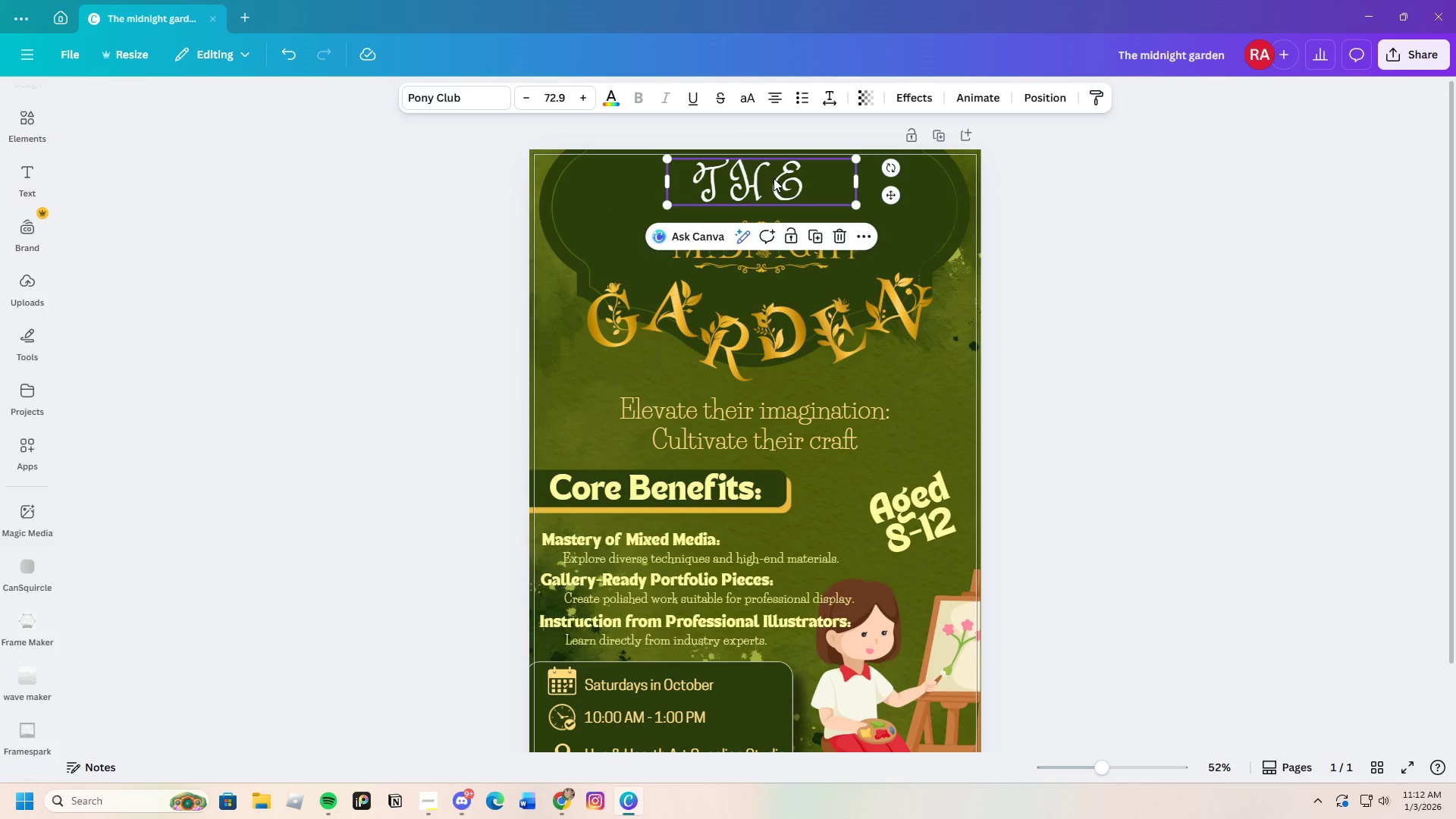 
key(Control+C)
 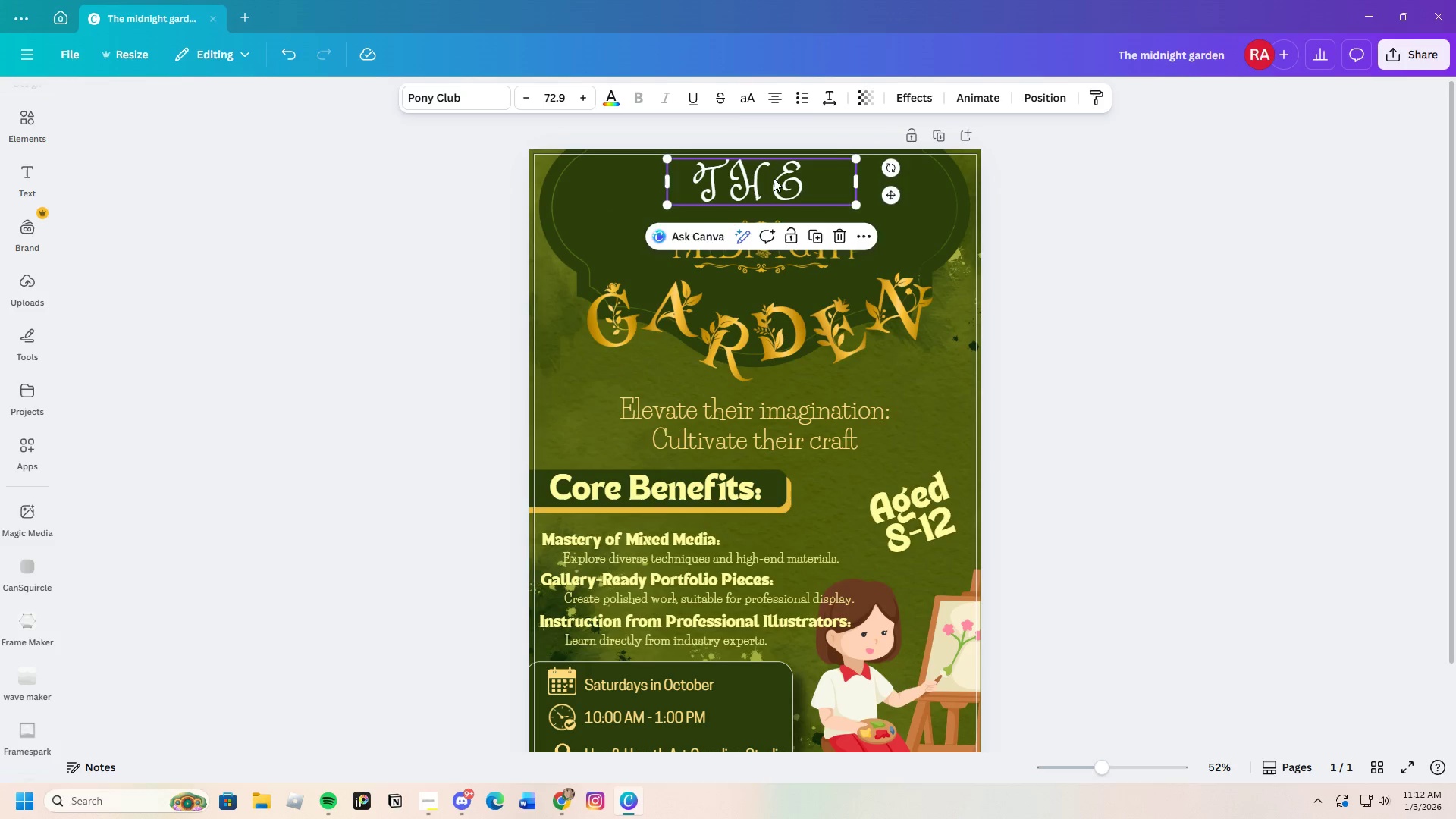 
key(Control+V)
 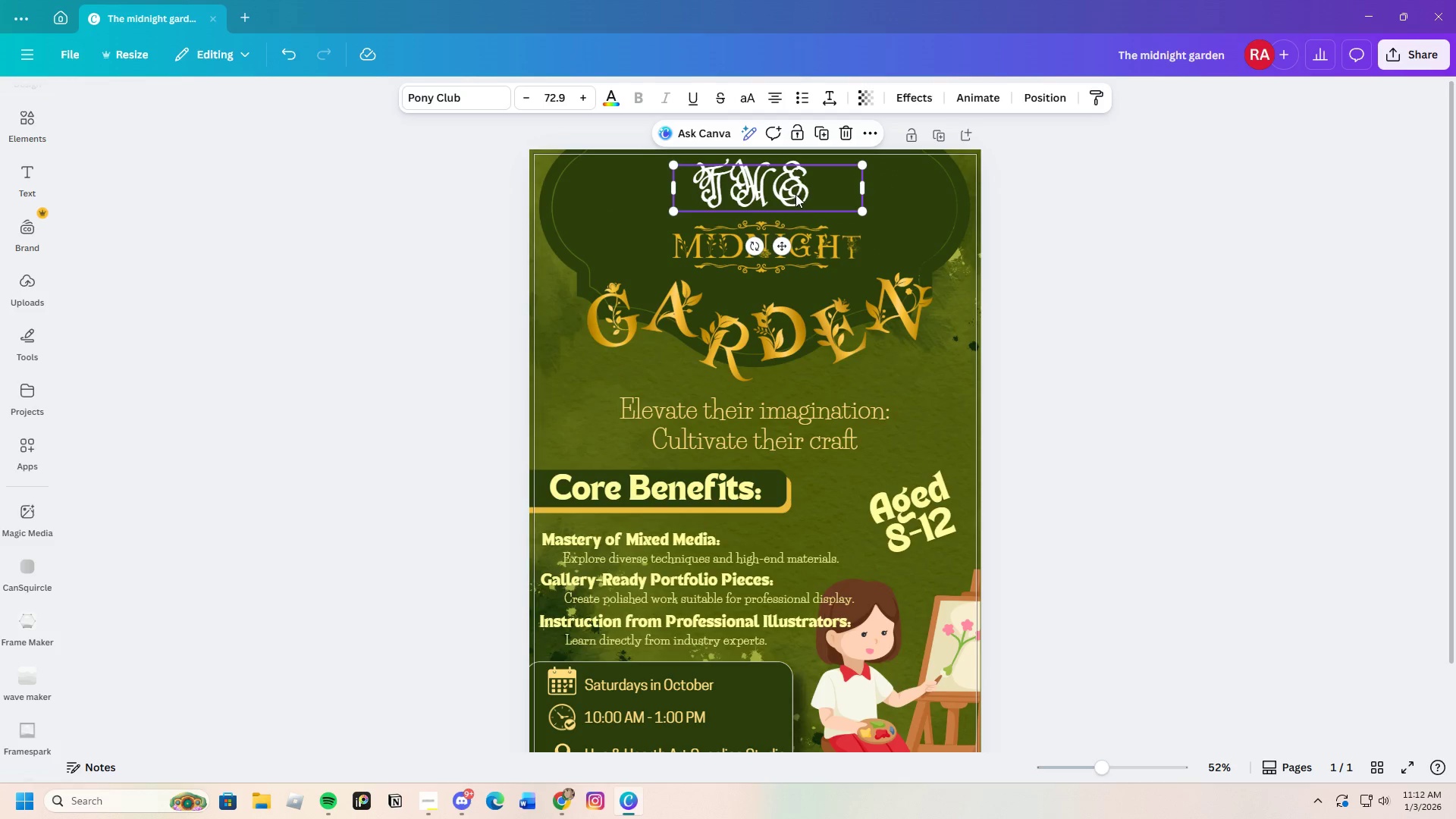 
left_click_drag(start_coordinate=[797, 193], to_coordinate=[855, 362])
 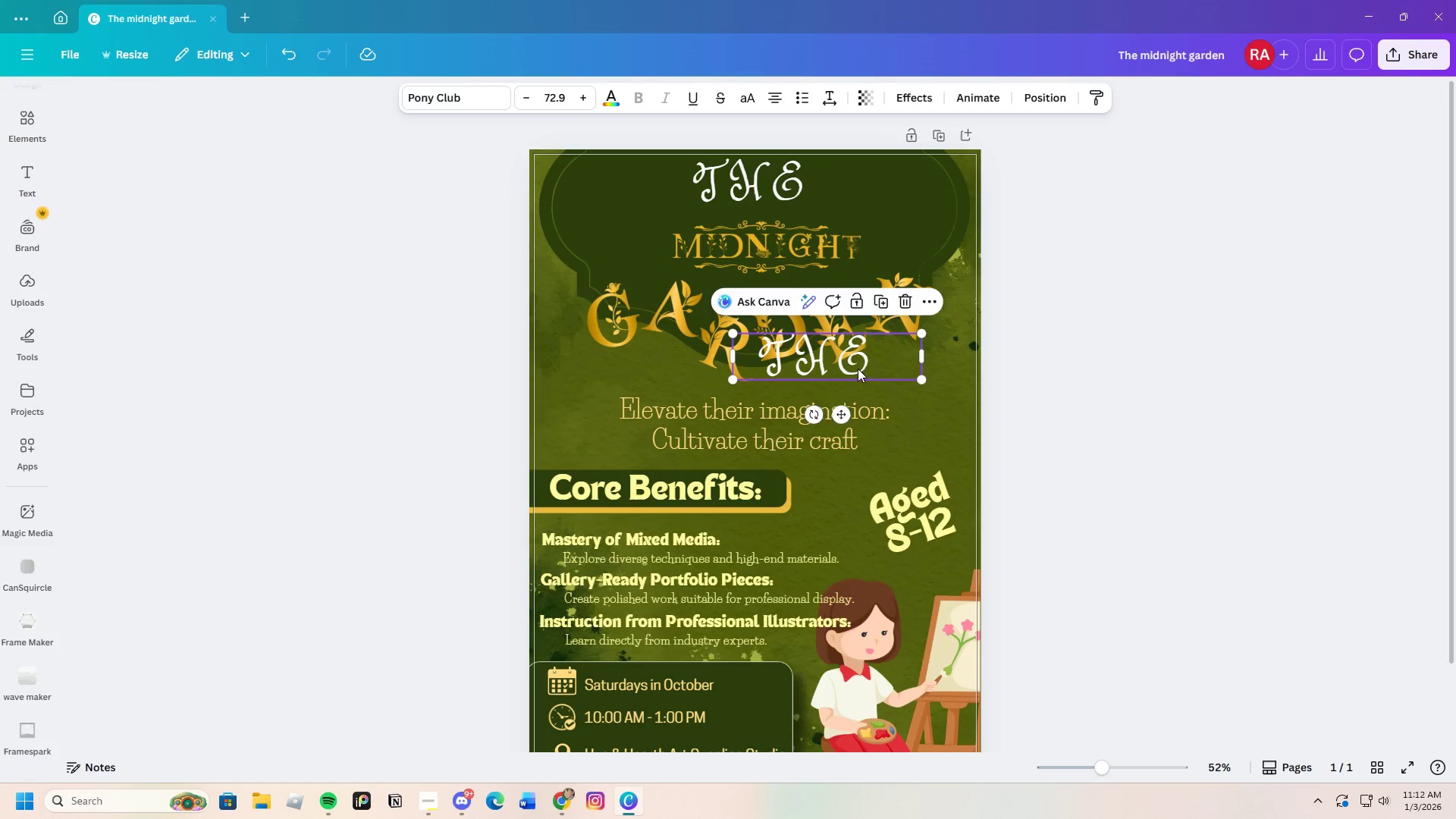 
double_click([858, 369])
 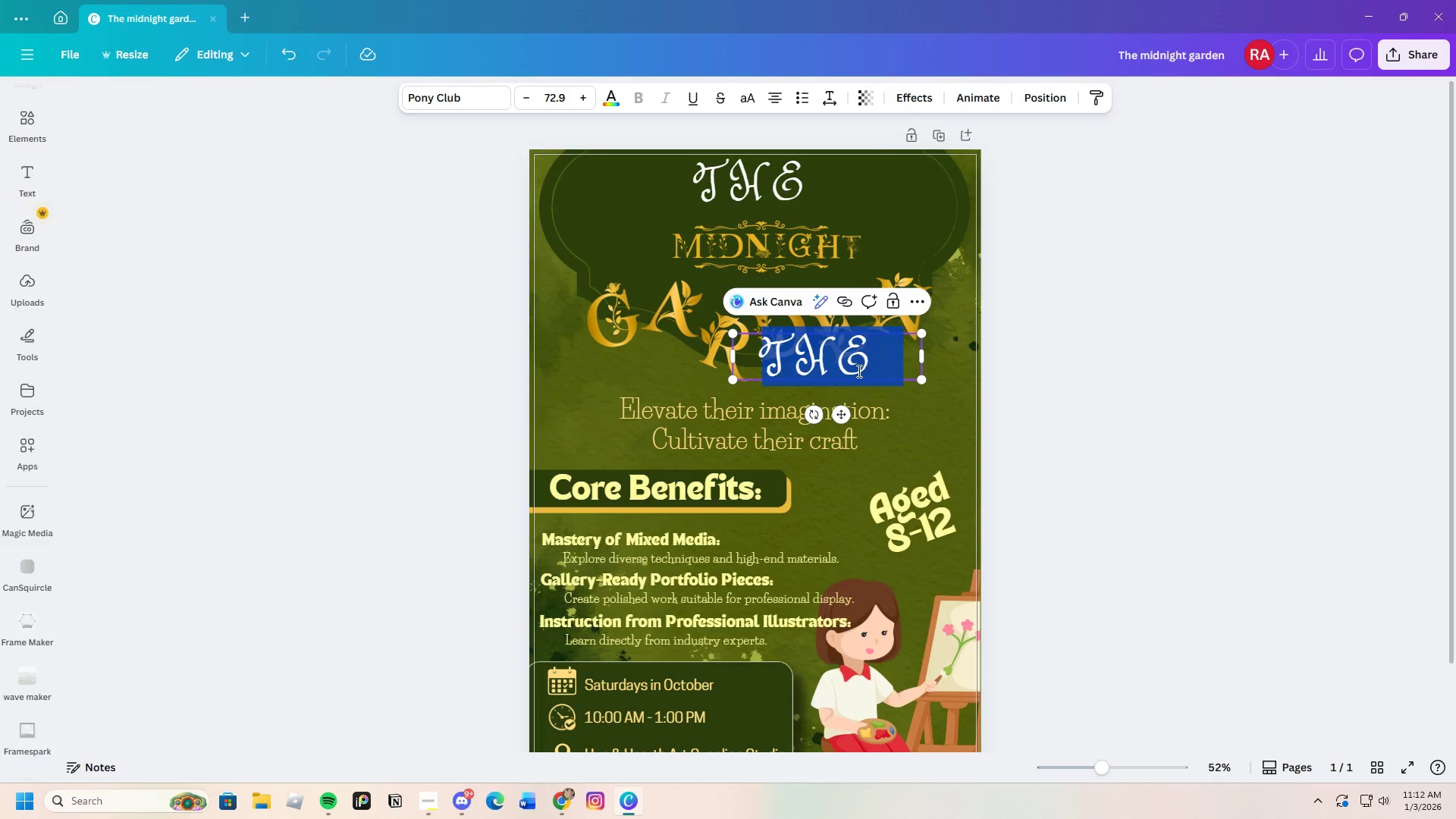 
key(Backspace)
type(MIDNIGHT)
 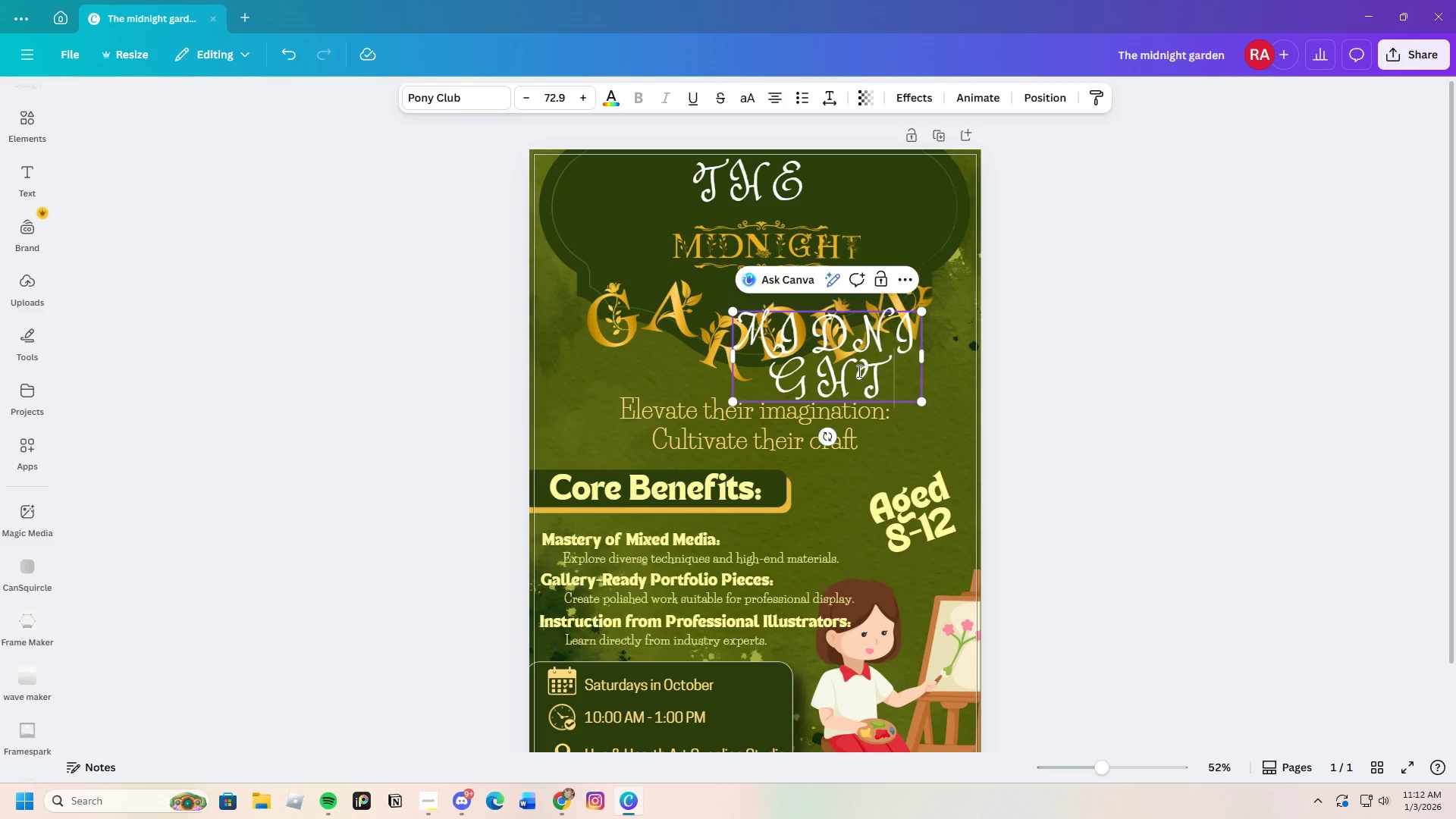 
left_click_drag(start_coordinate=[924, 355], to_coordinate=[1056, 357])
 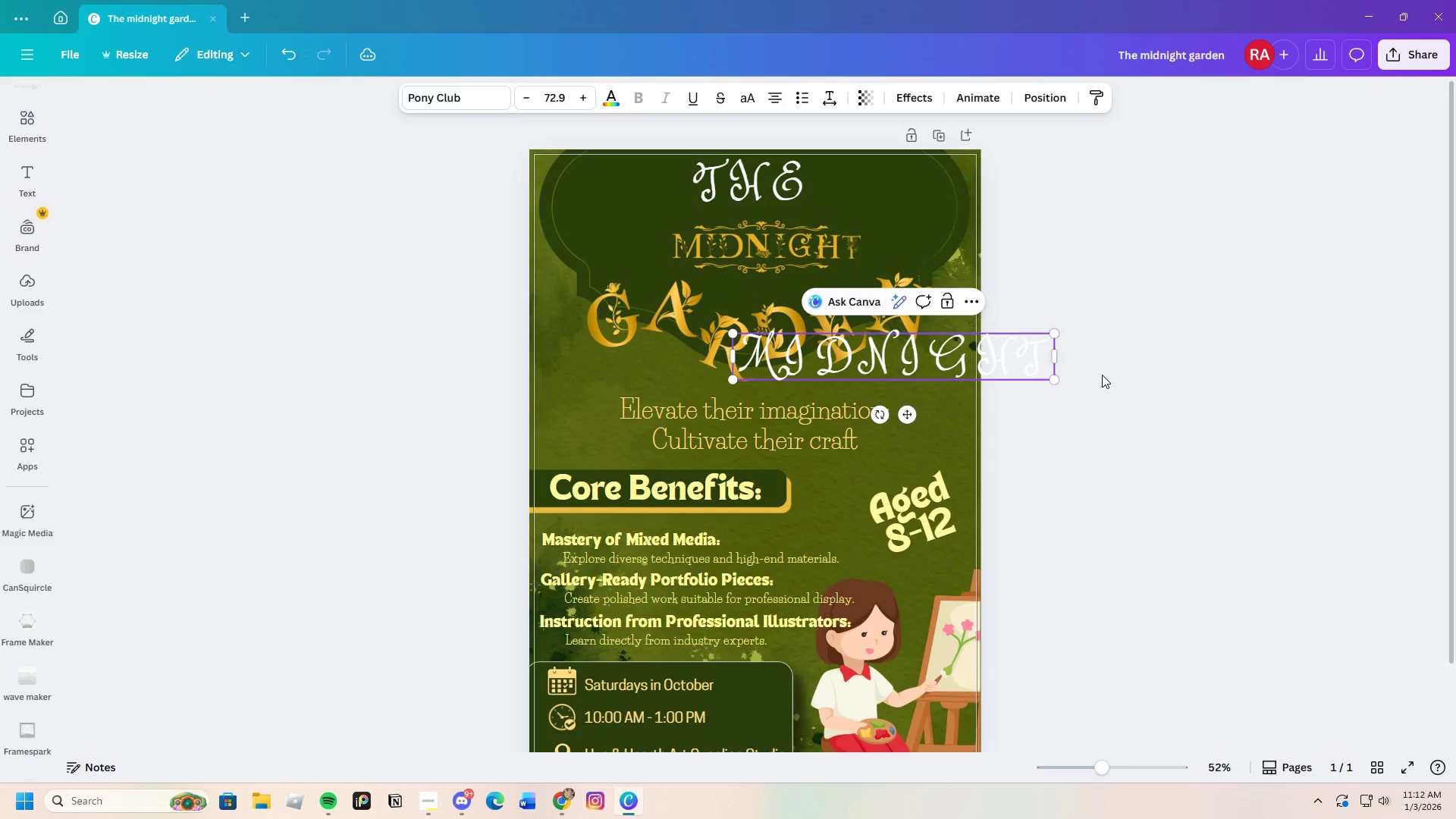 
left_click([1103, 375])
 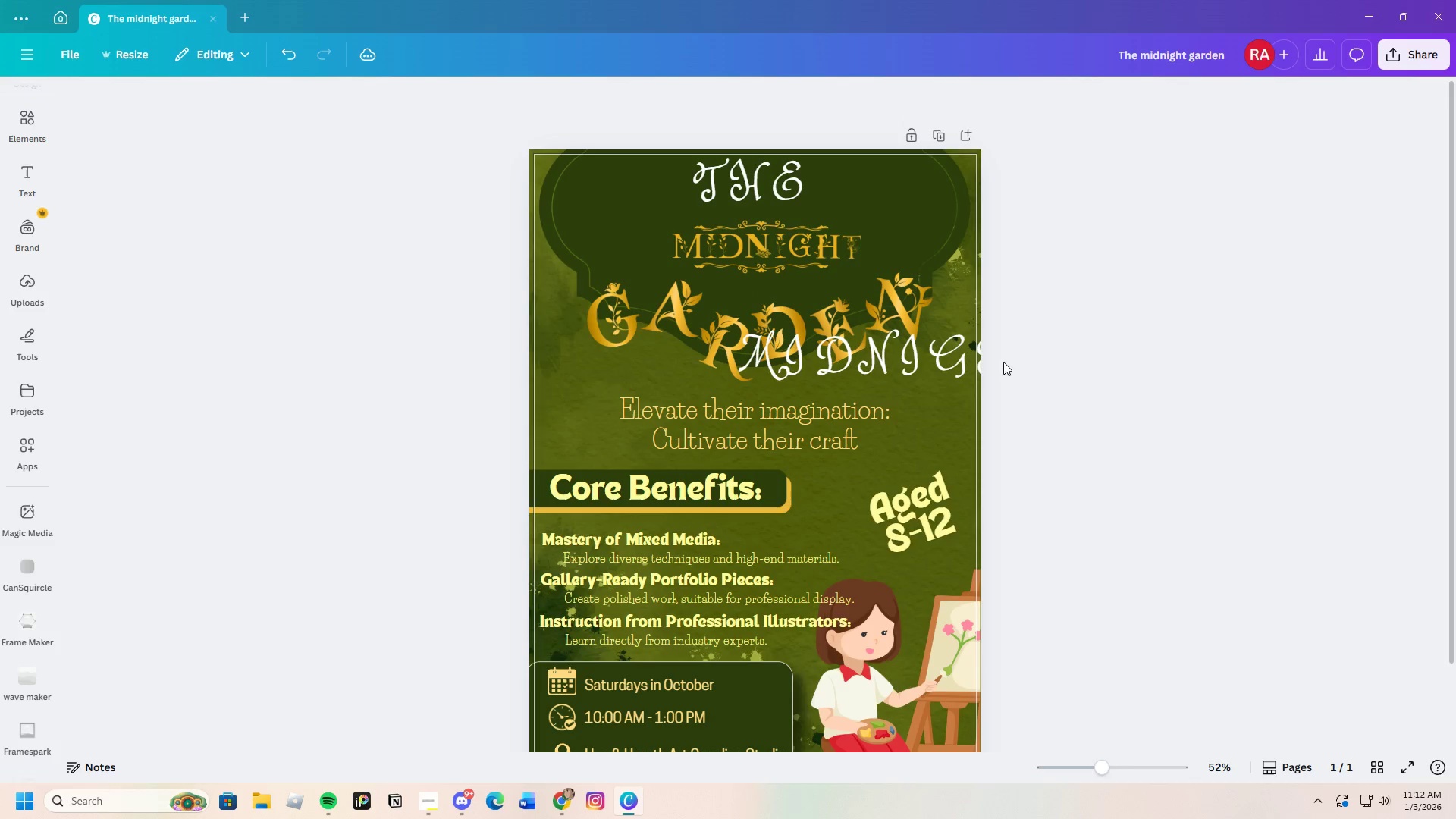 
left_click_drag(start_coordinate=[992, 360], to_coordinate=[846, 297])
 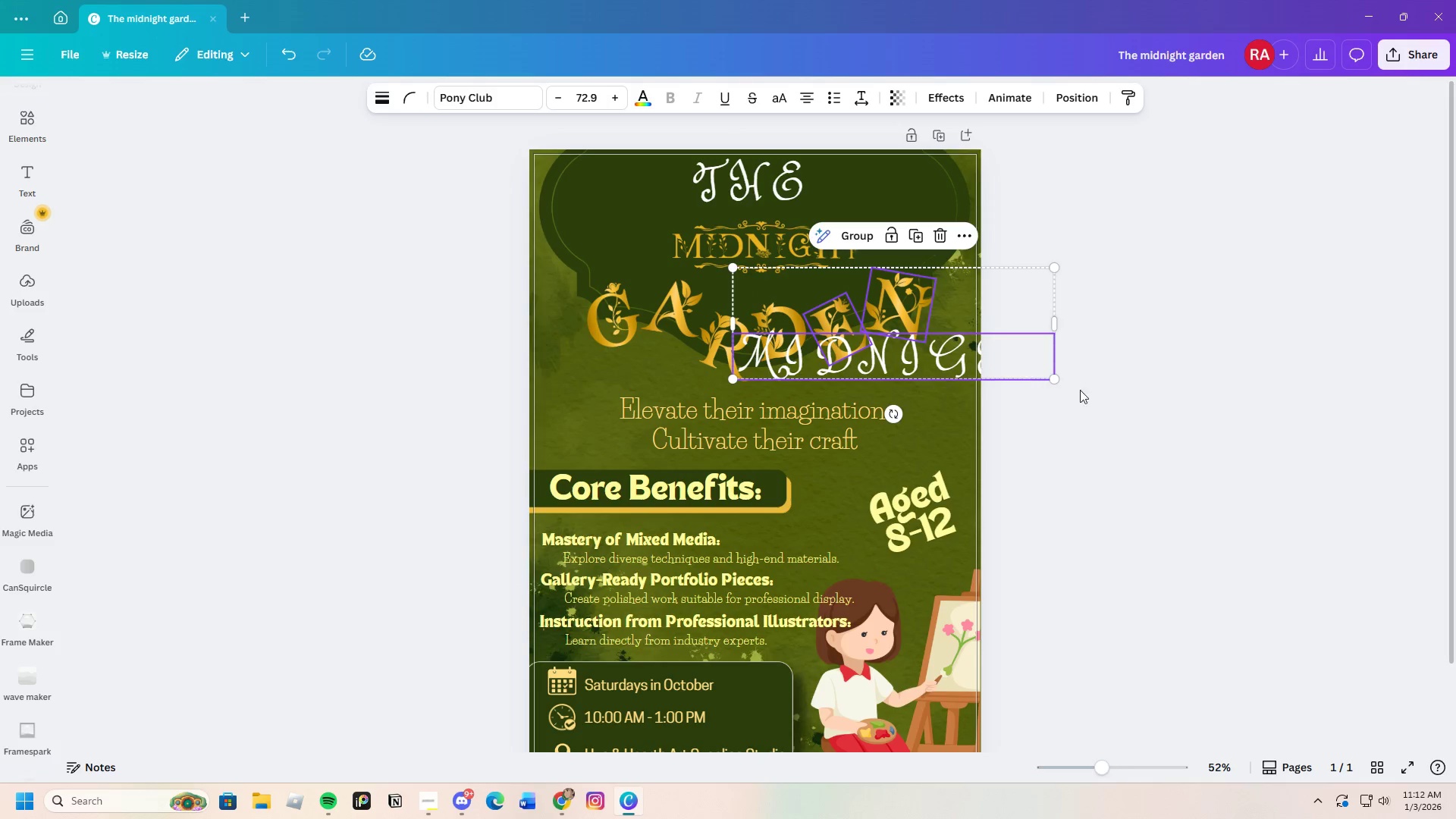 
left_click([1090, 391])
 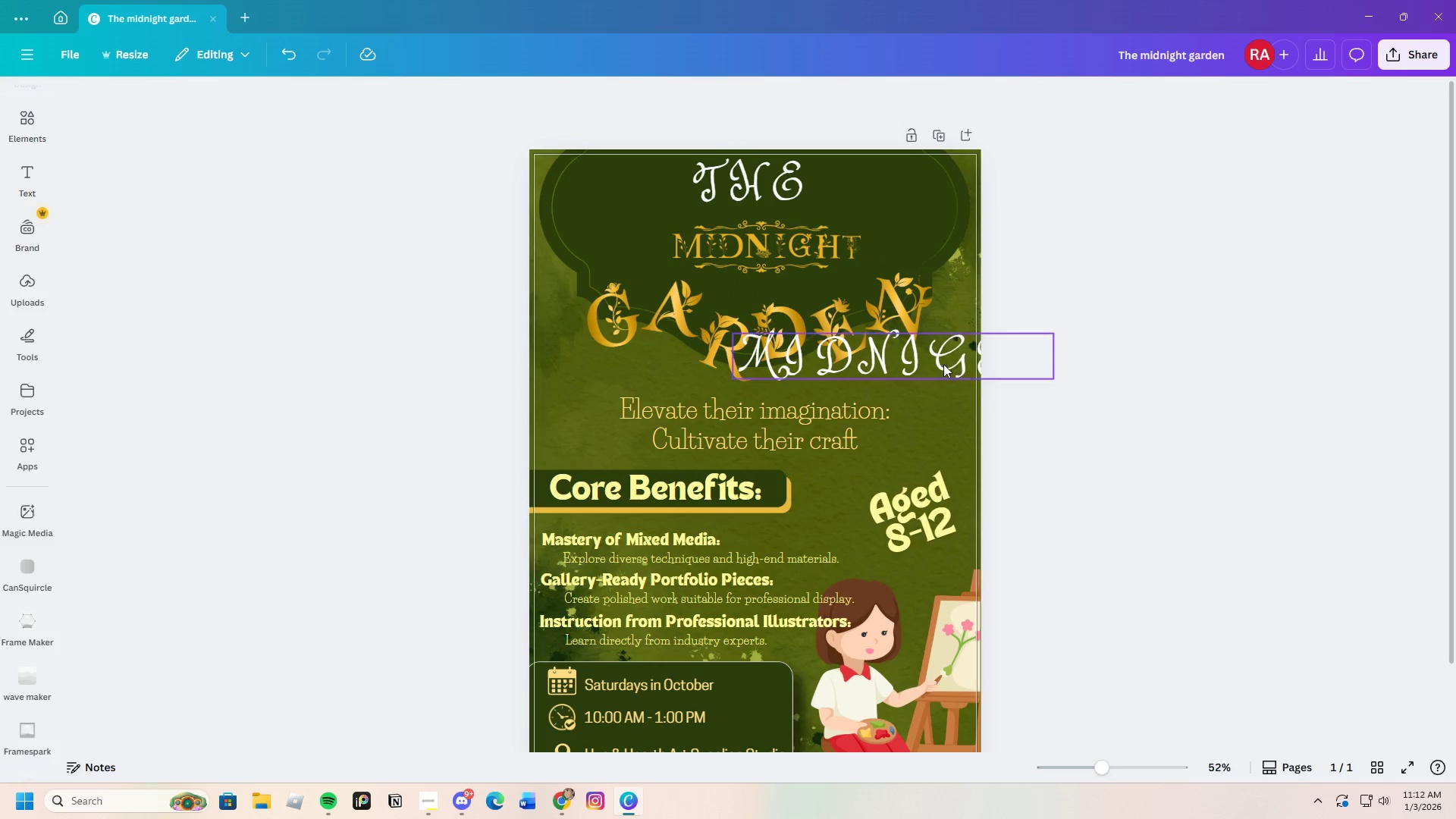 
left_click_drag(start_coordinate=[943, 364], to_coordinate=[801, 320])
 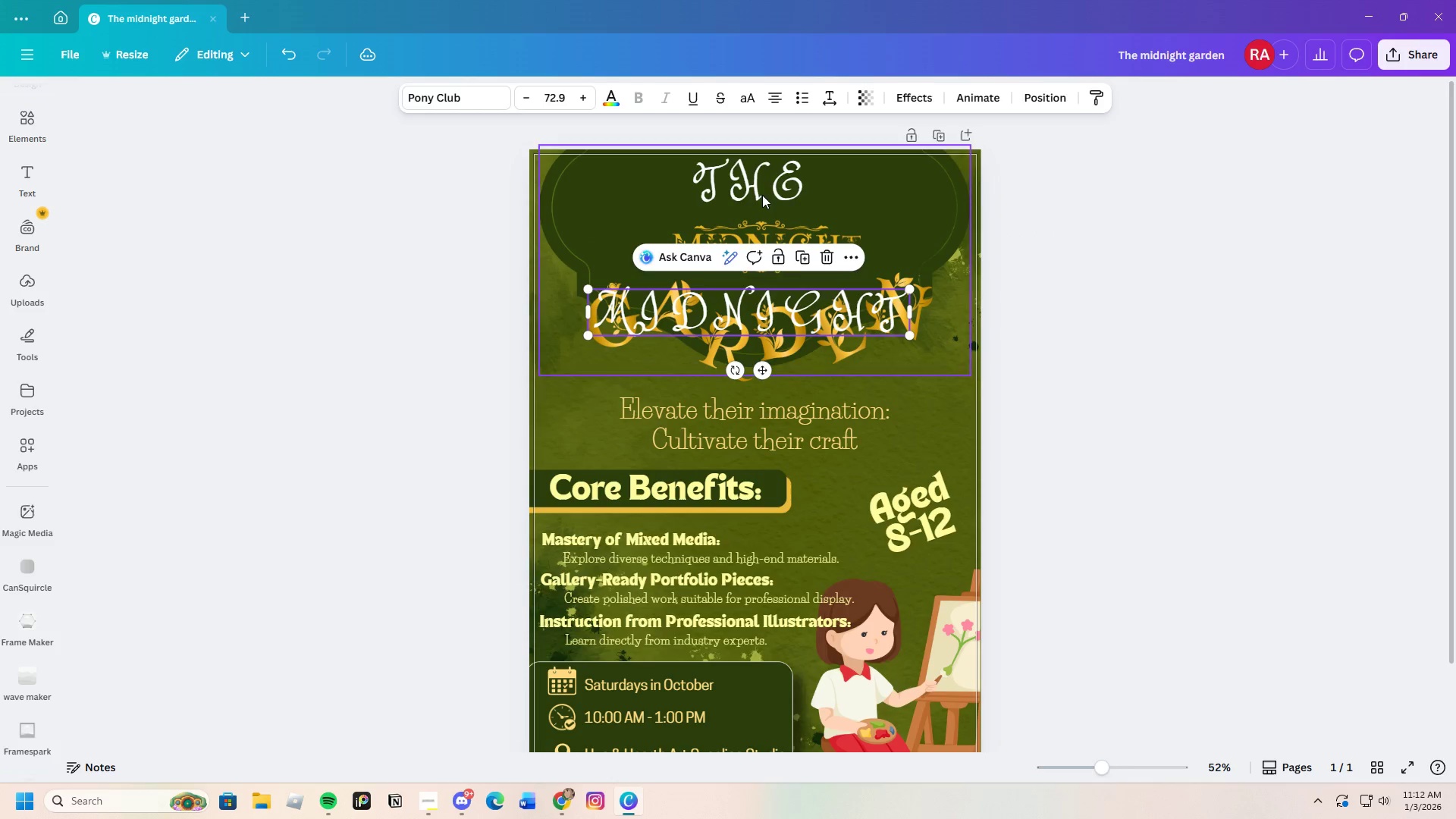 
left_click([761, 190])
 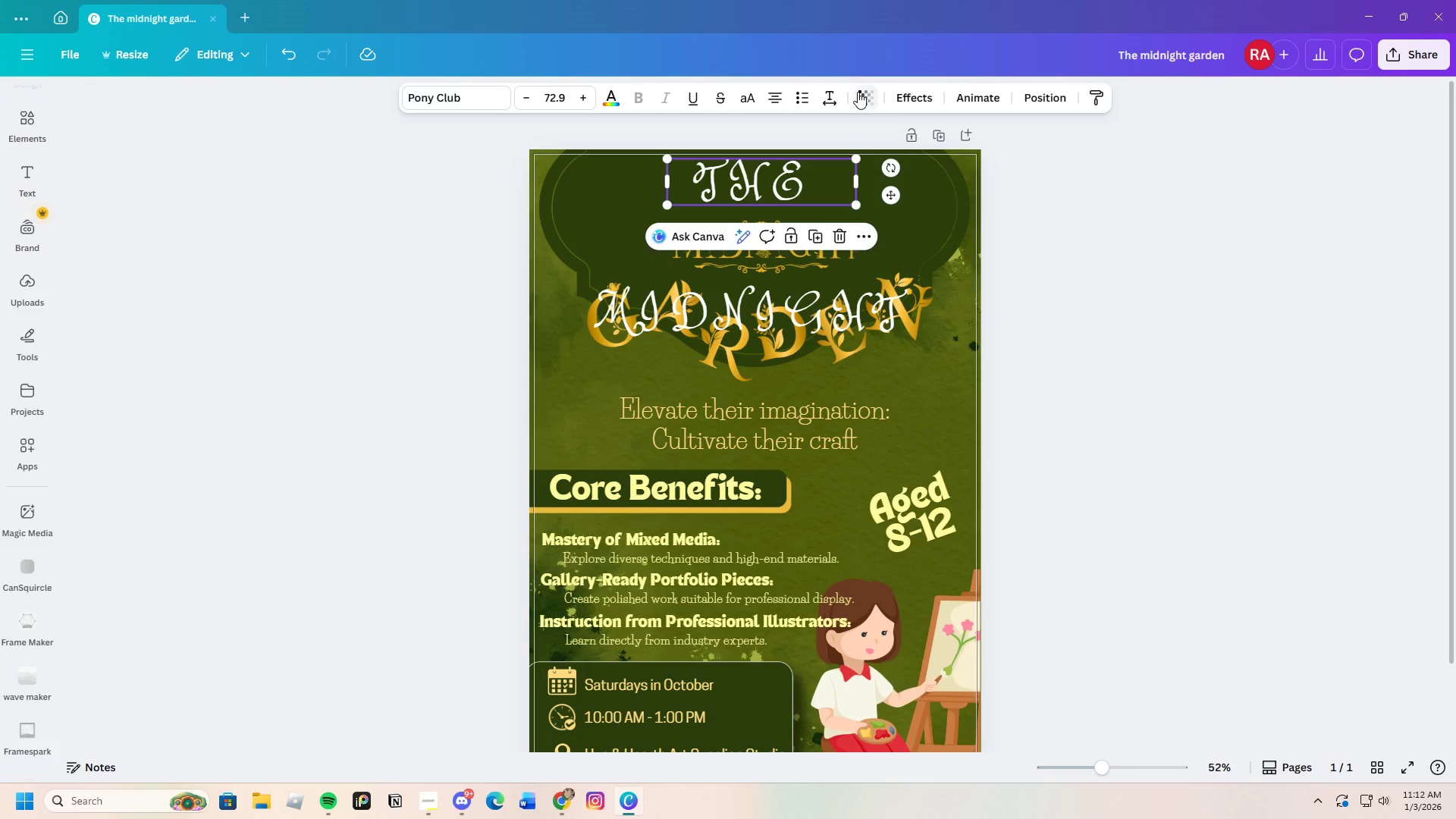 
left_click([831, 96])
 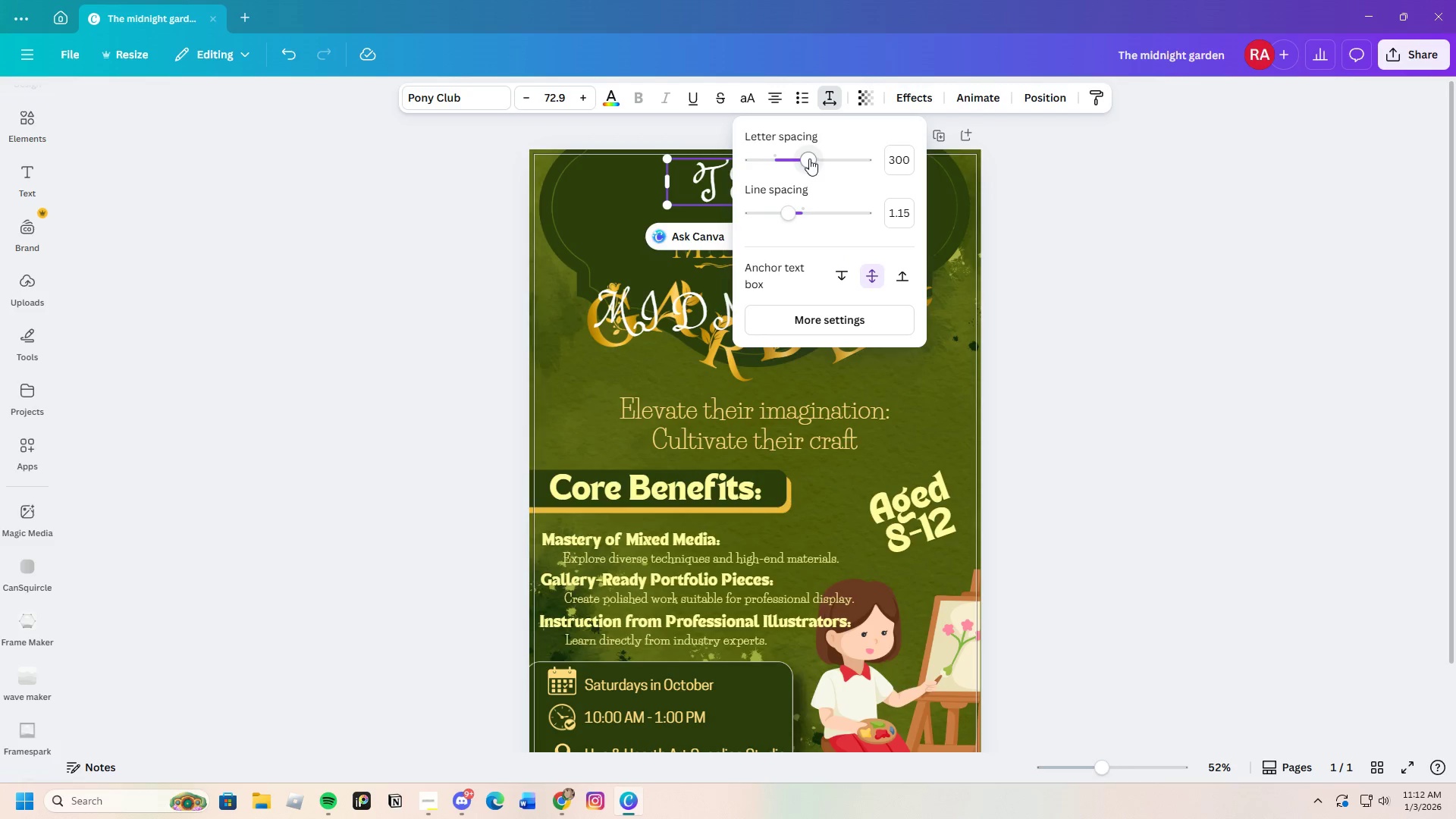 
left_click_drag(start_coordinate=[809, 157], to_coordinate=[798, 159])
 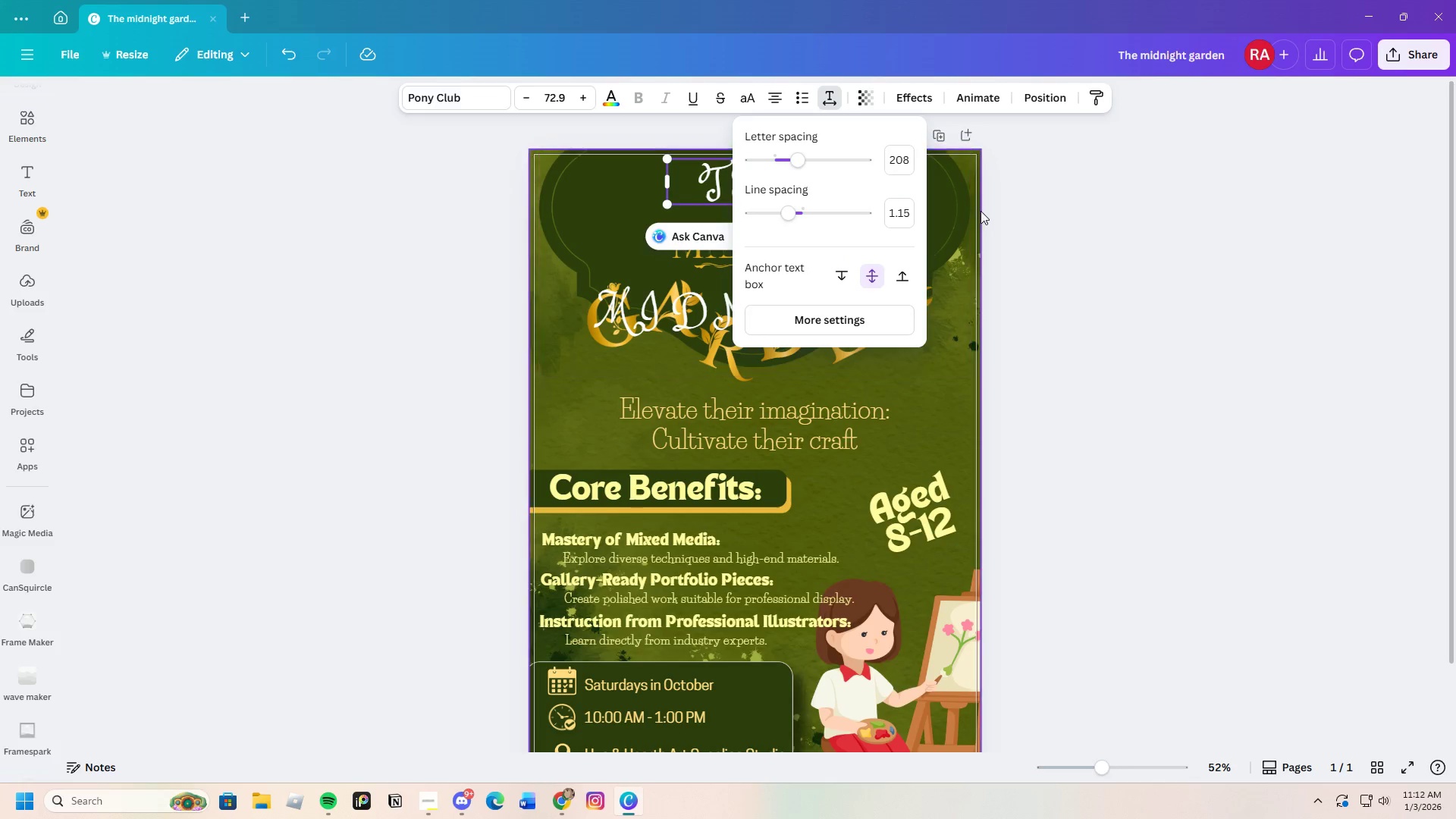 
left_click([981, 212])
 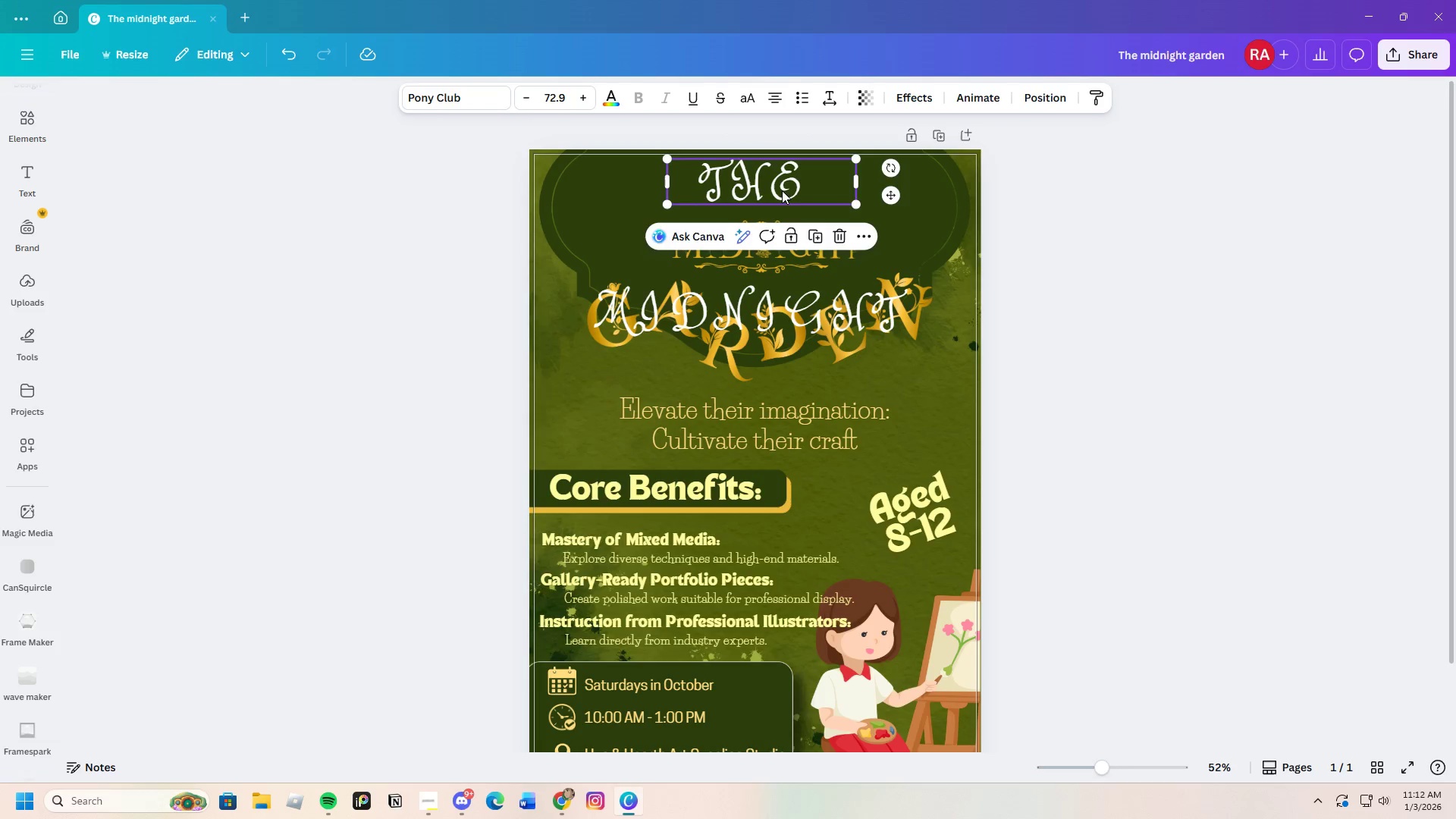 
left_click_drag(start_coordinate=[782, 190], to_coordinate=[673, 195])
 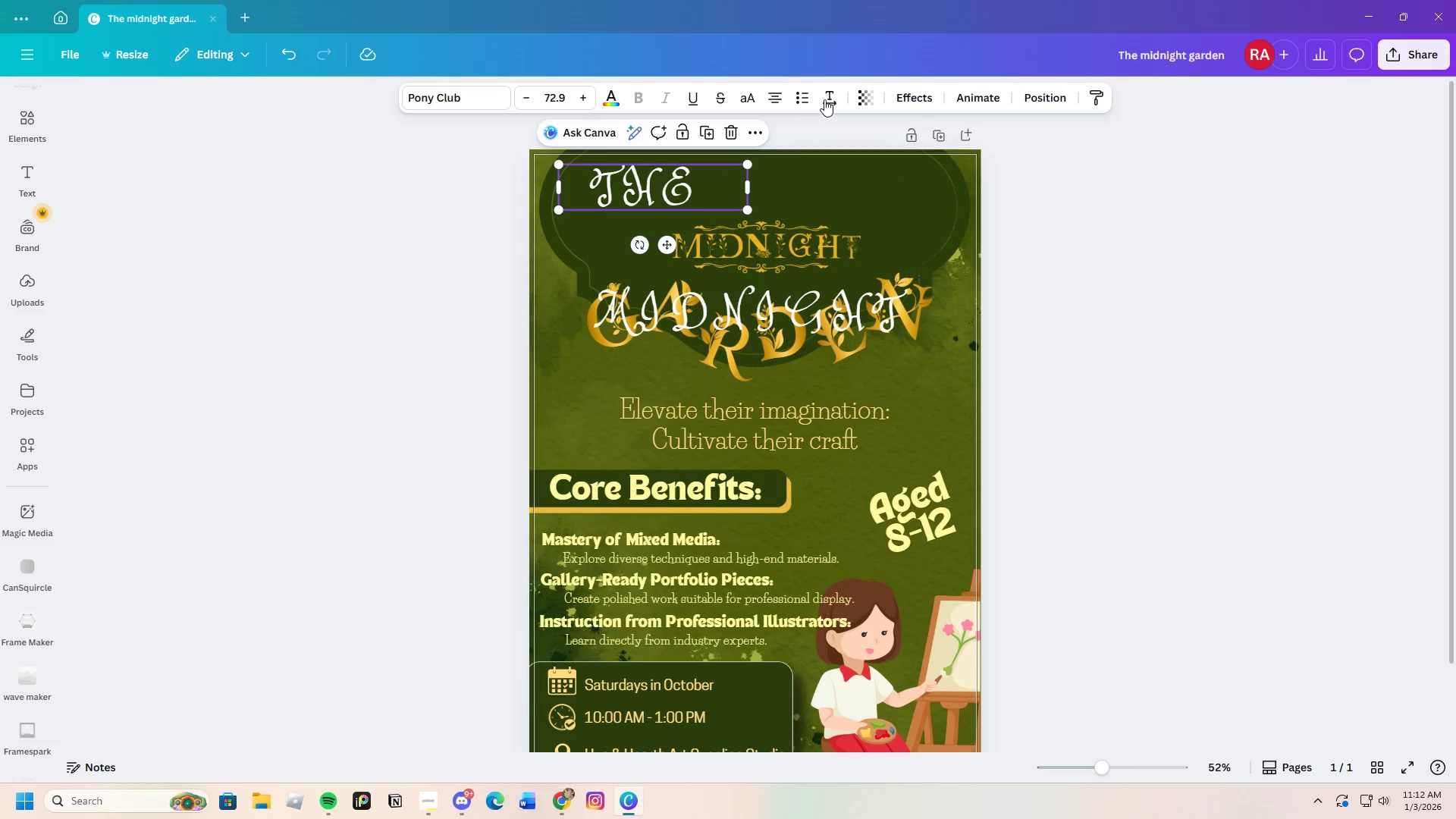 
left_click([830, 99])
 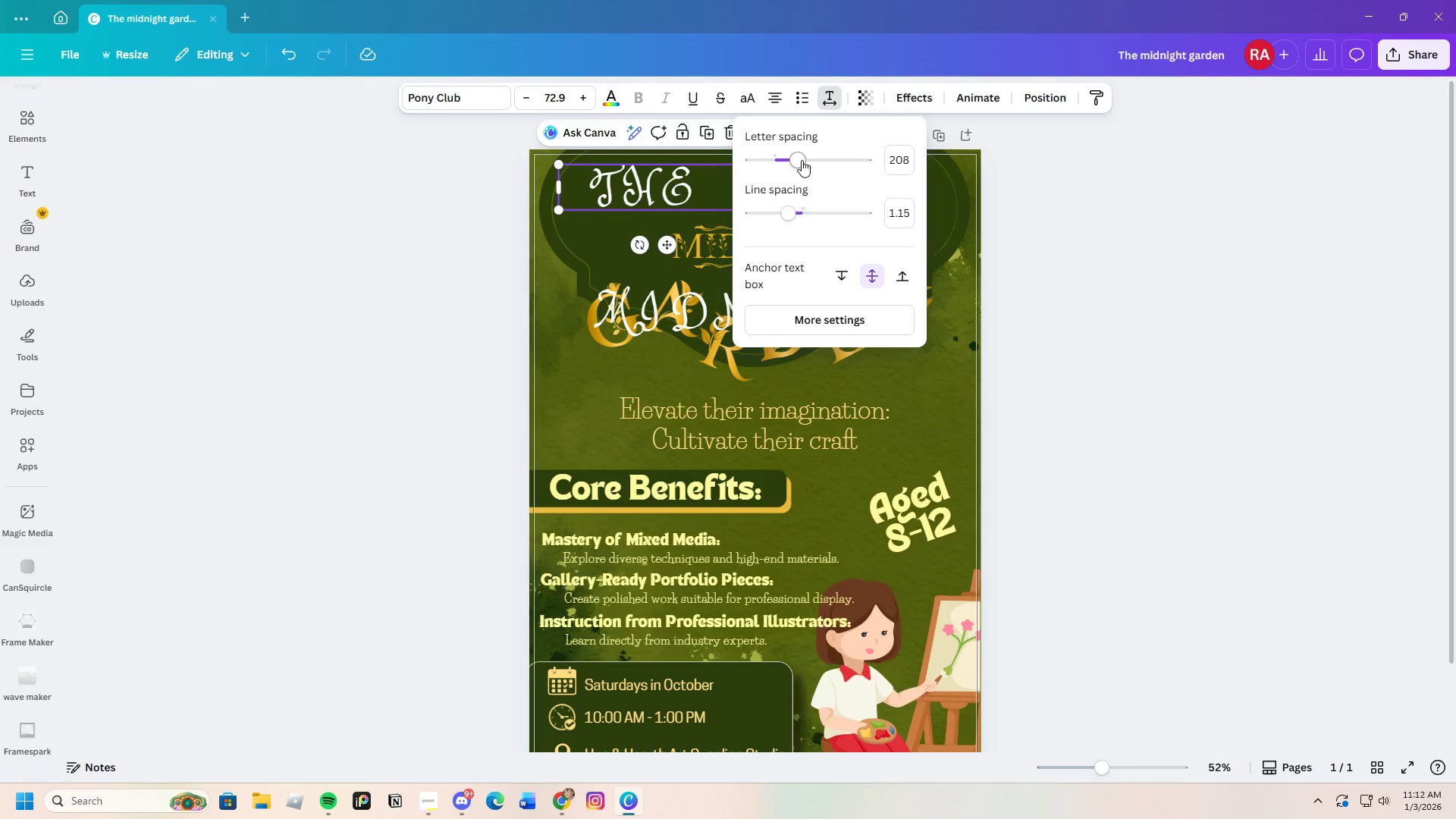 
left_click_drag(start_coordinate=[799, 156], to_coordinate=[789, 161])
 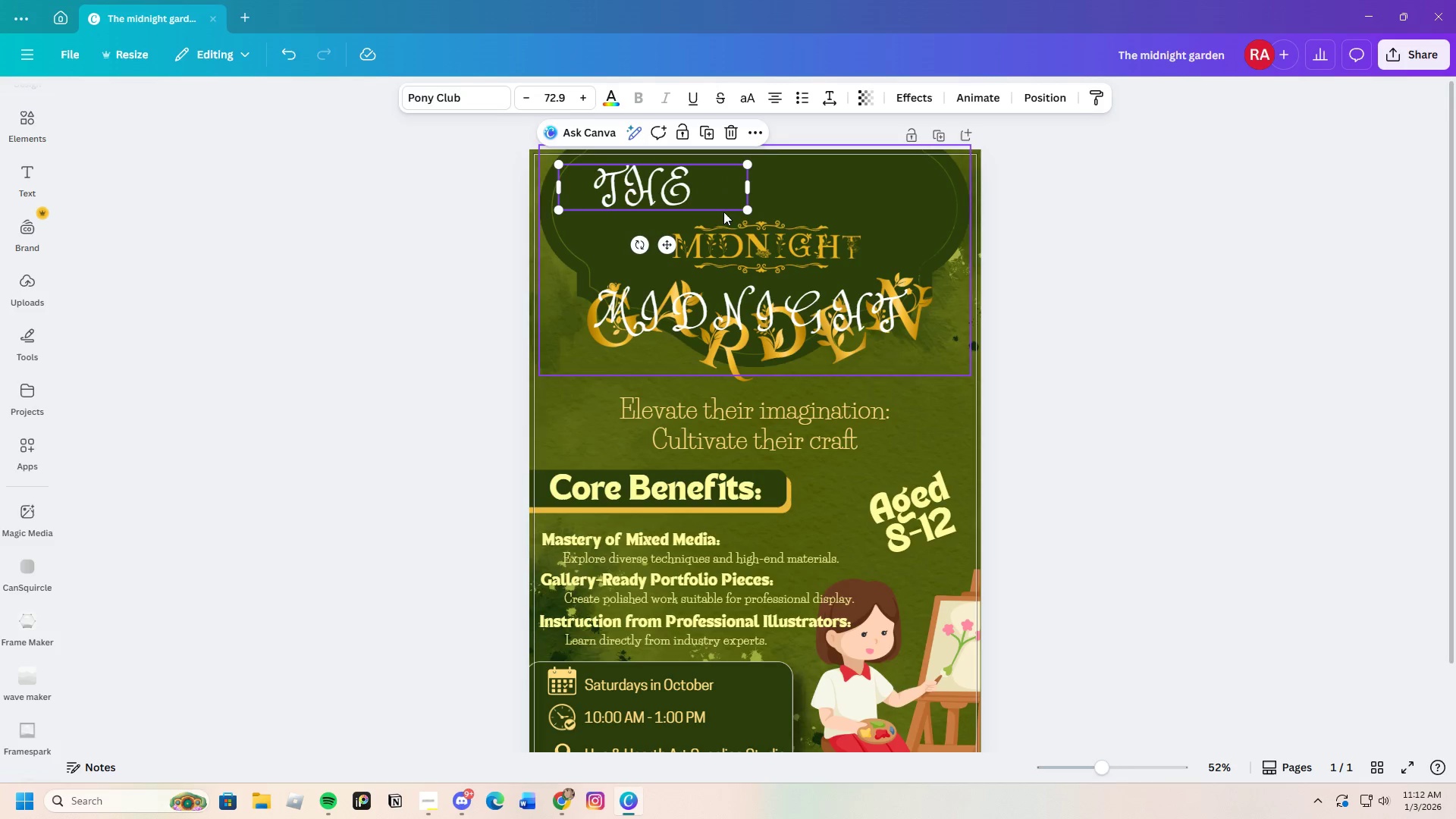 
left_click_drag(start_coordinate=[689, 189], to_coordinate=[795, 184])
 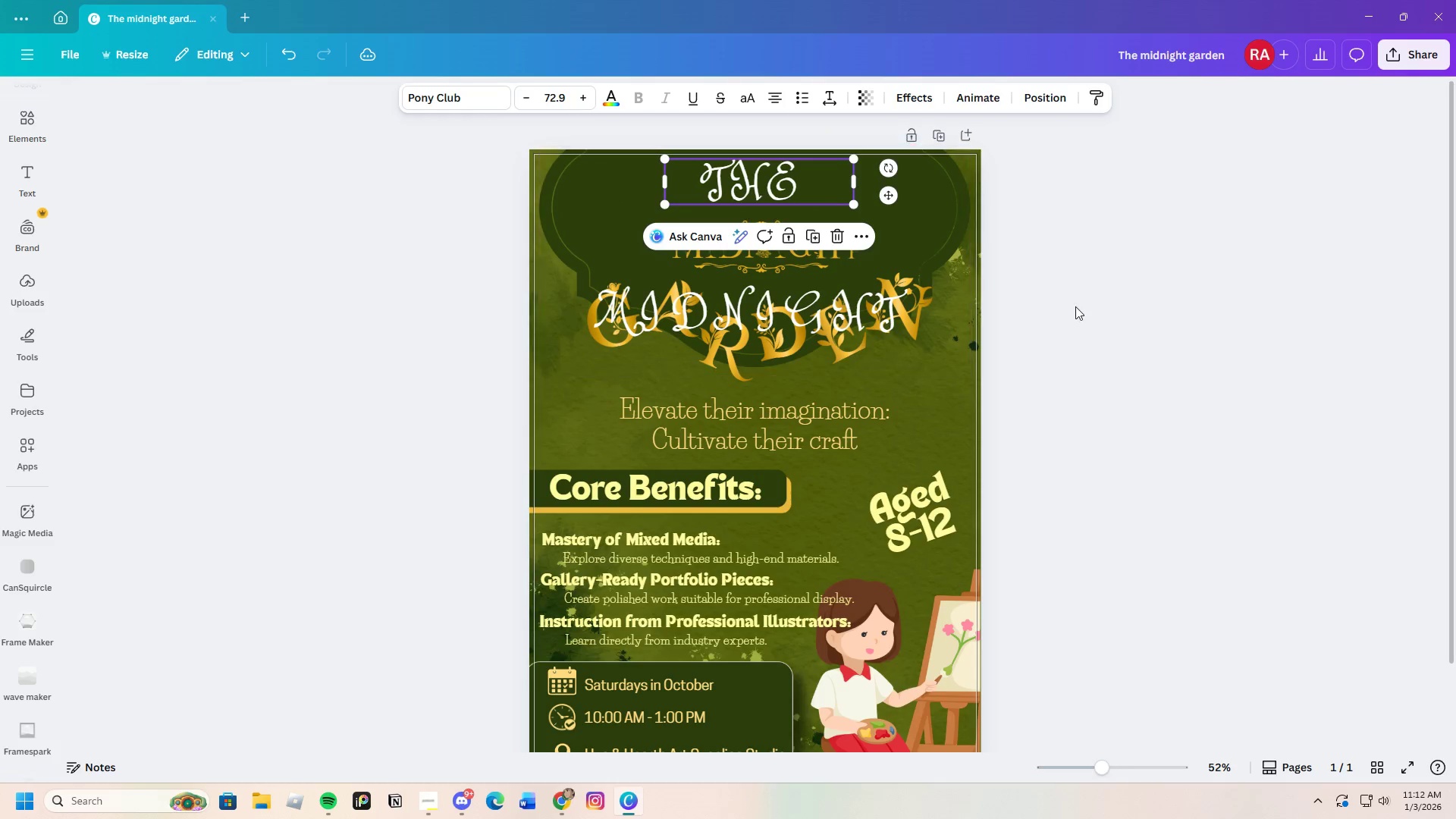 
left_click([1075, 306])
 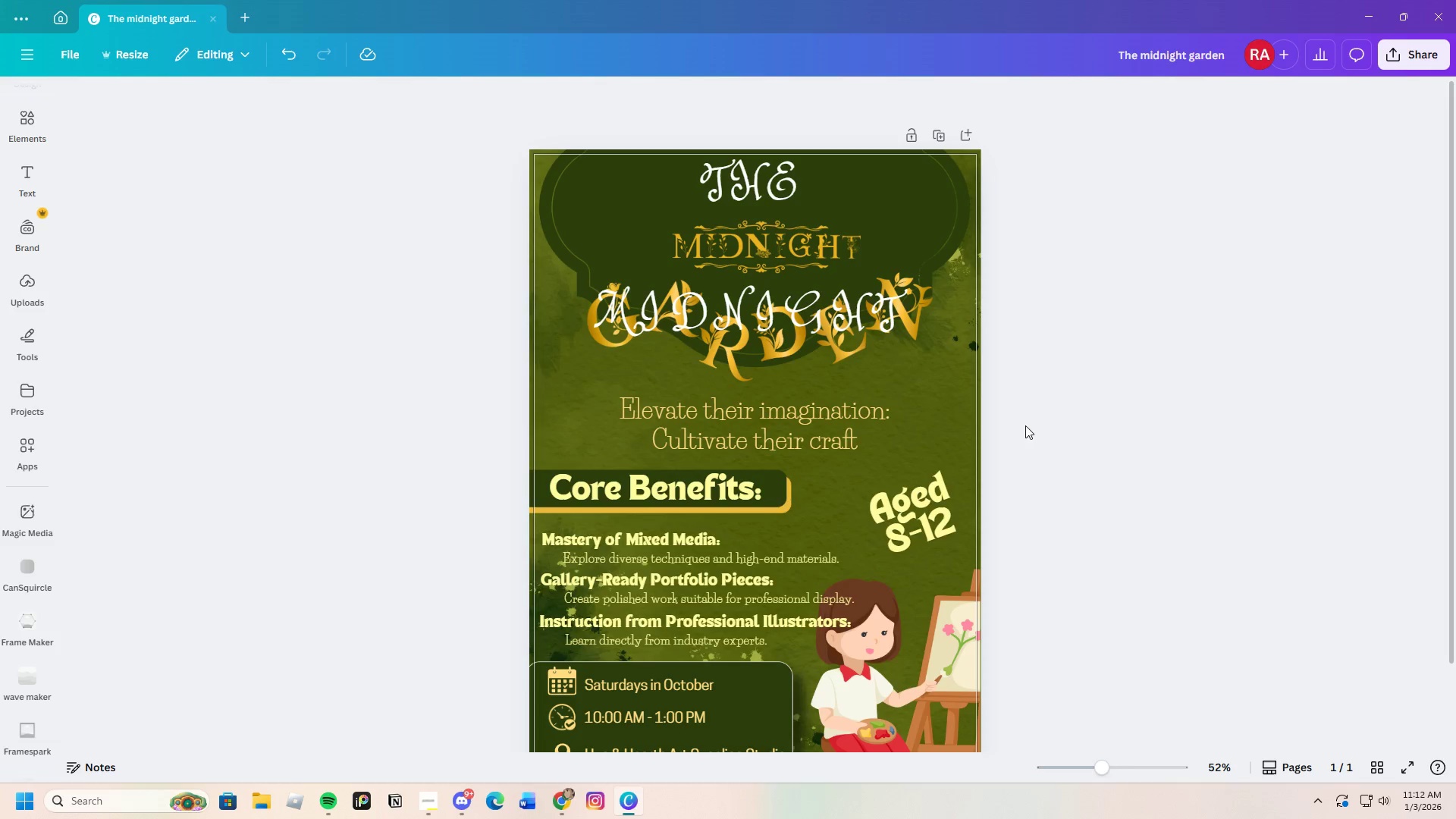 
left_click_drag(start_coordinate=[824, 311], to_coordinate=[843, 273])
 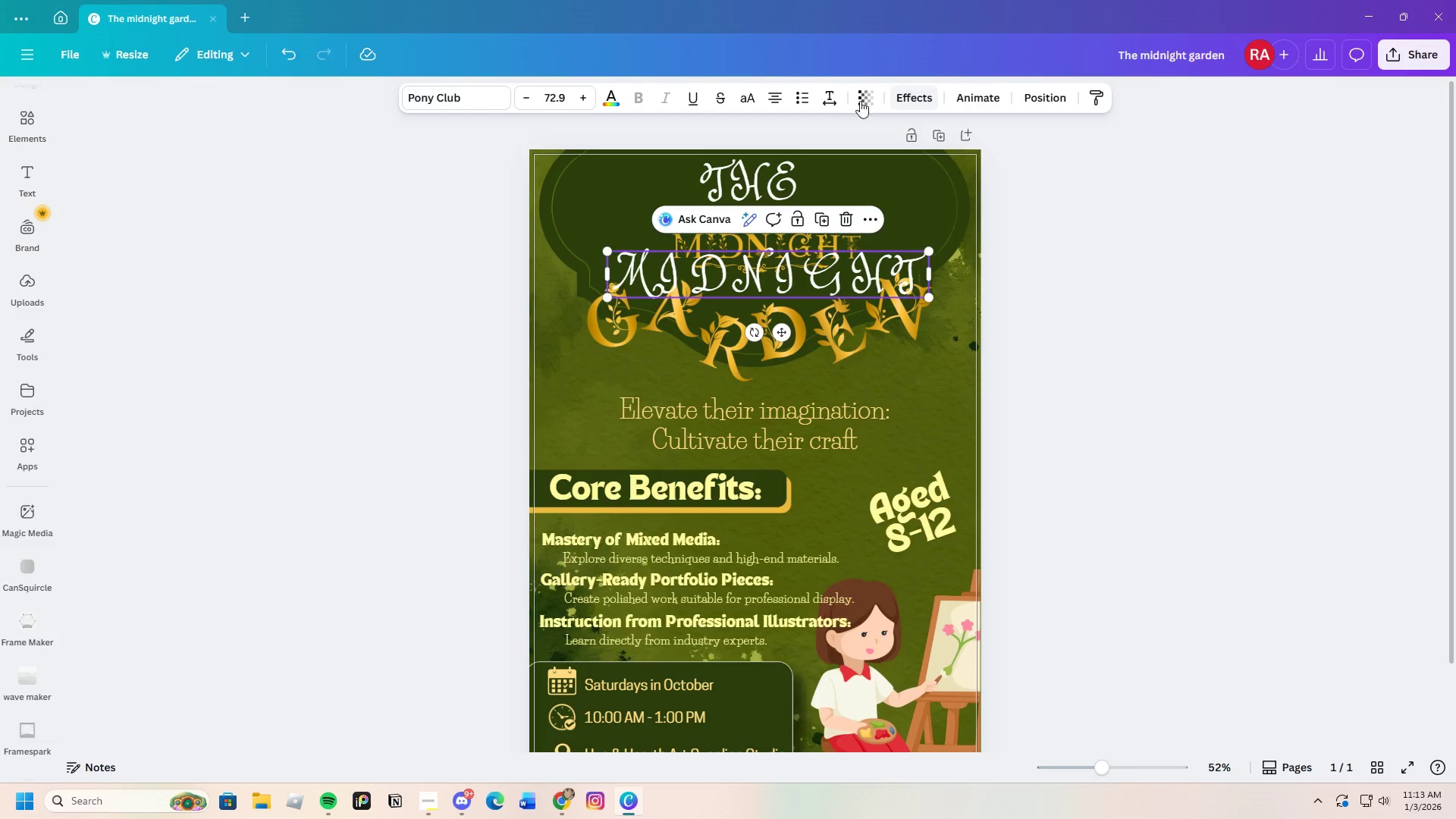 
left_click([832, 97])
 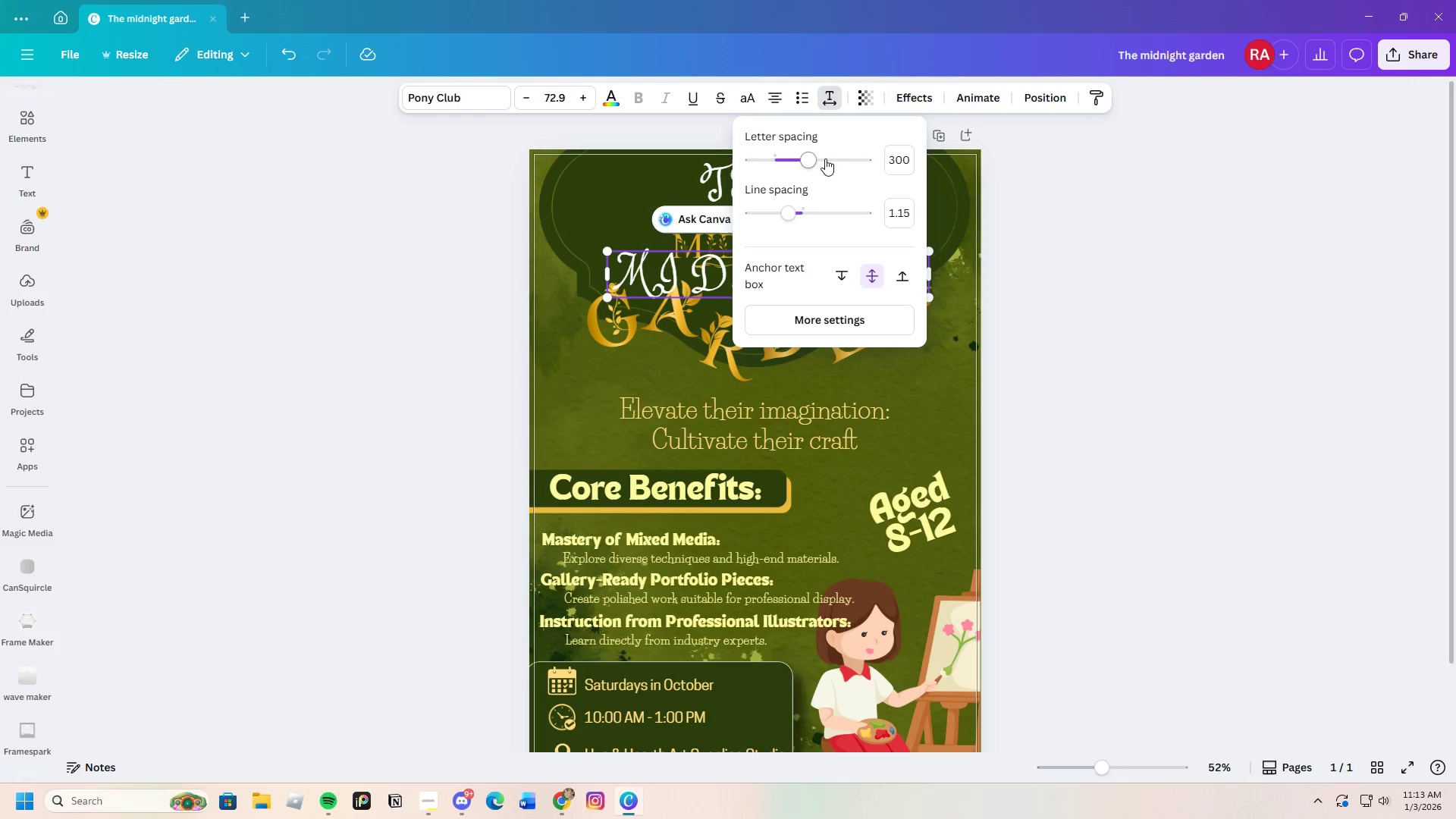 
left_click_drag(start_coordinate=[822, 158], to_coordinate=[781, 181])
 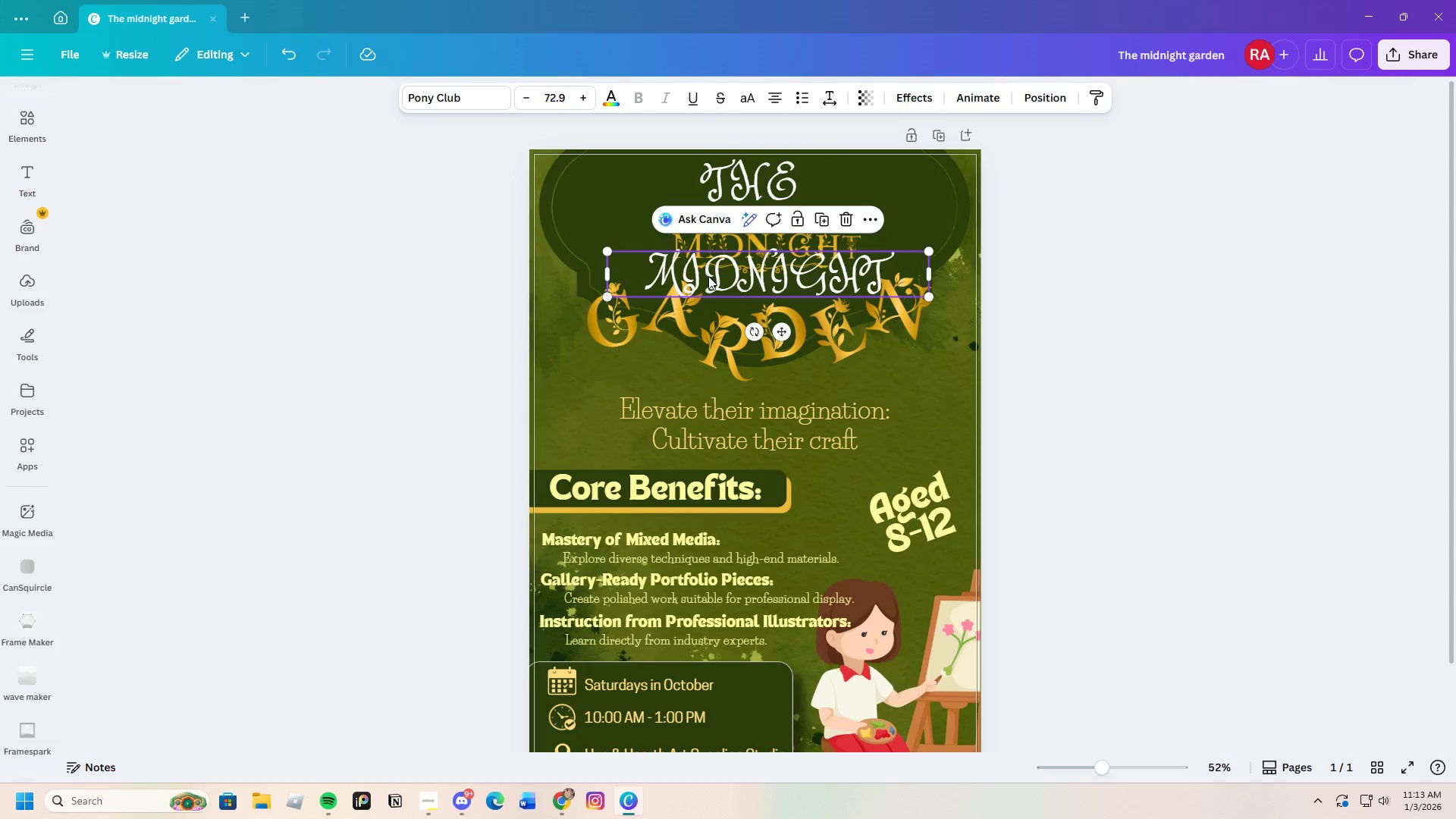 
double_click([708, 276])
 